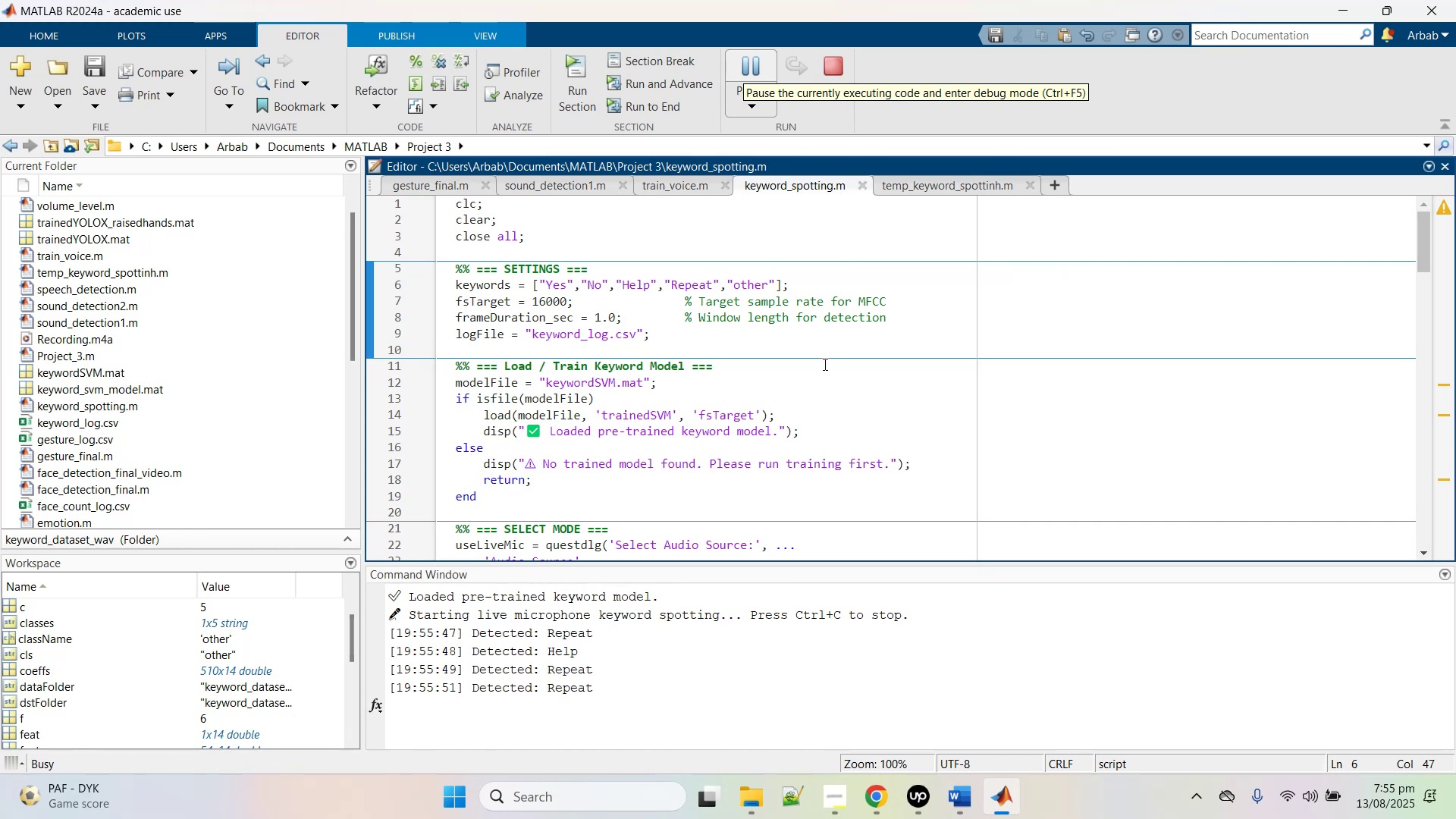 
left_click([808, 66])
 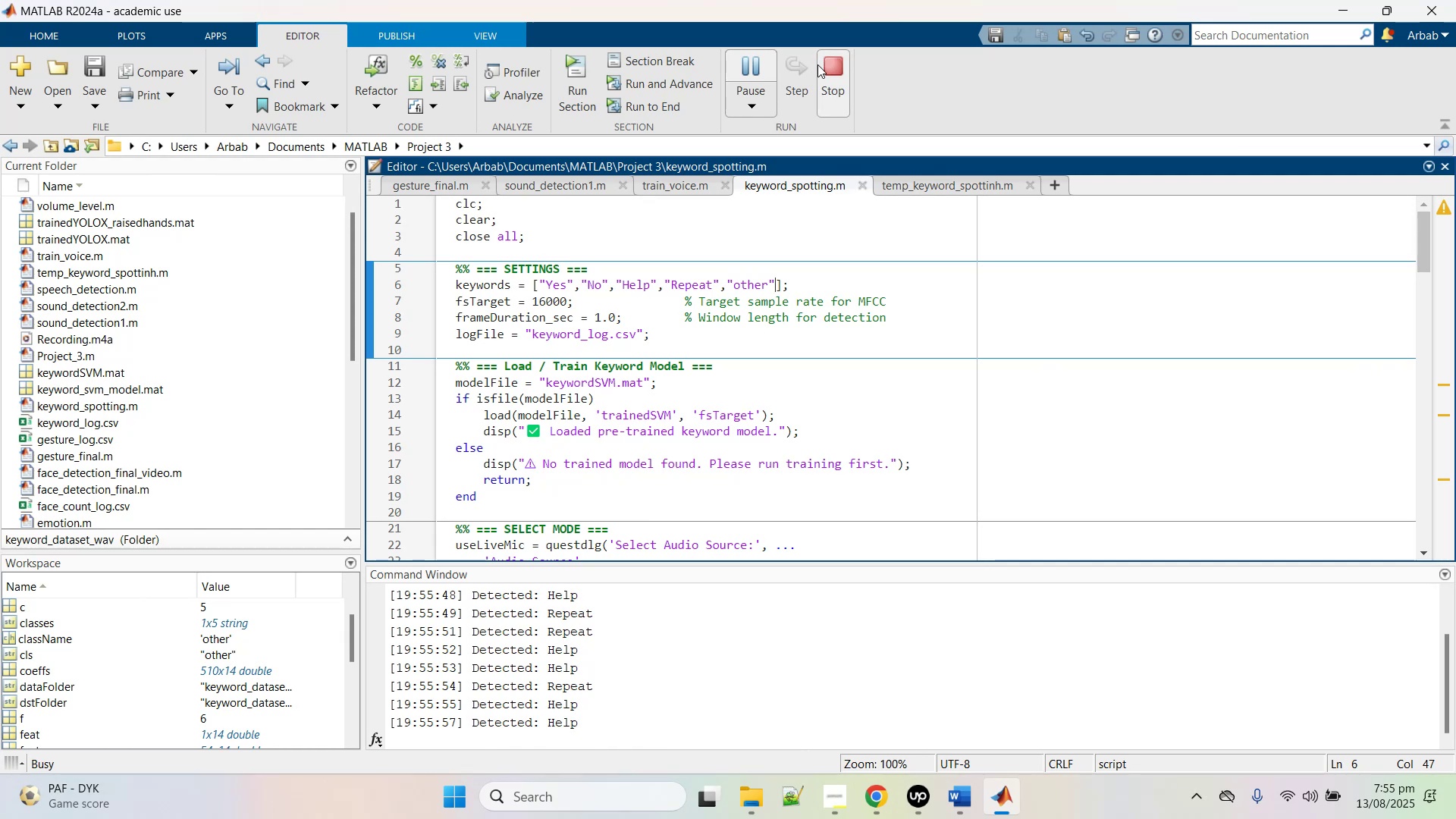 
left_click([817, 64])
 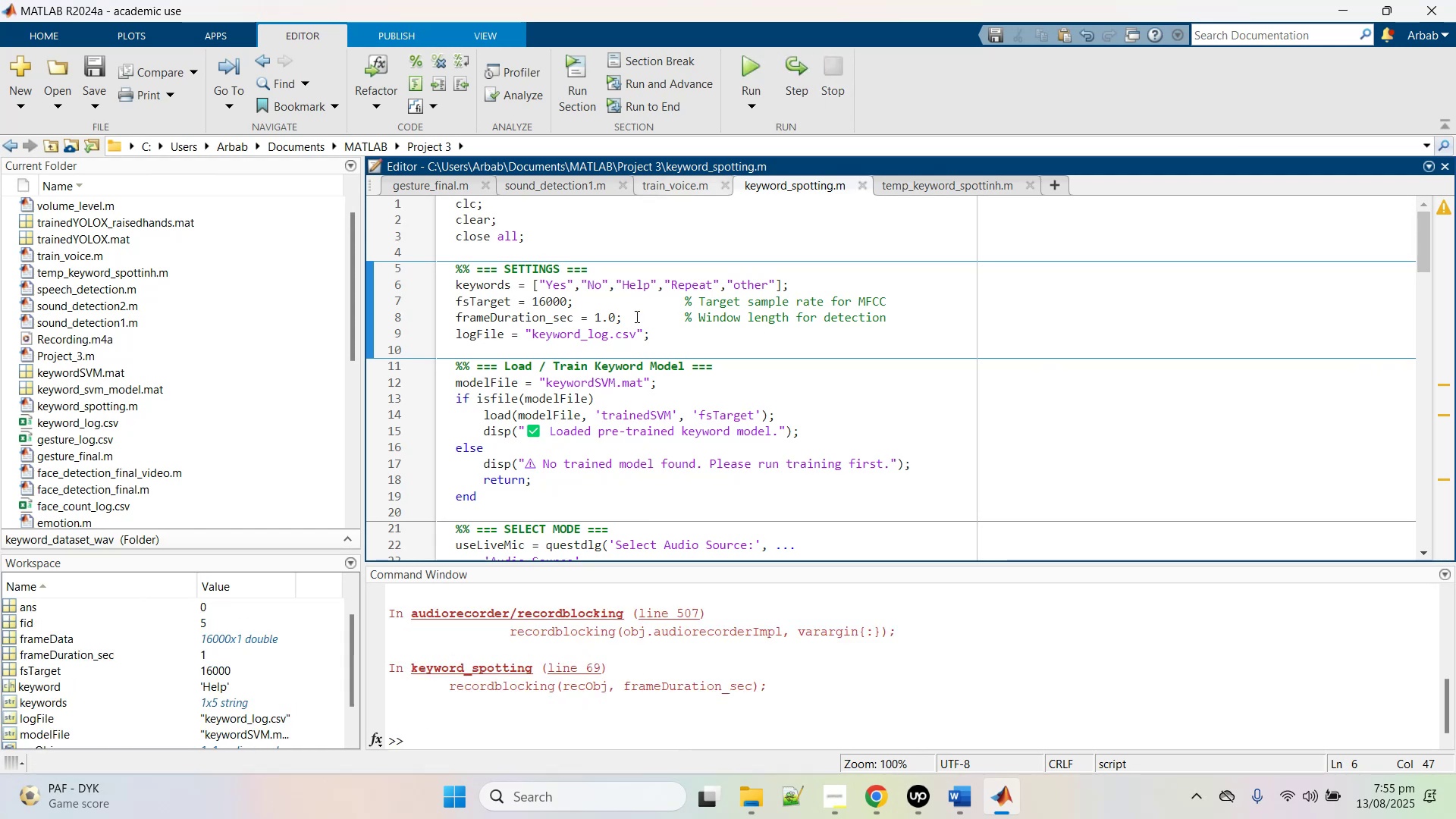 
scroll: coordinate [126, 286], scroll_direction: up, amount: 2.0
 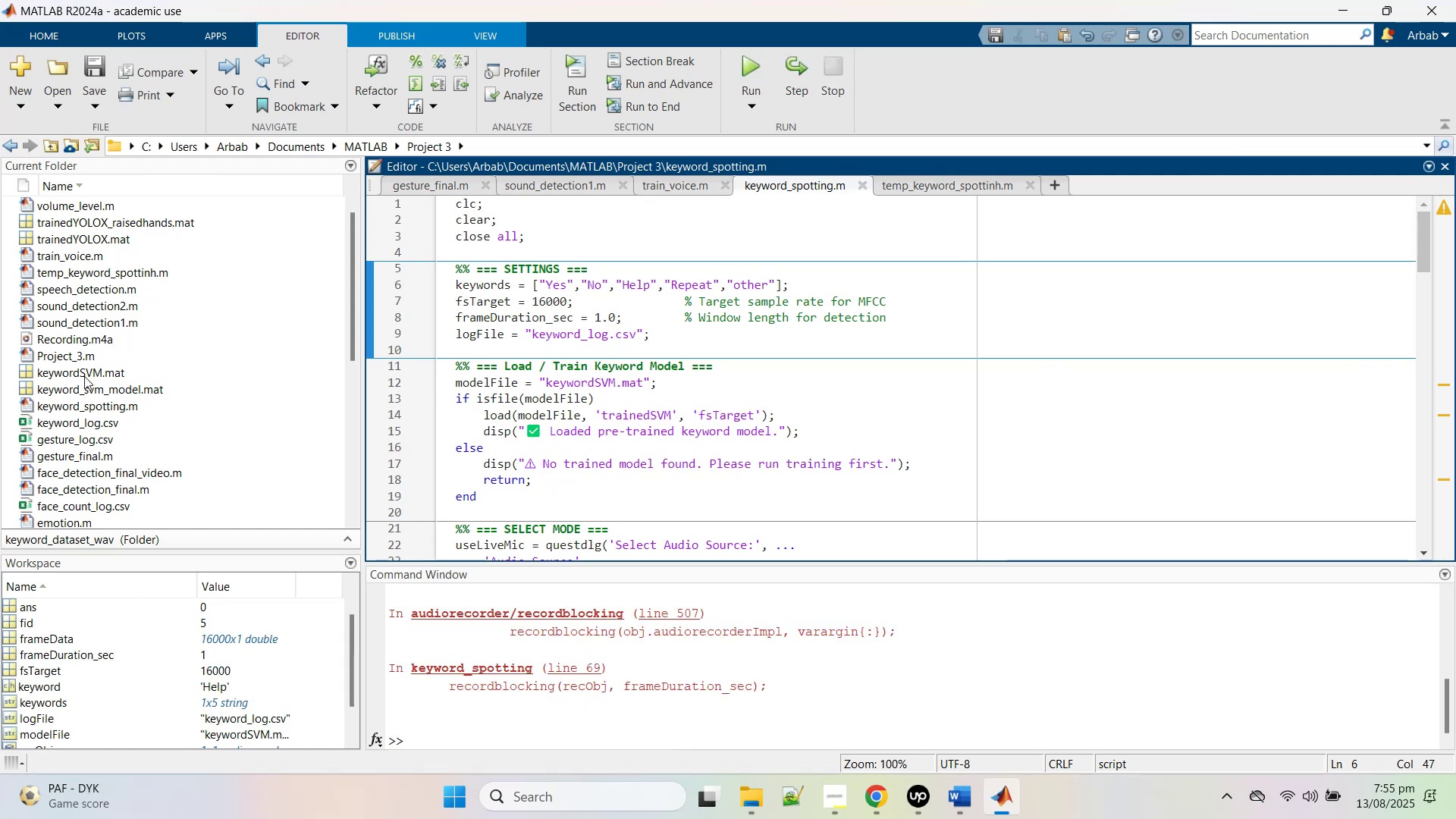 
left_click([84, 376])
 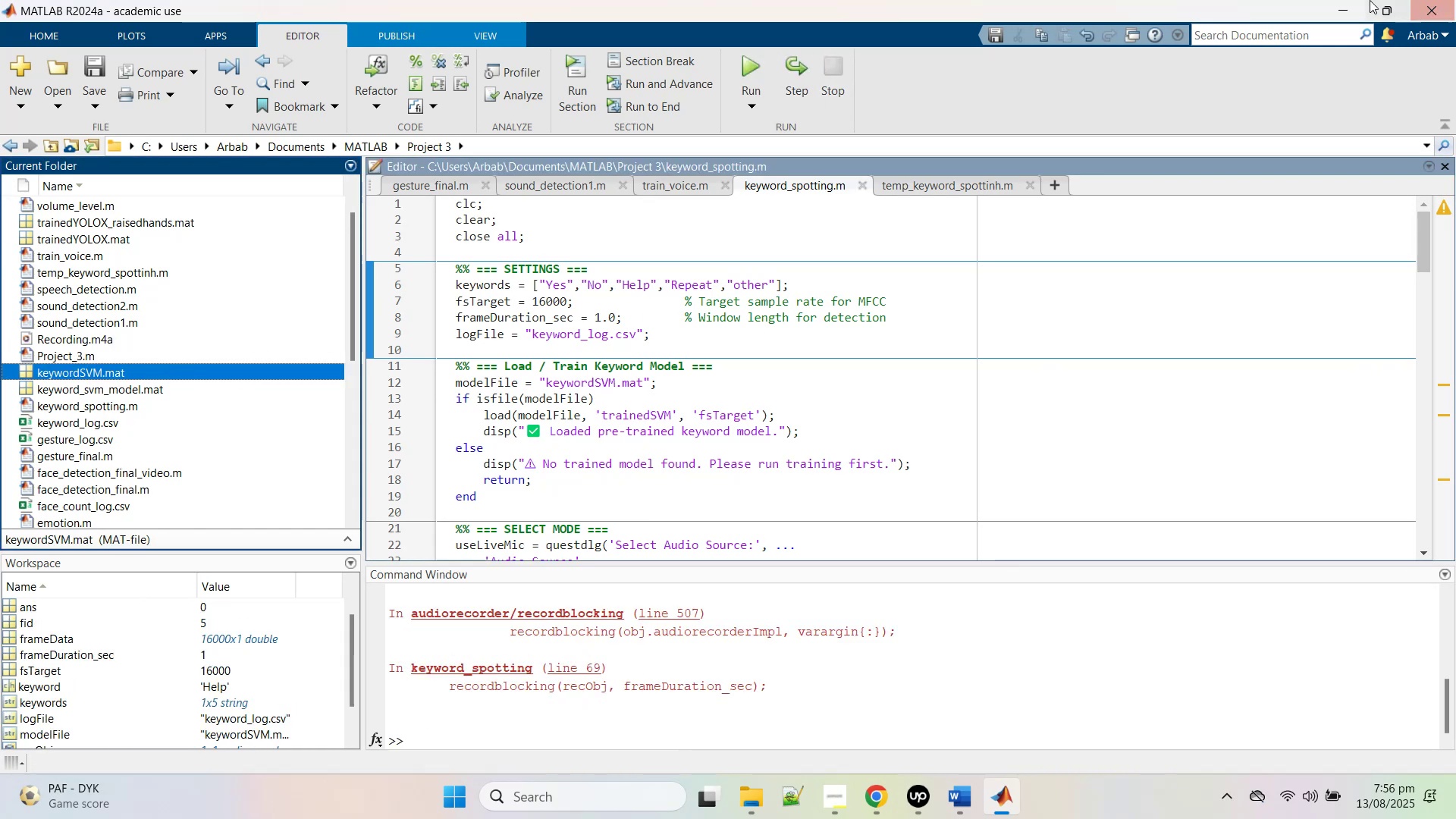 
left_click([1341, 3])
 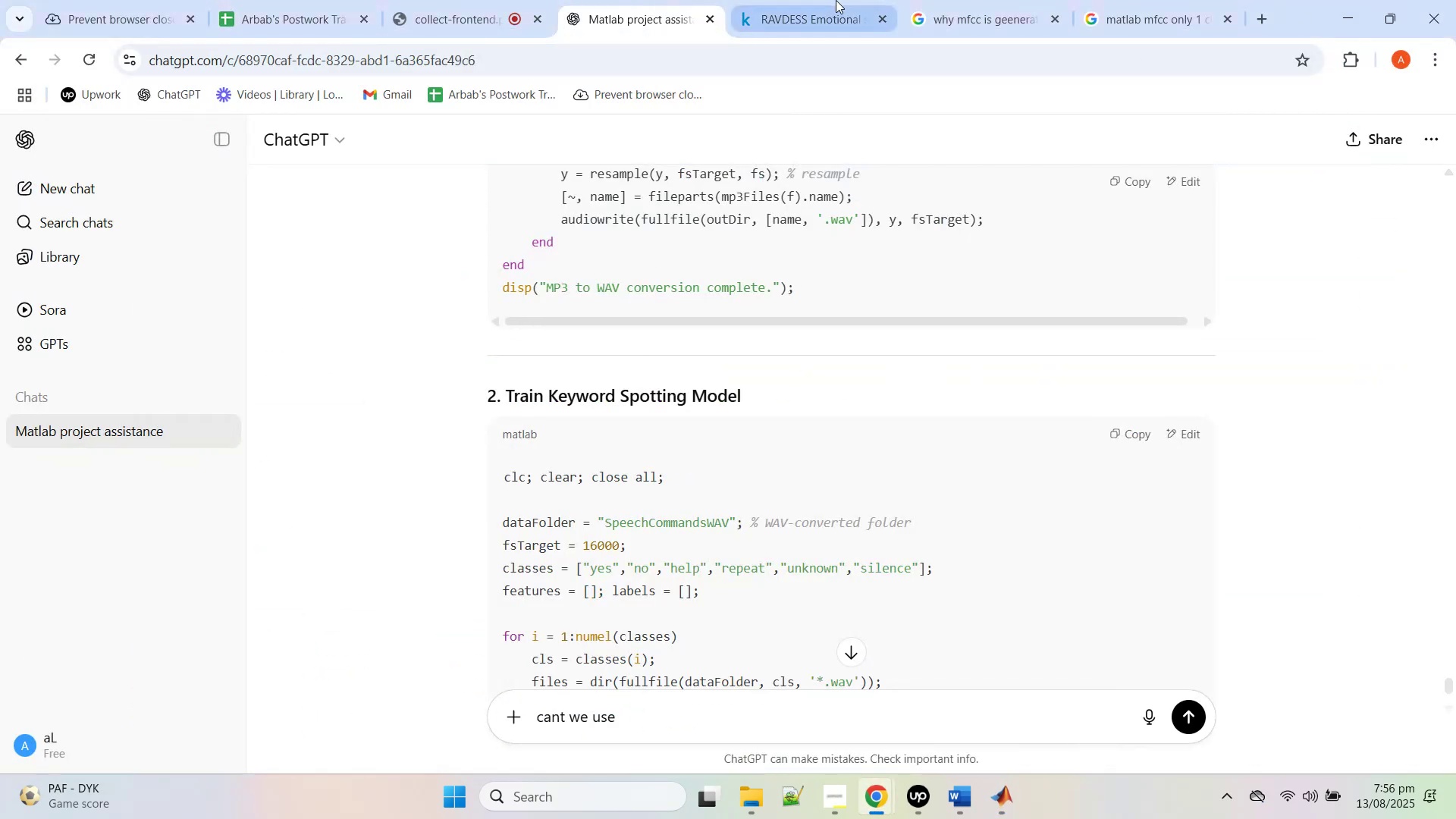 
scroll: coordinate [670, 534], scroll_direction: down, amount: 10.0
 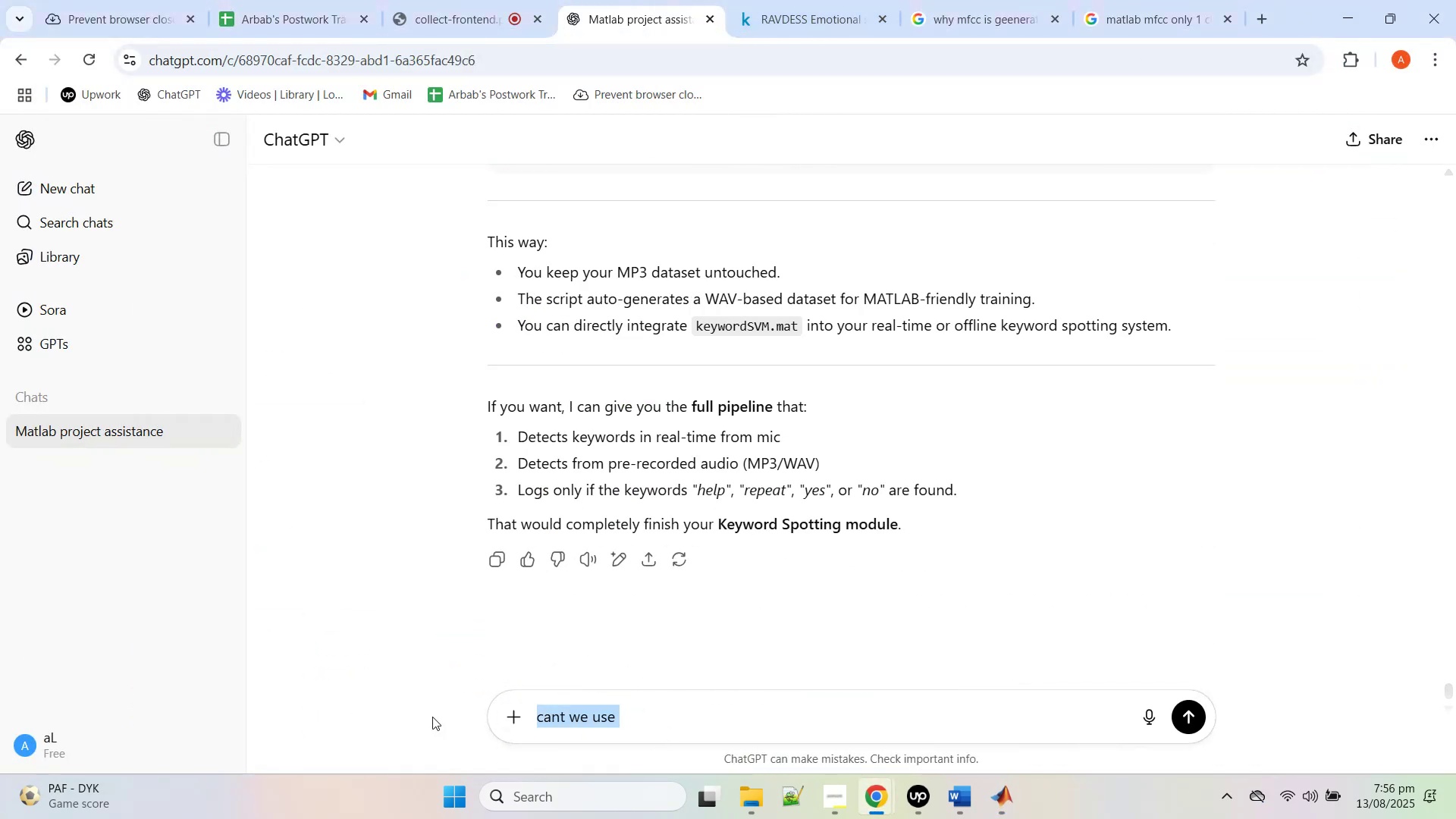 
type(give me the detection one not)
 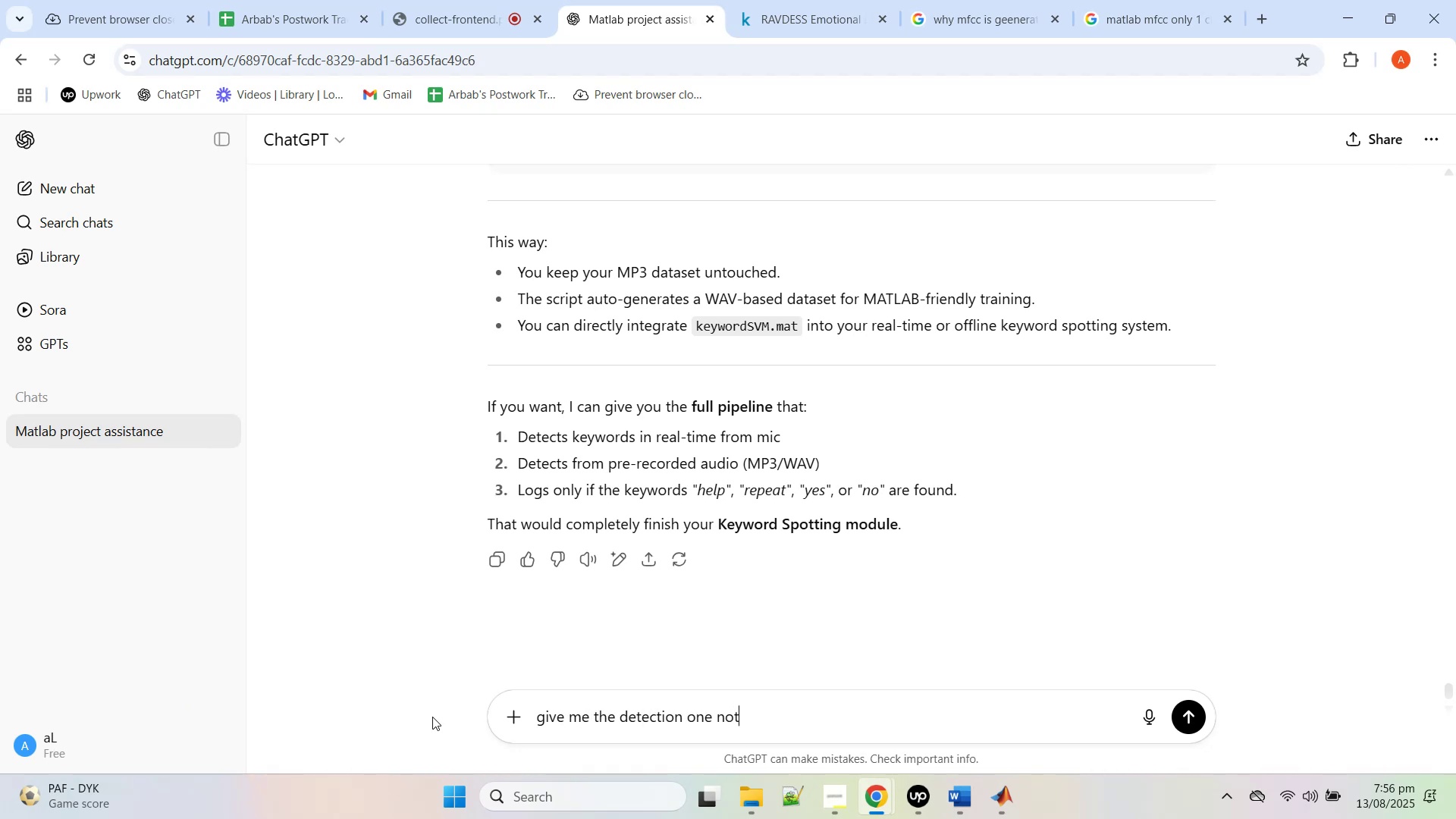 
key(Enter)
 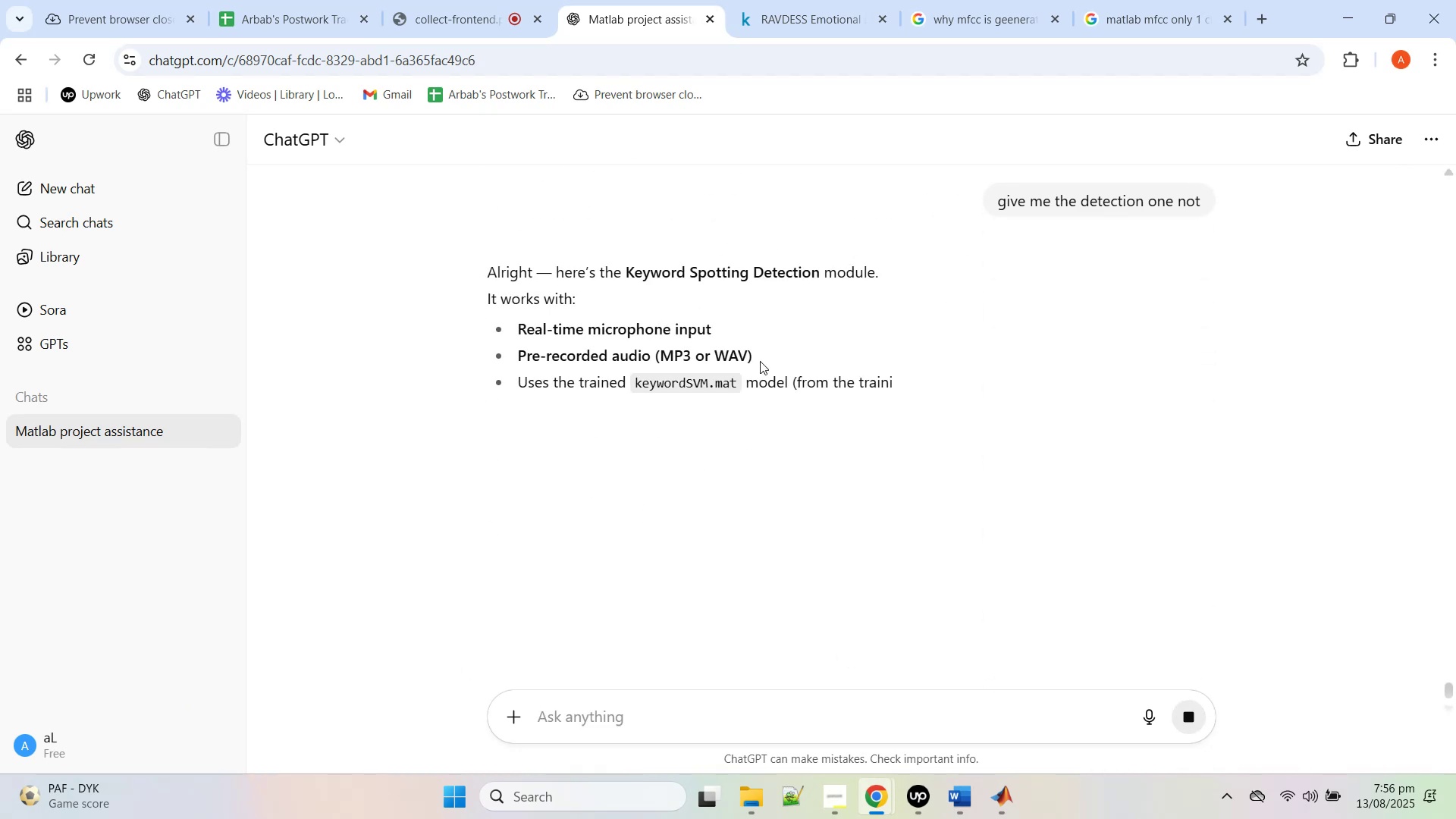 
wait(5.63)
 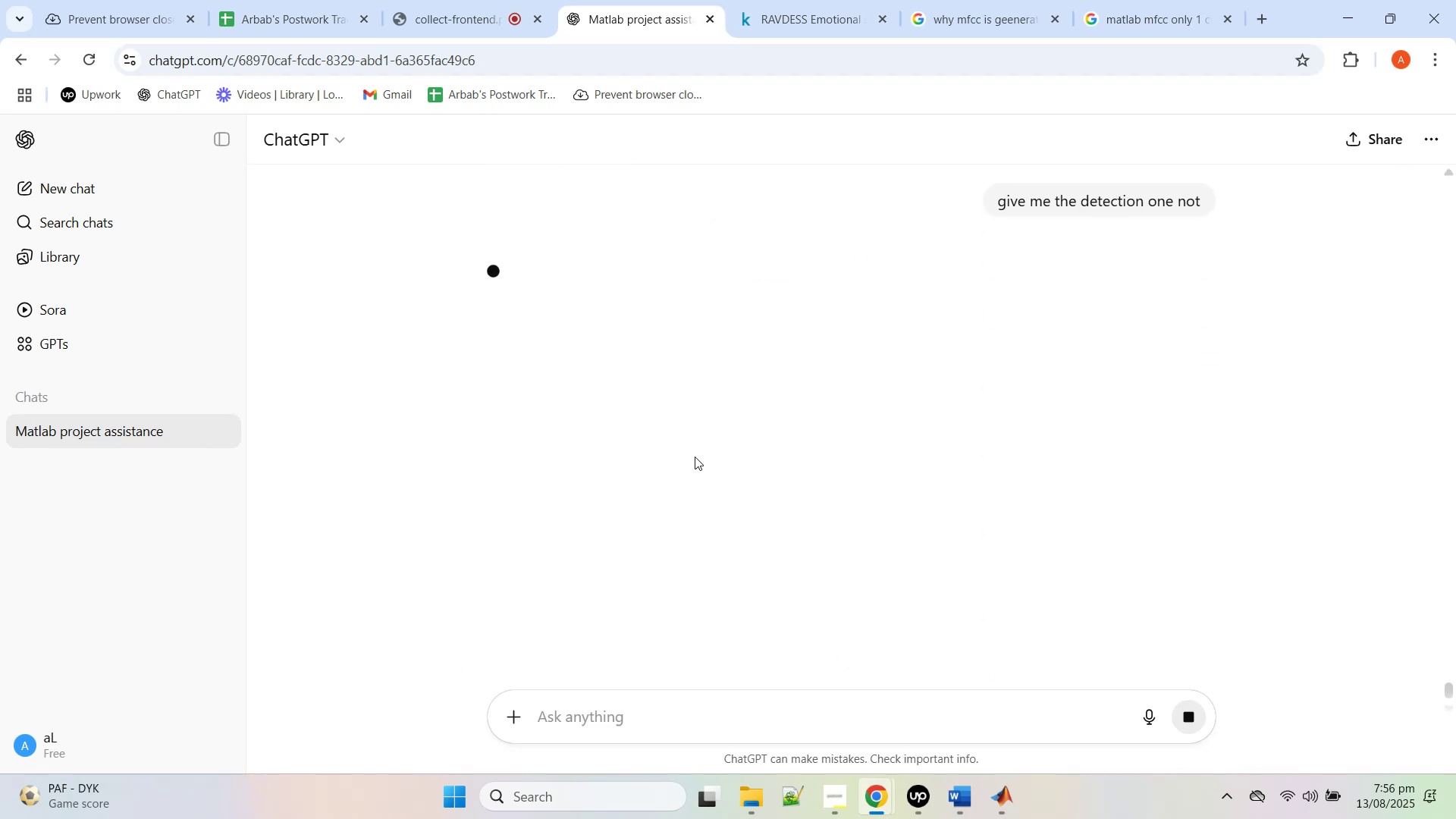 
scroll: coordinate [975, 477], scroll_direction: down, amount: 16.0
 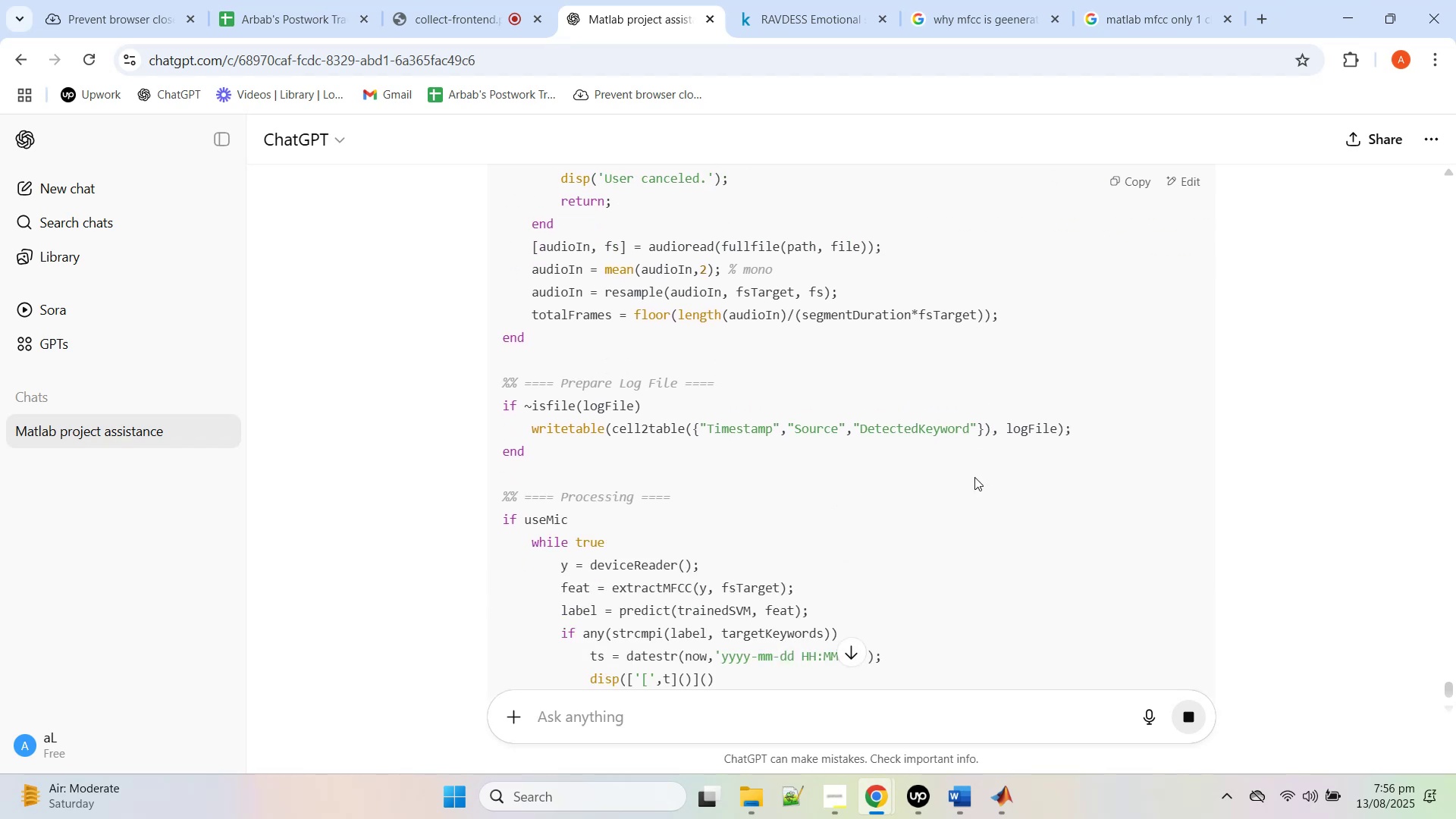 
scroll: coordinate [973, 477], scroll_direction: up, amount: 12.0
 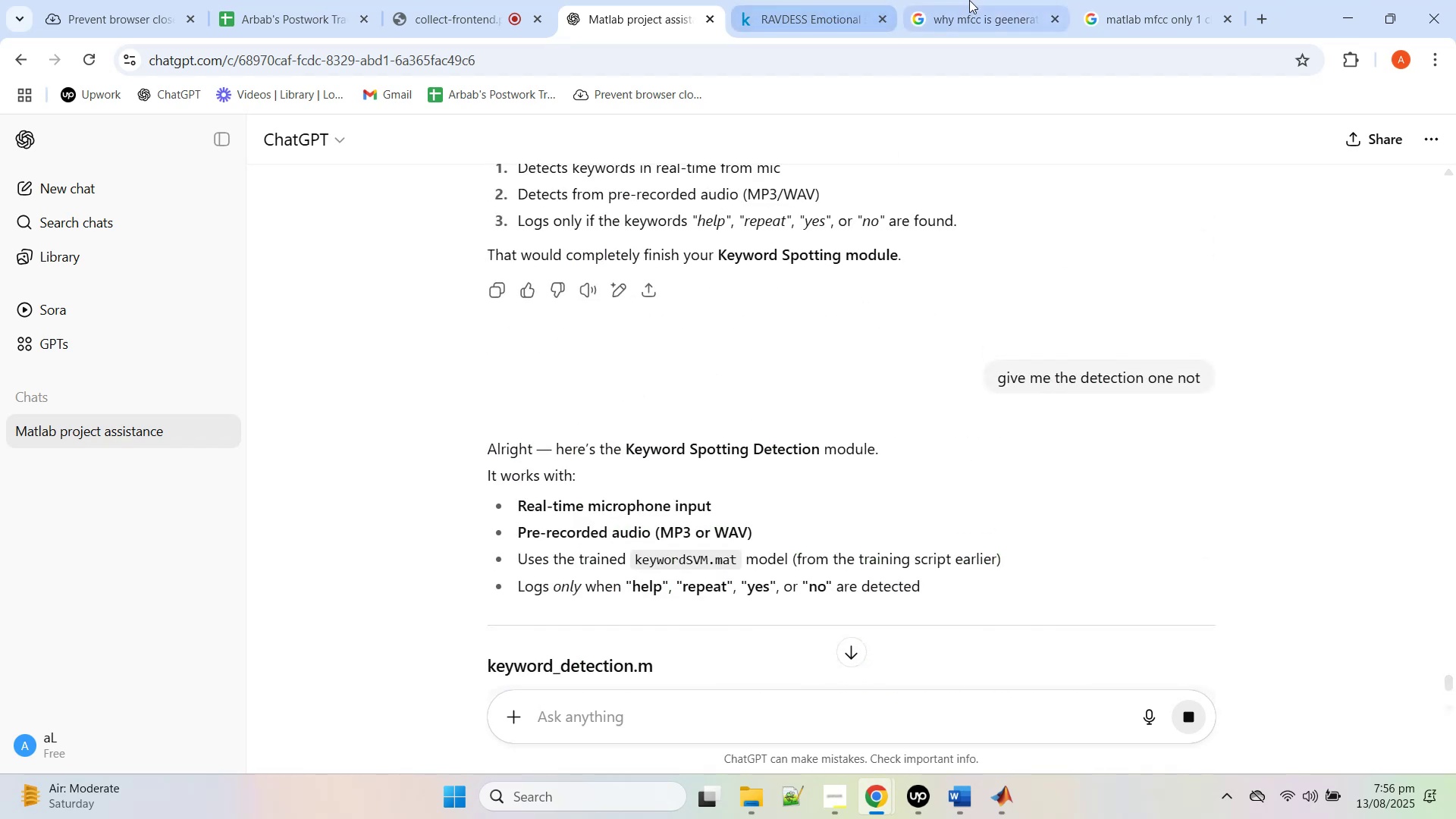 
middle_click([970, 0])
 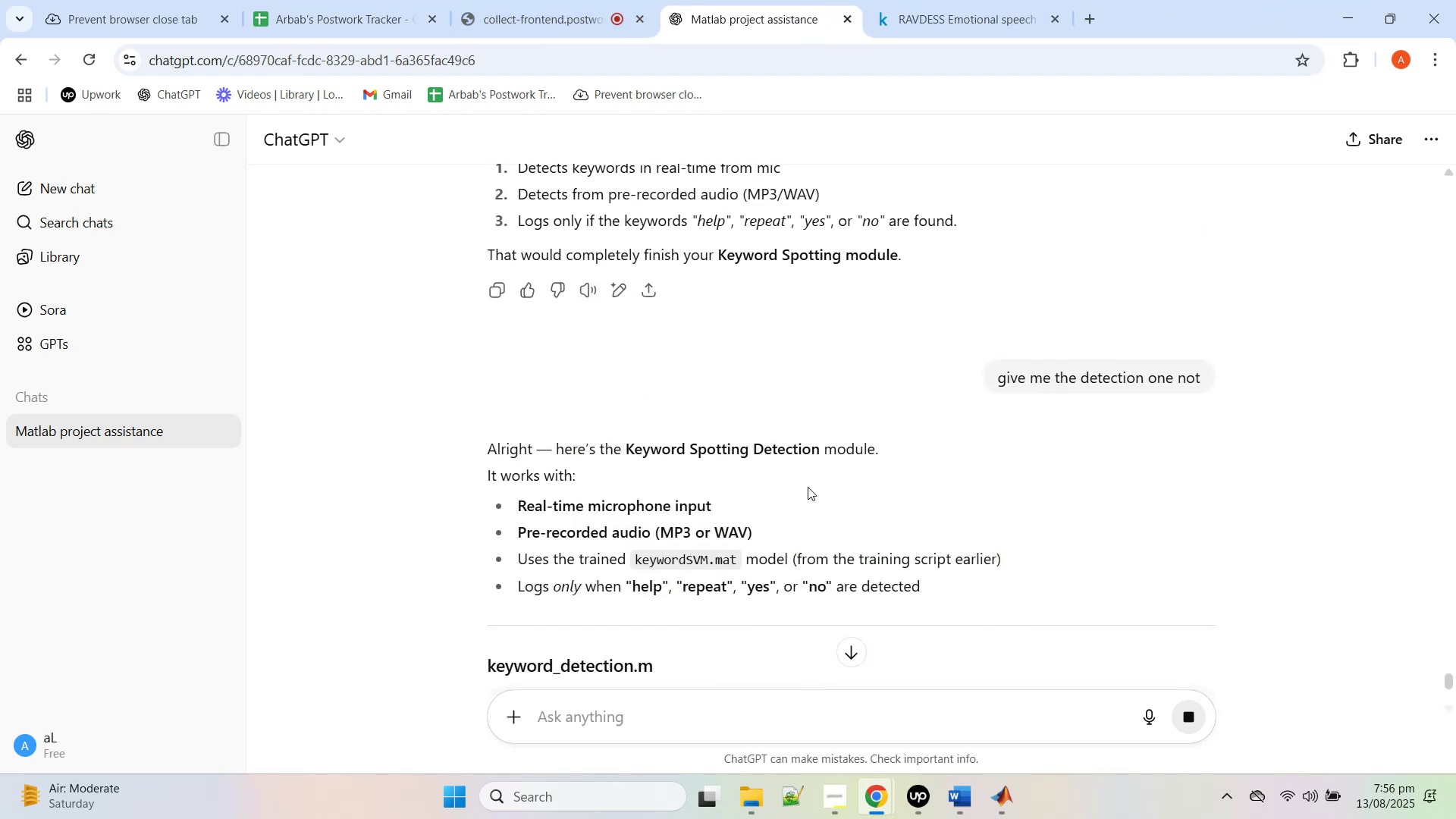 
left_click([539, 0])
 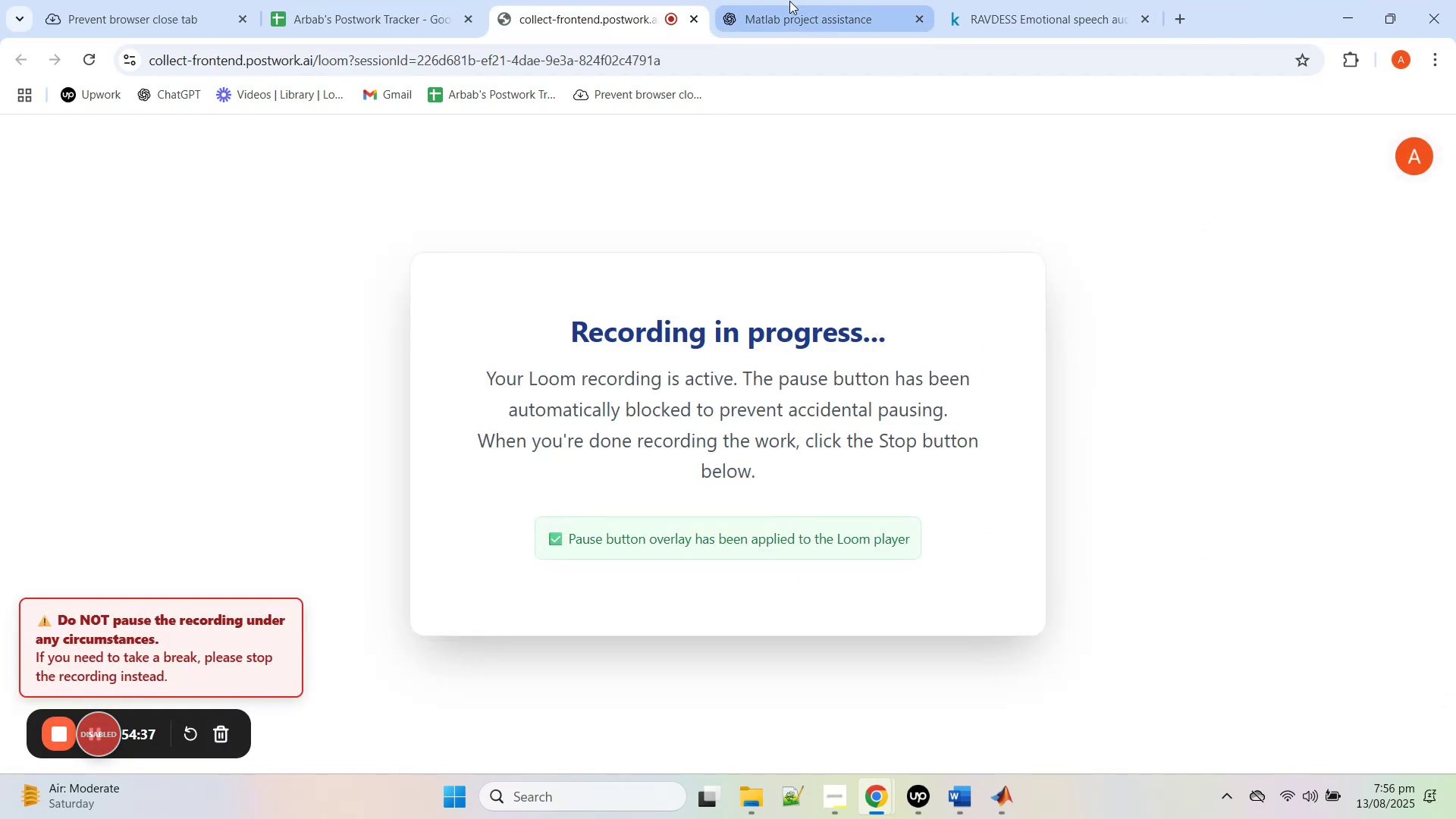 
left_click([786, 5])
 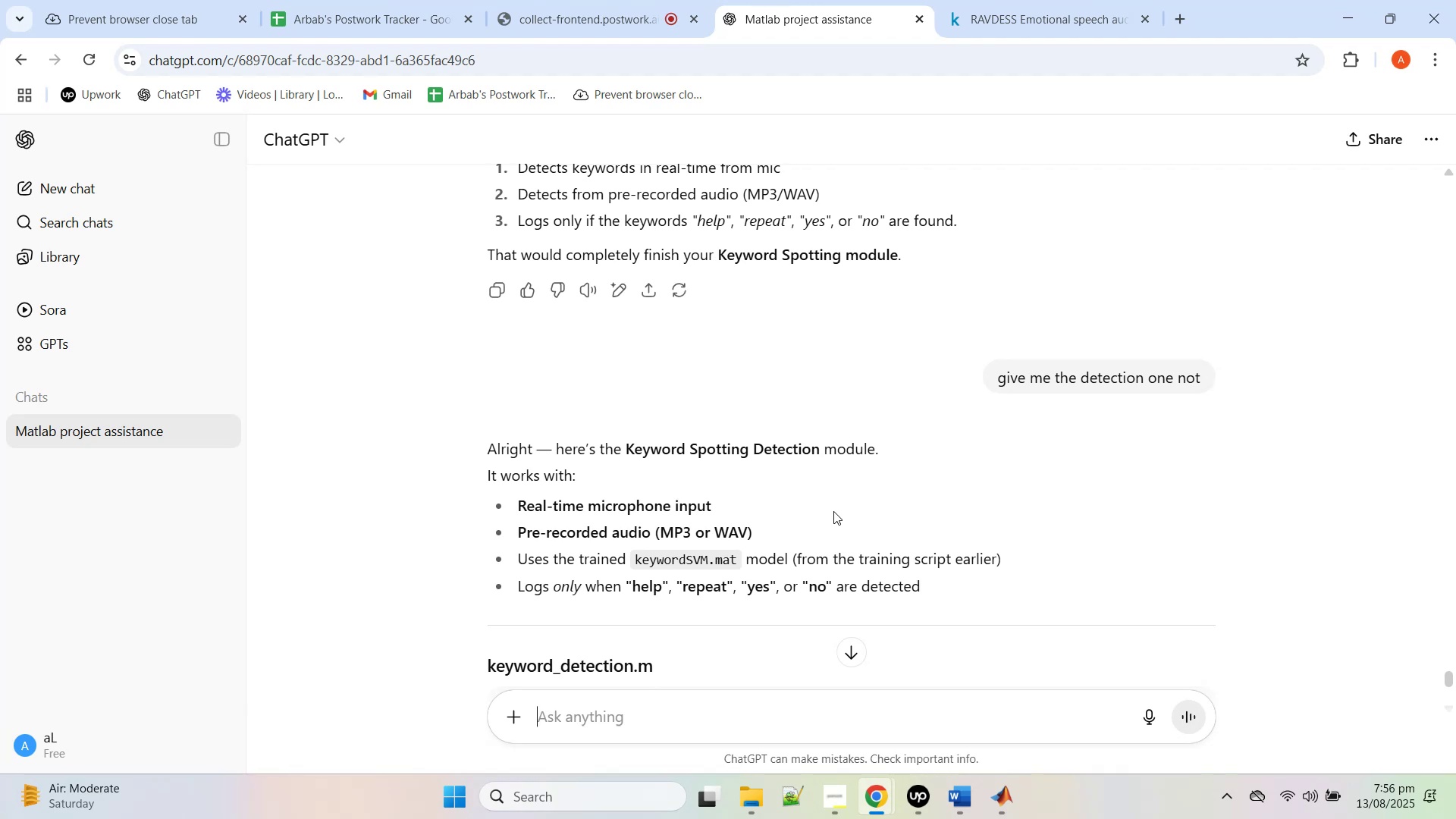 
wait(14.95)
 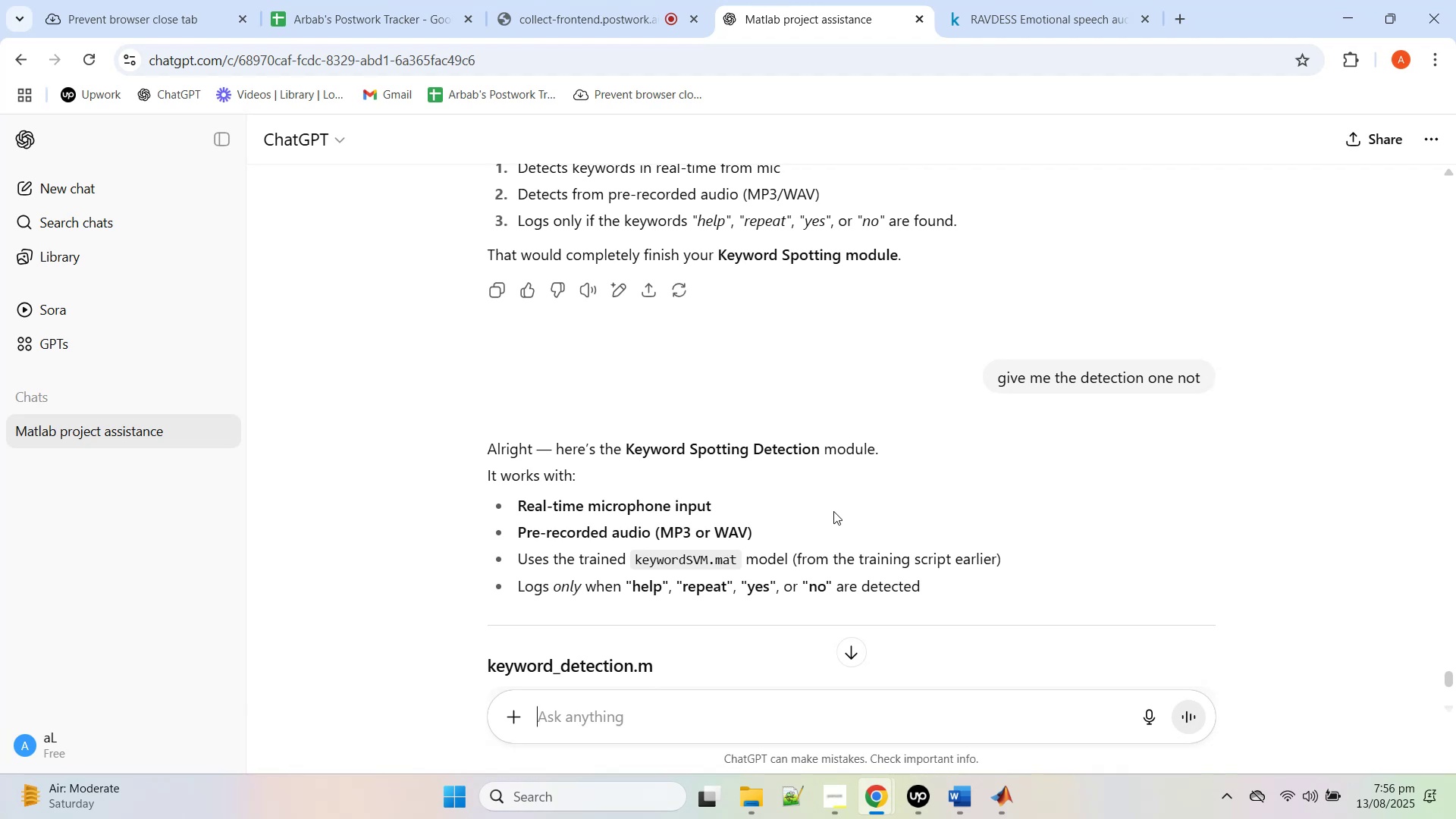 
scroll: coordinate [709, 472], scroll_direction: down, amount: 7.0
 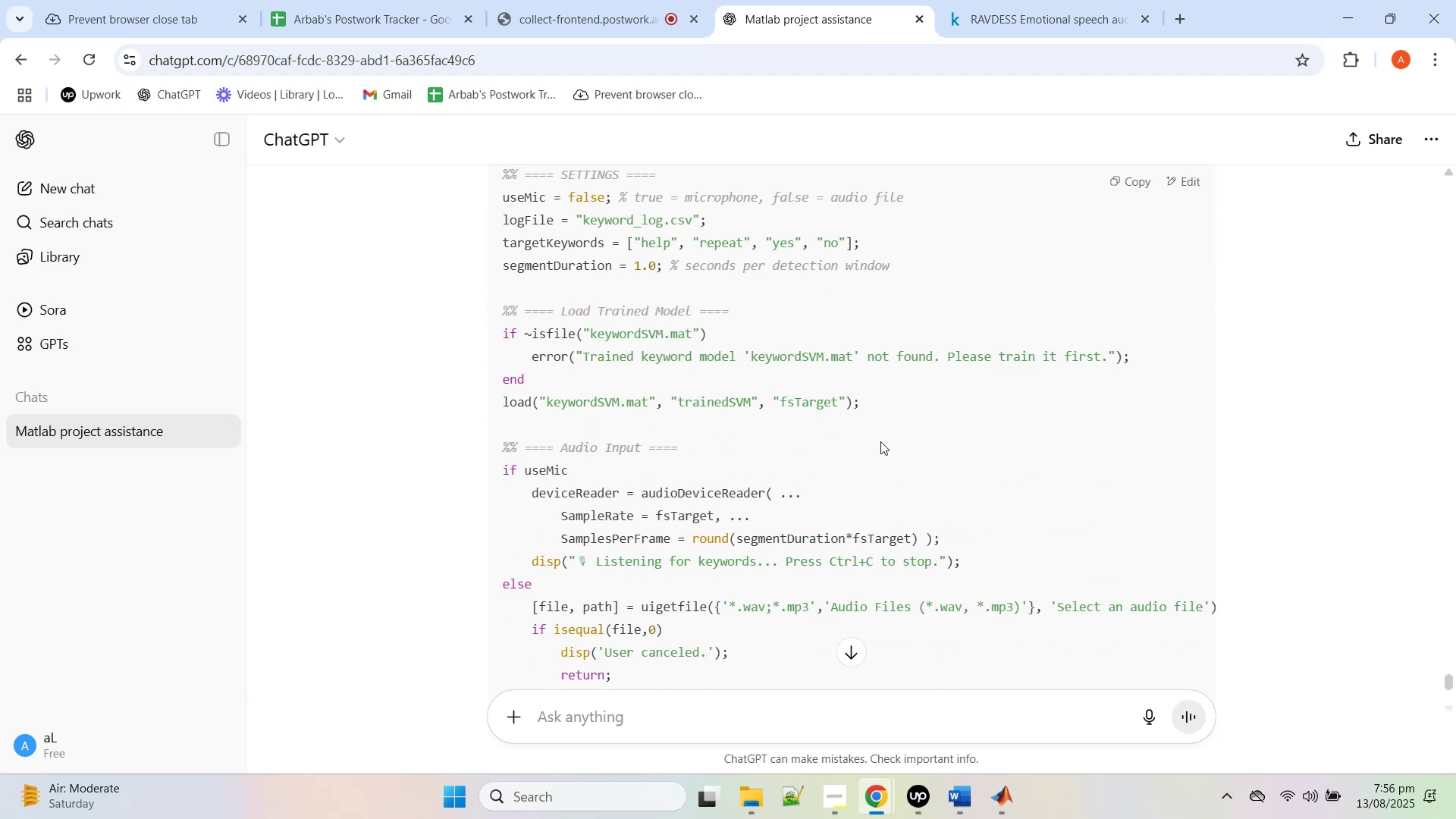 
scroll: coordinate [1128, 339], scroll_direction: up, amount: 1.0
 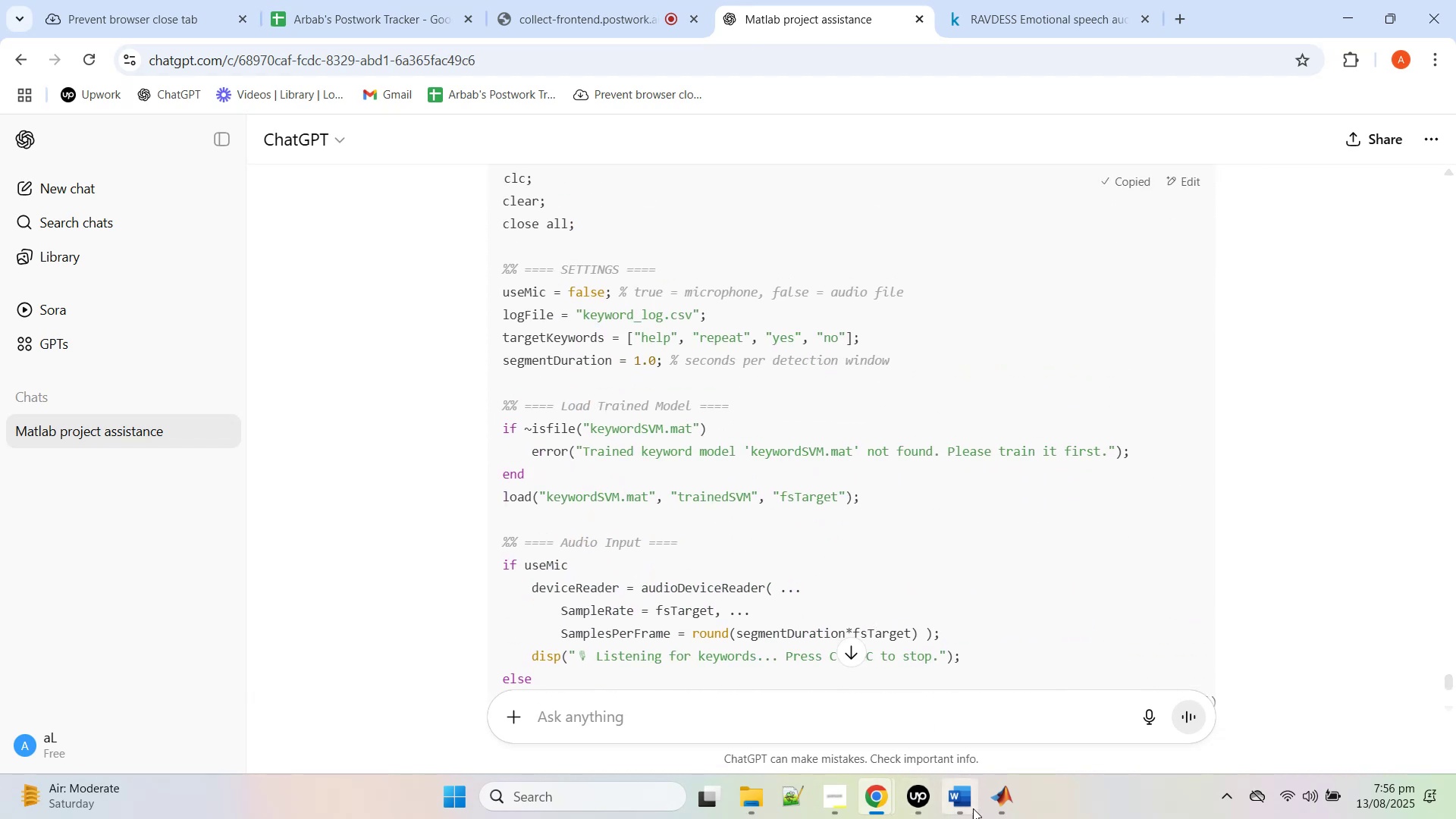 
left_click([1015, 799])
 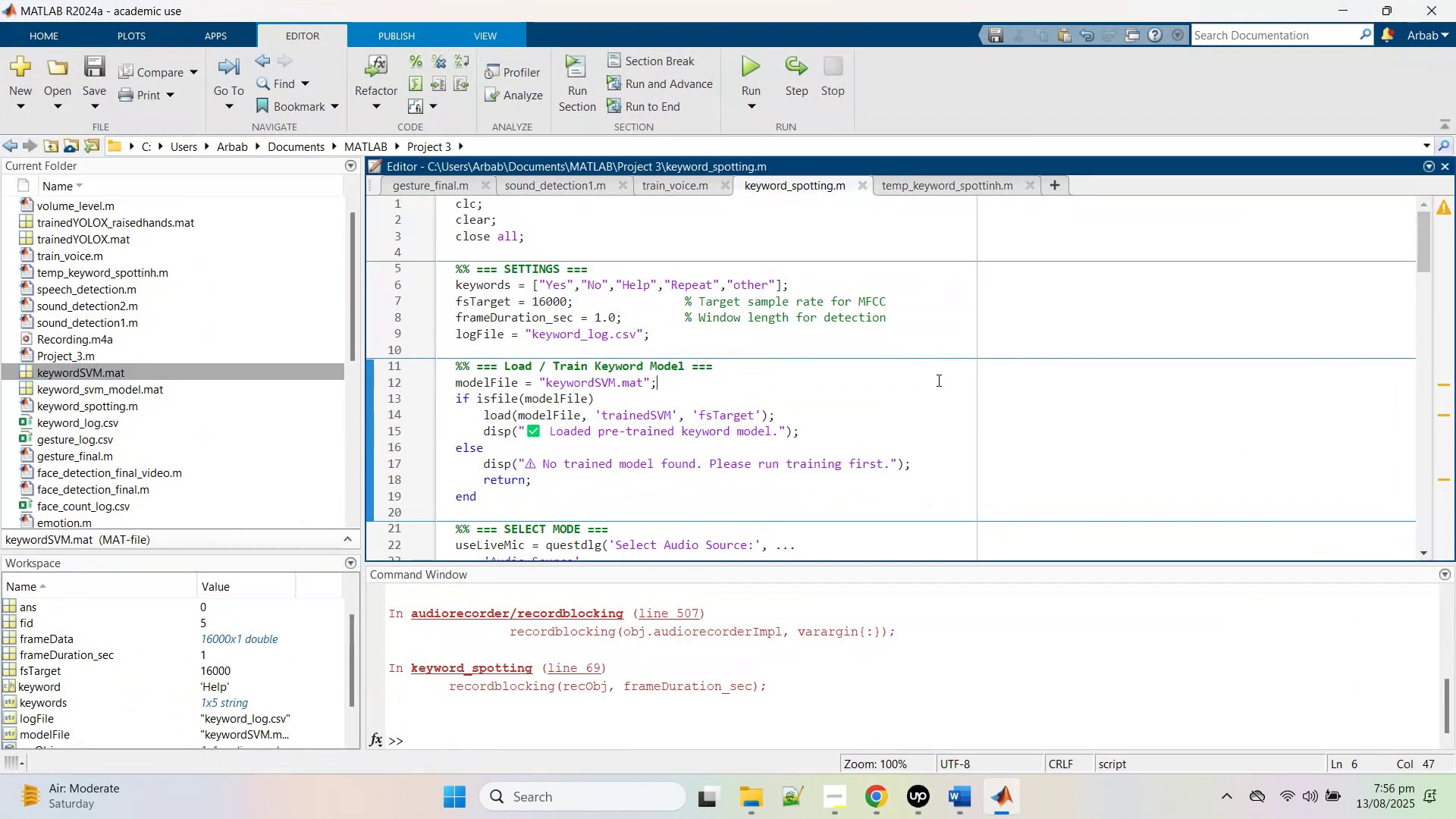 
scroll: coordinate [940, 377], scroll_direction: up, amount: 2.0
 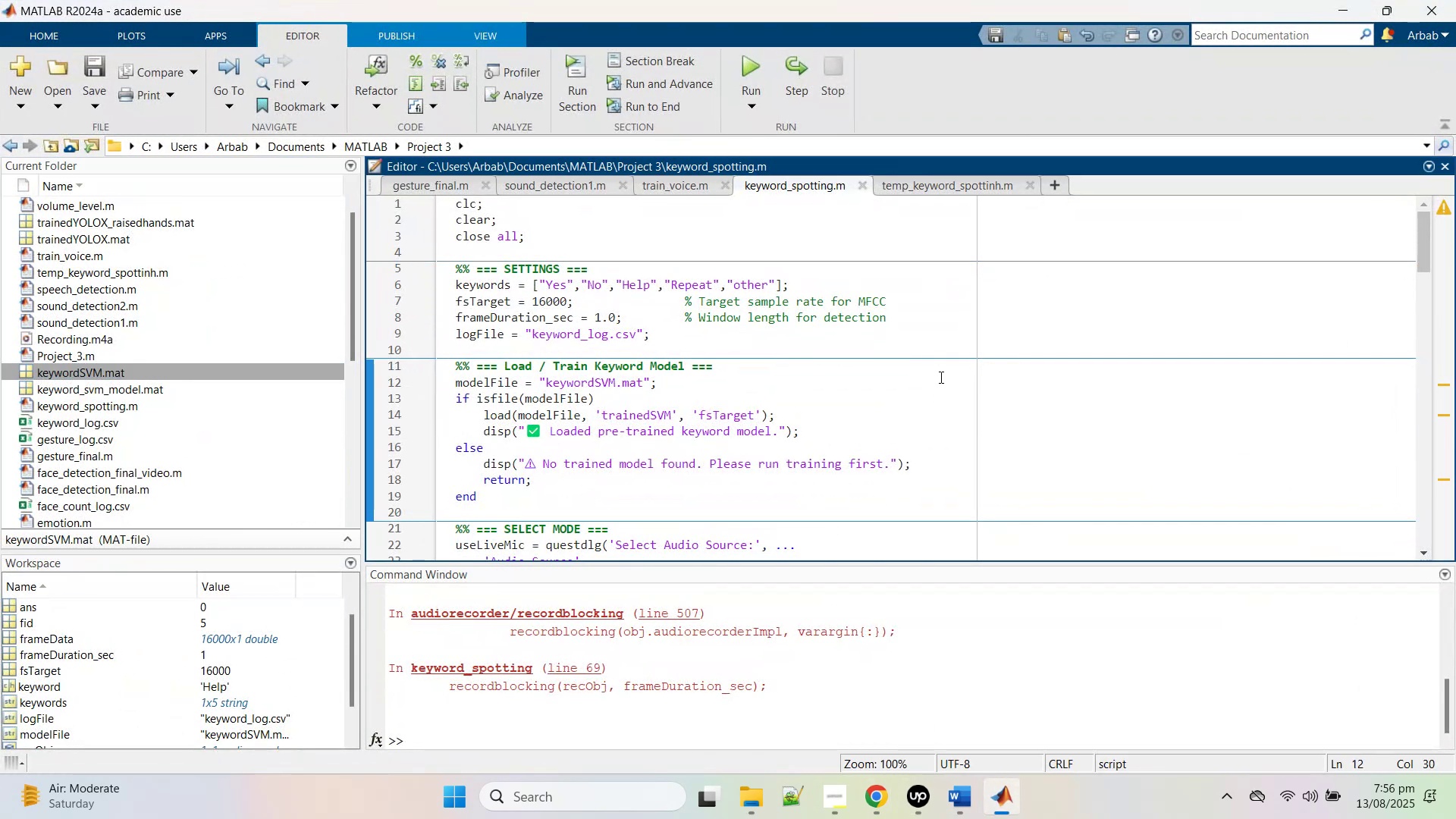 
key(Control+A)
 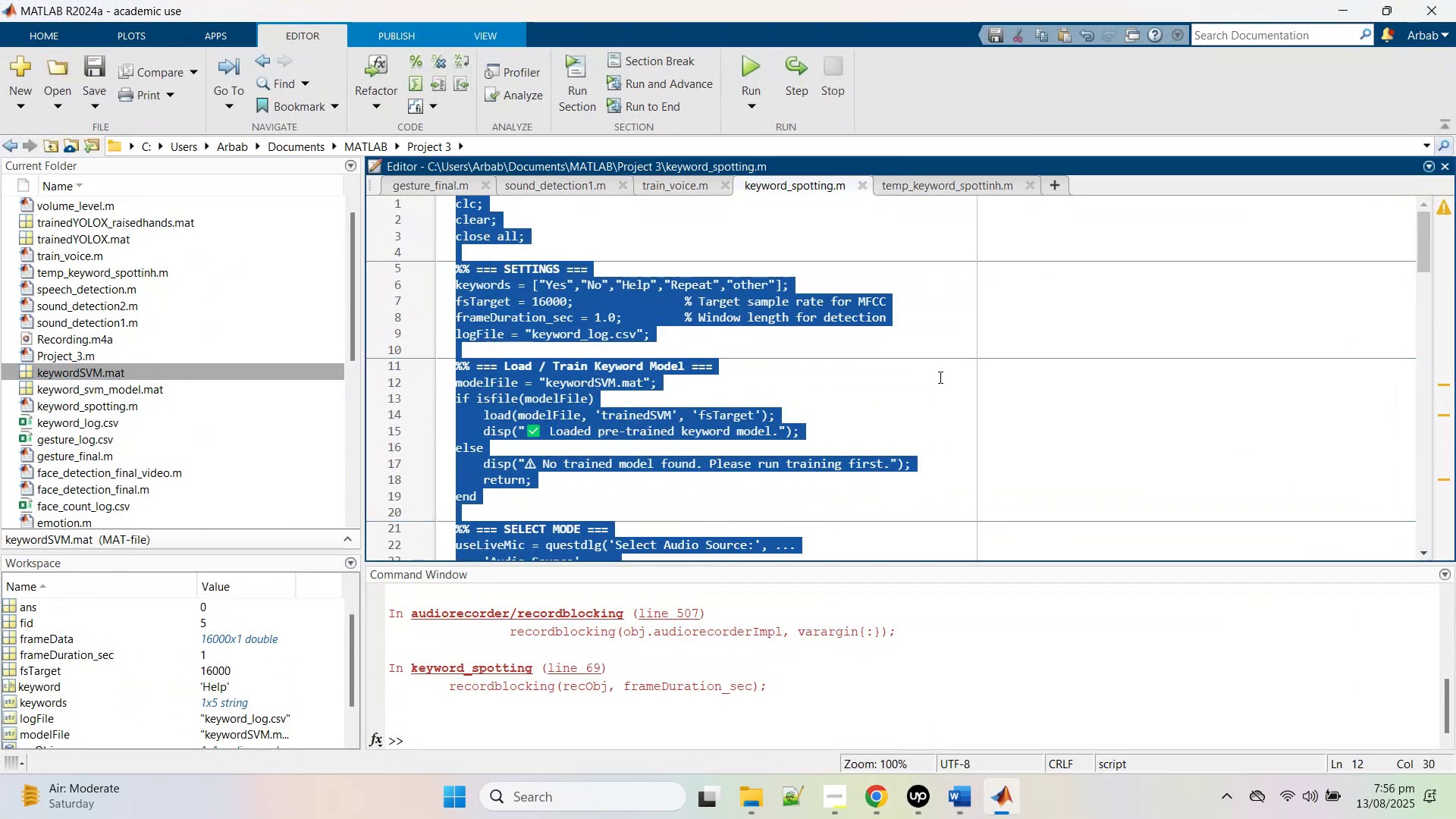 
key(Control+V)
 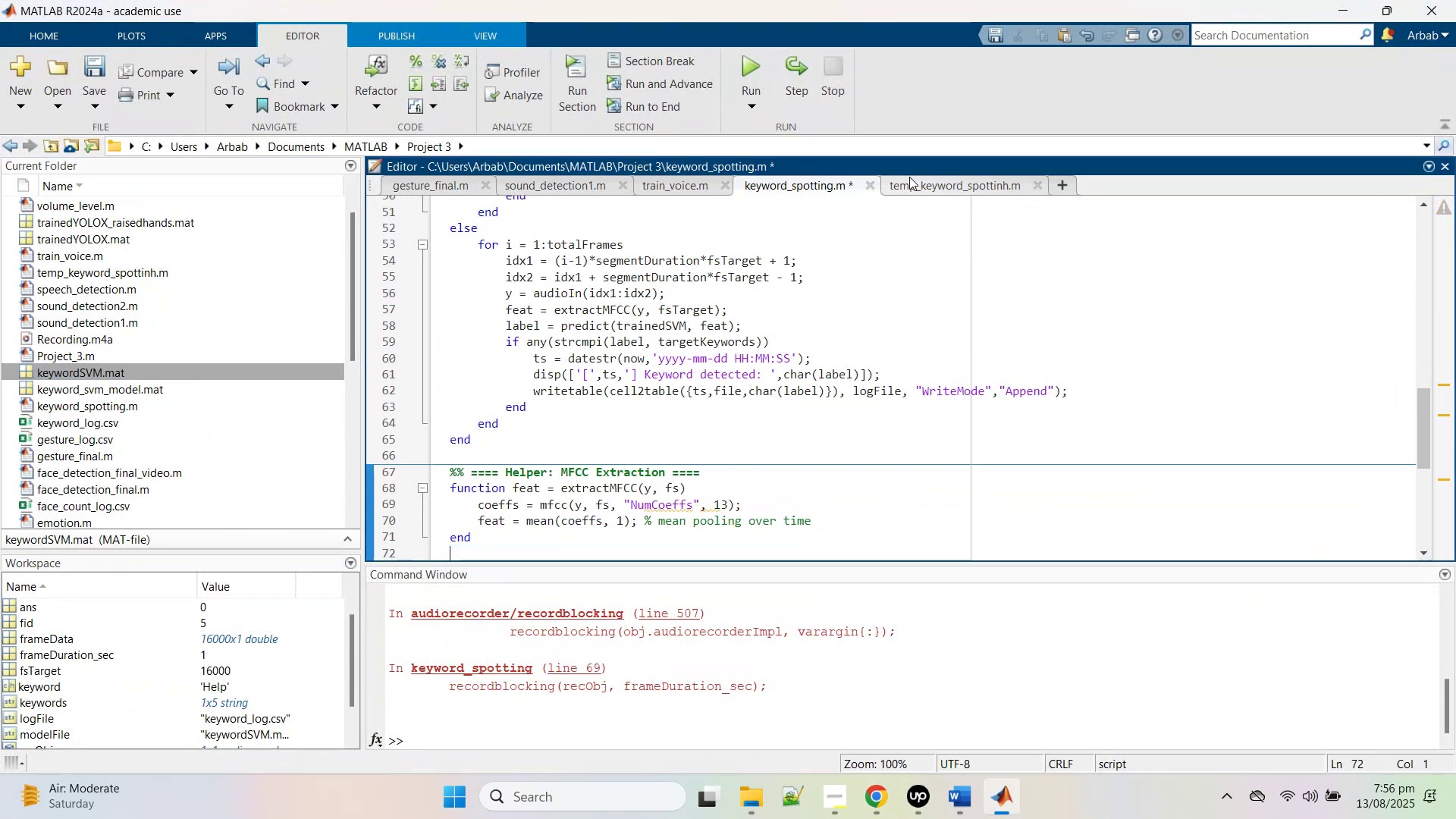 
hold_key(key=S, duration=0.34)
 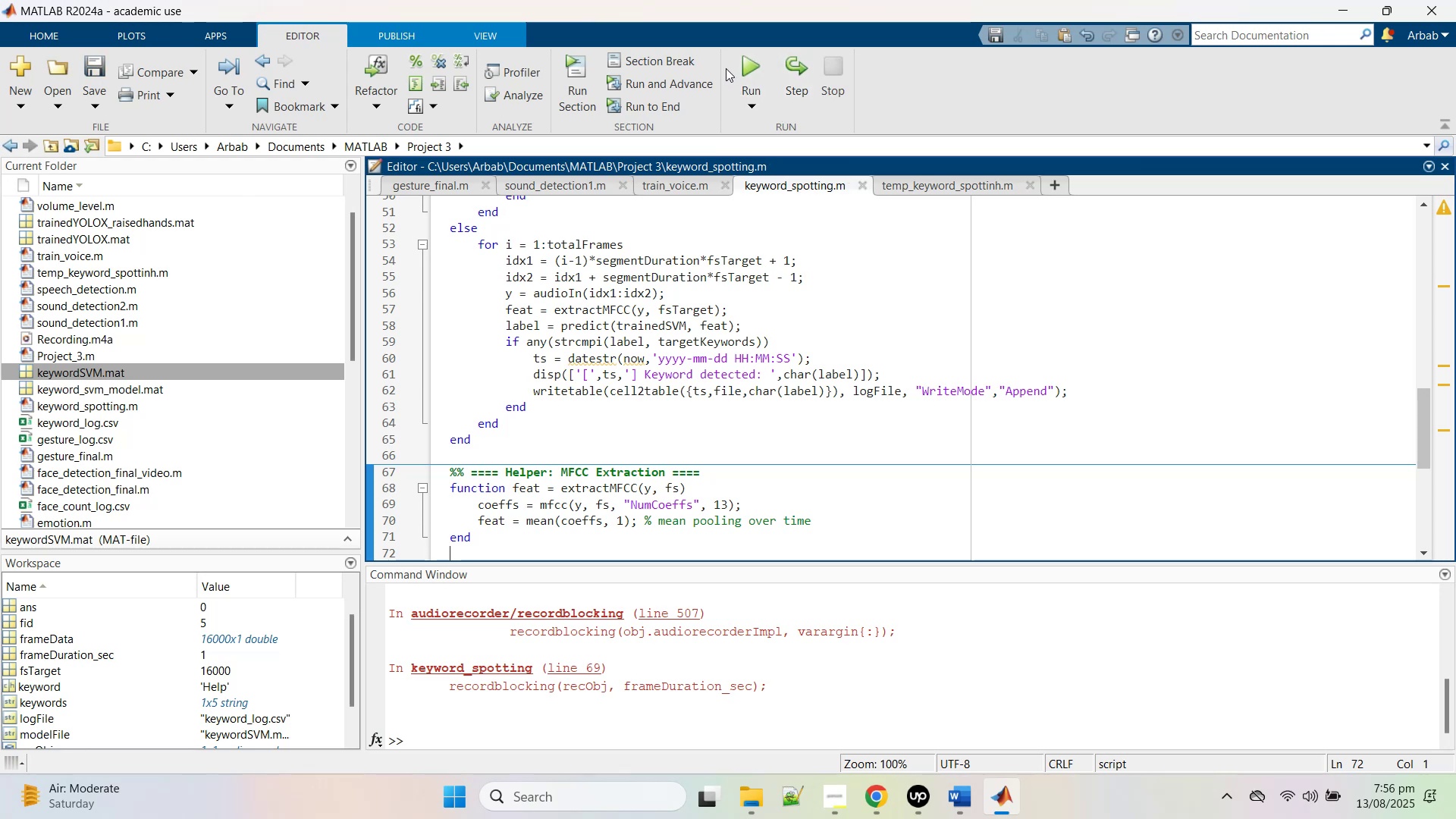 
left_click([758, 57])
 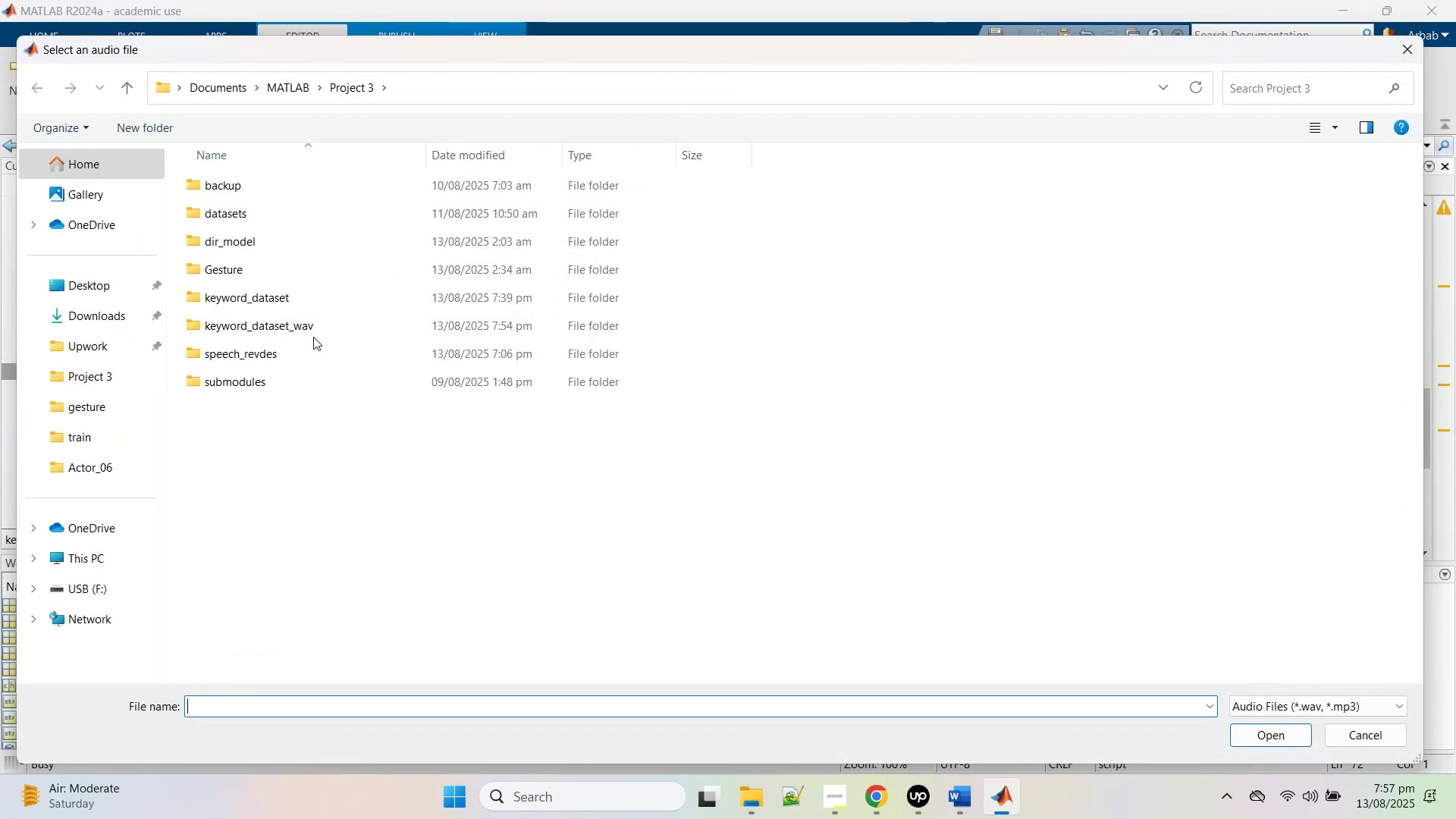 
wait(11.77)
 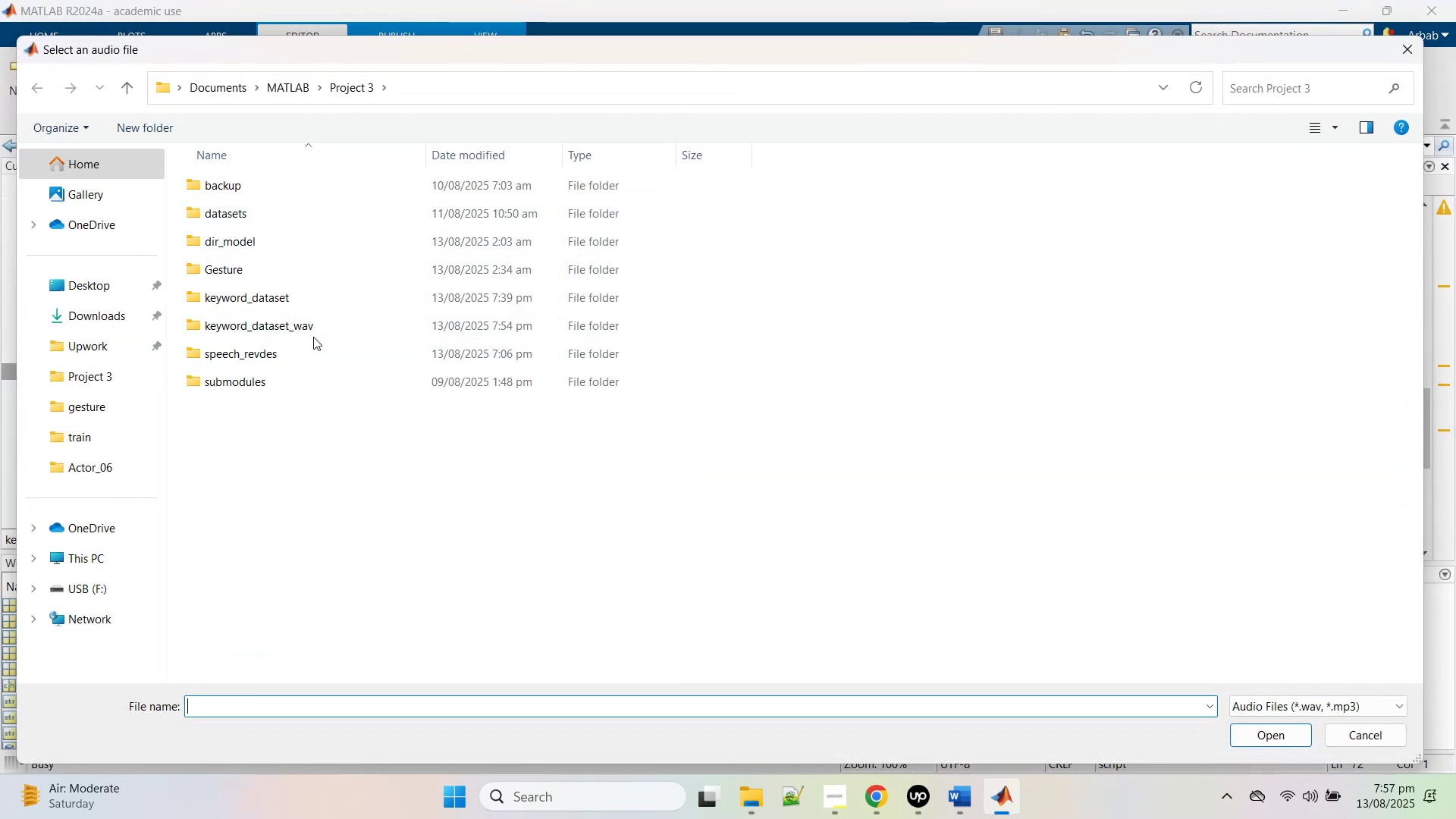 
double_click([287, 301])
 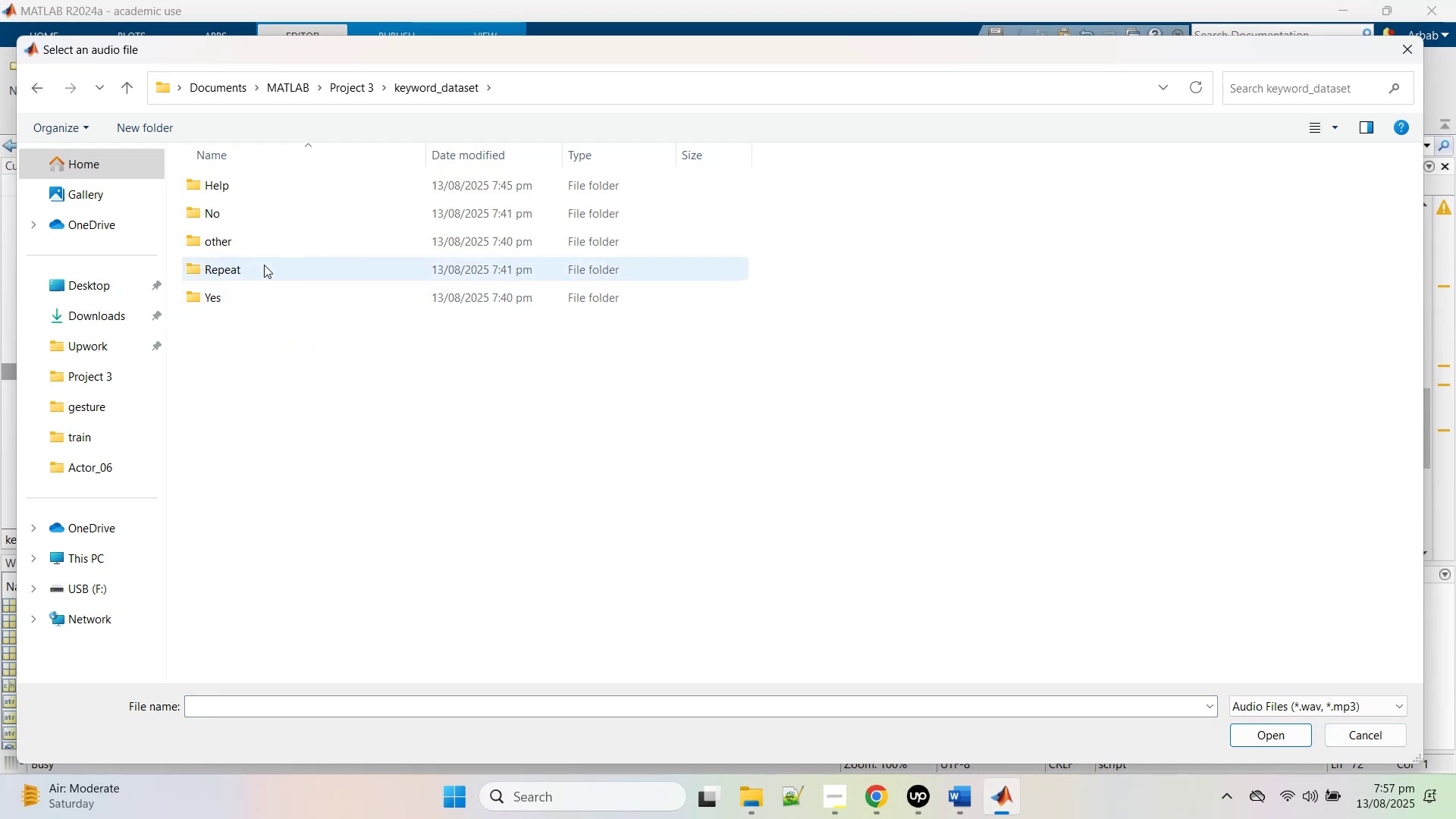 
double_click([264, 265])
 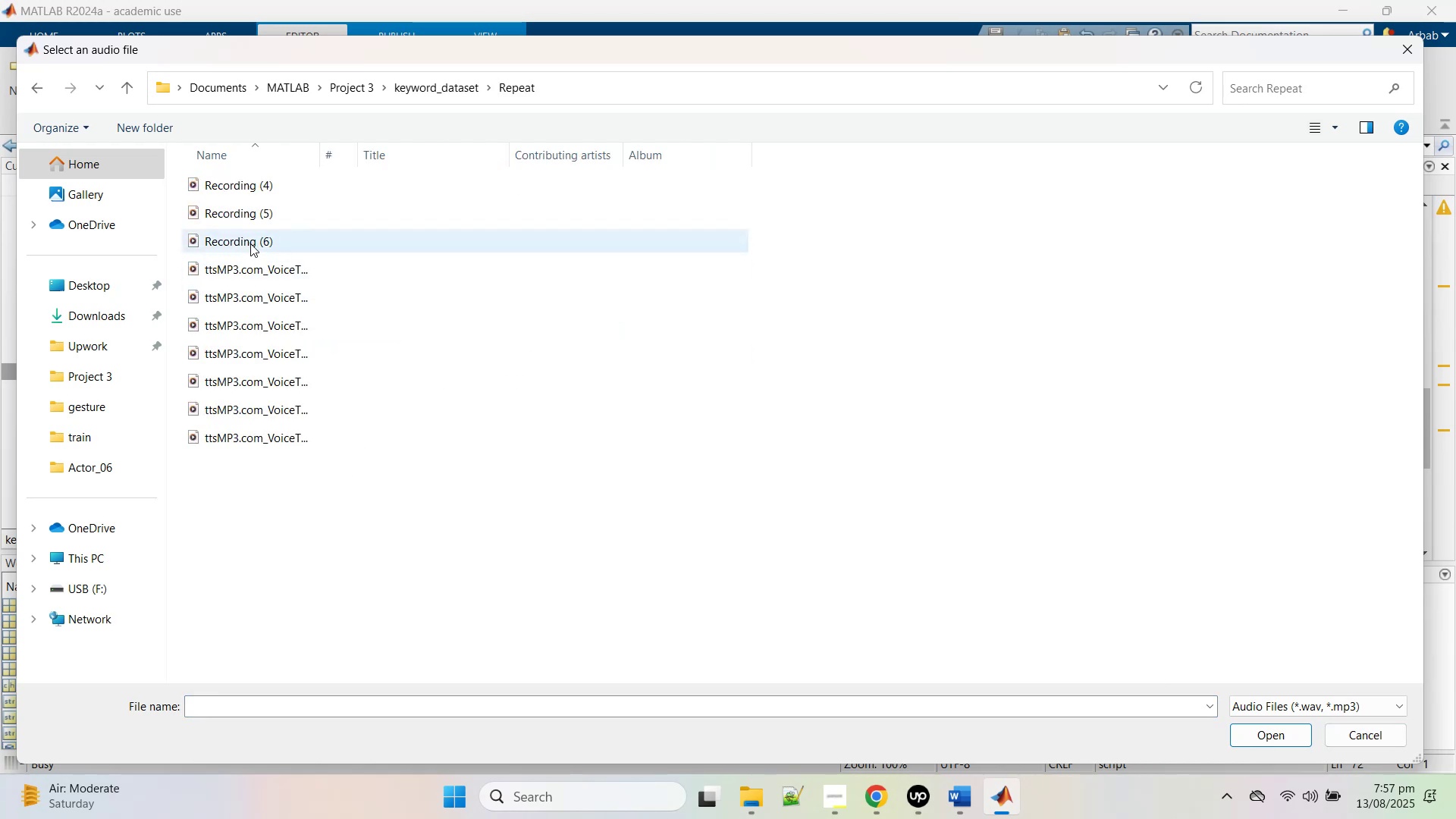 
double_click([250, 243])
 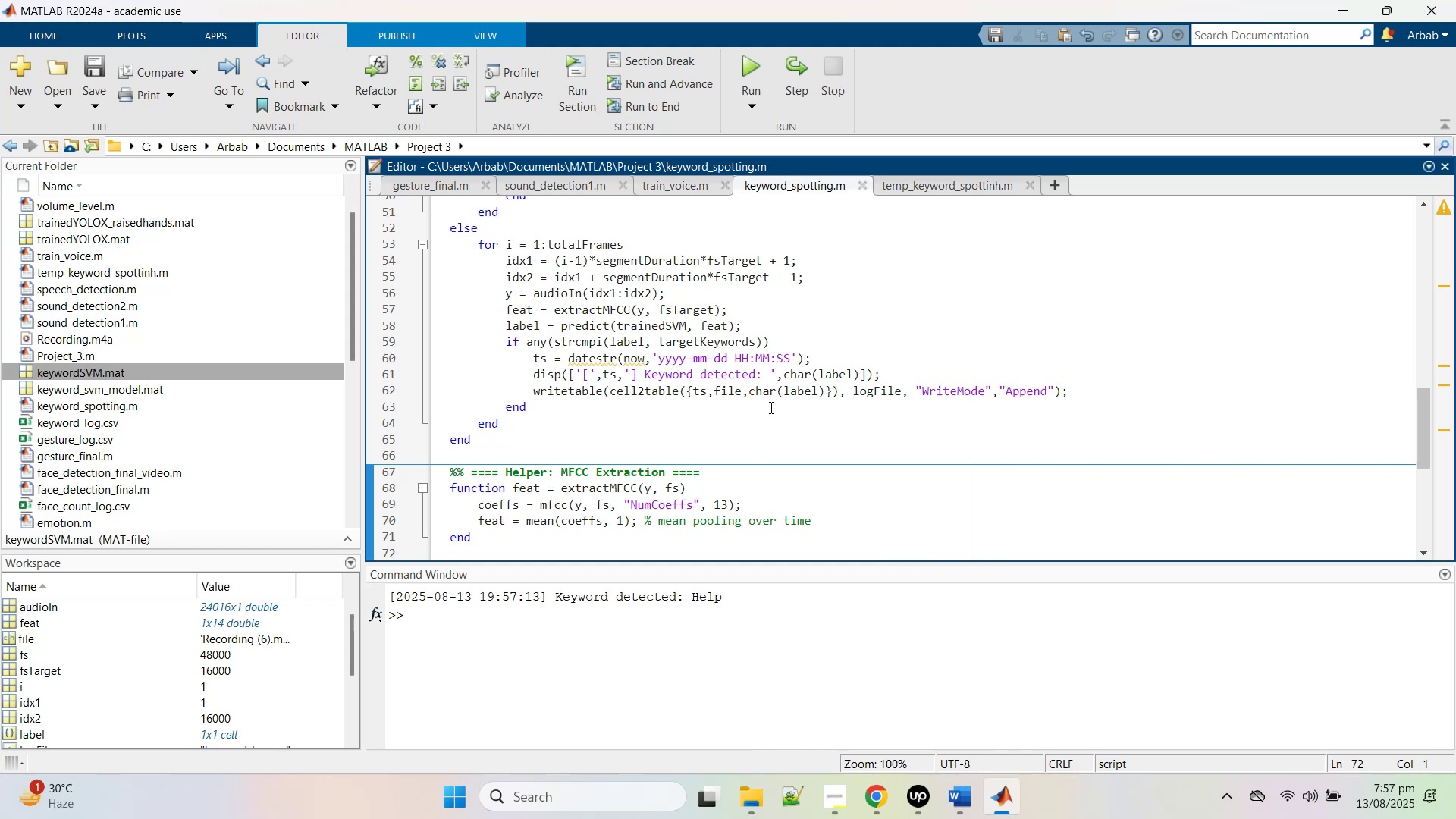 
wait(5.57)
 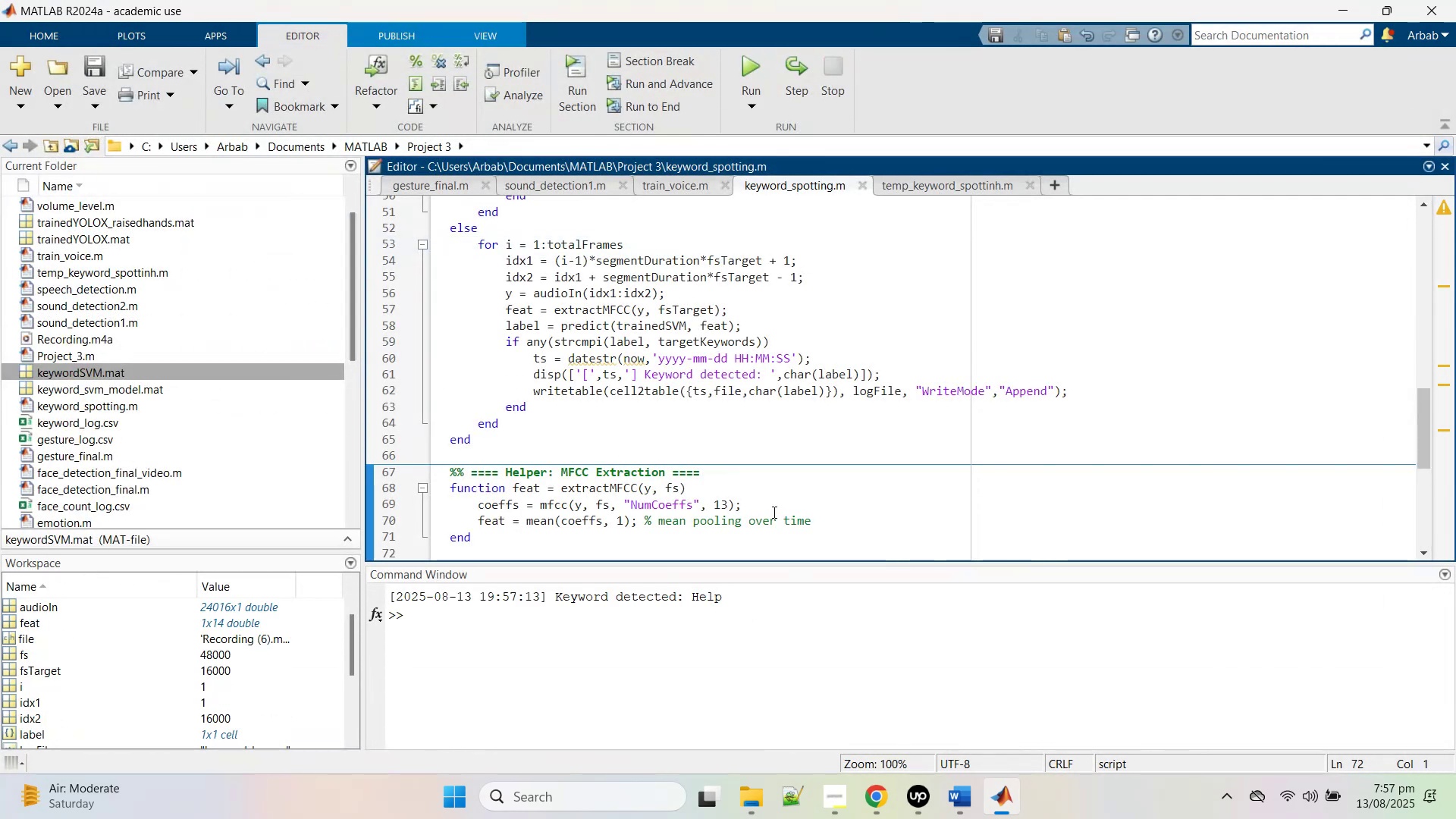 
left_click([751, 345])
 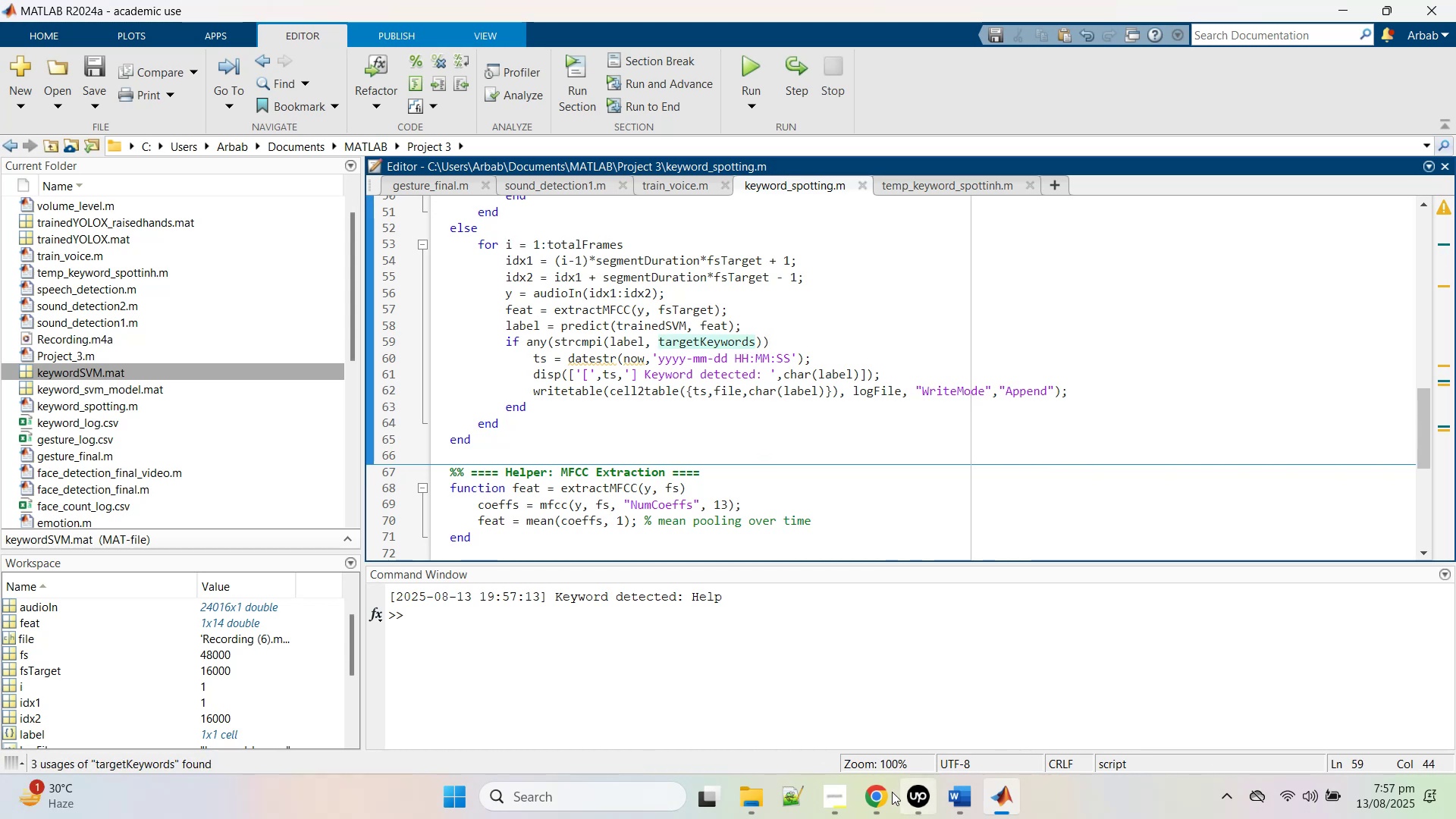 
left_click([880, 791])
 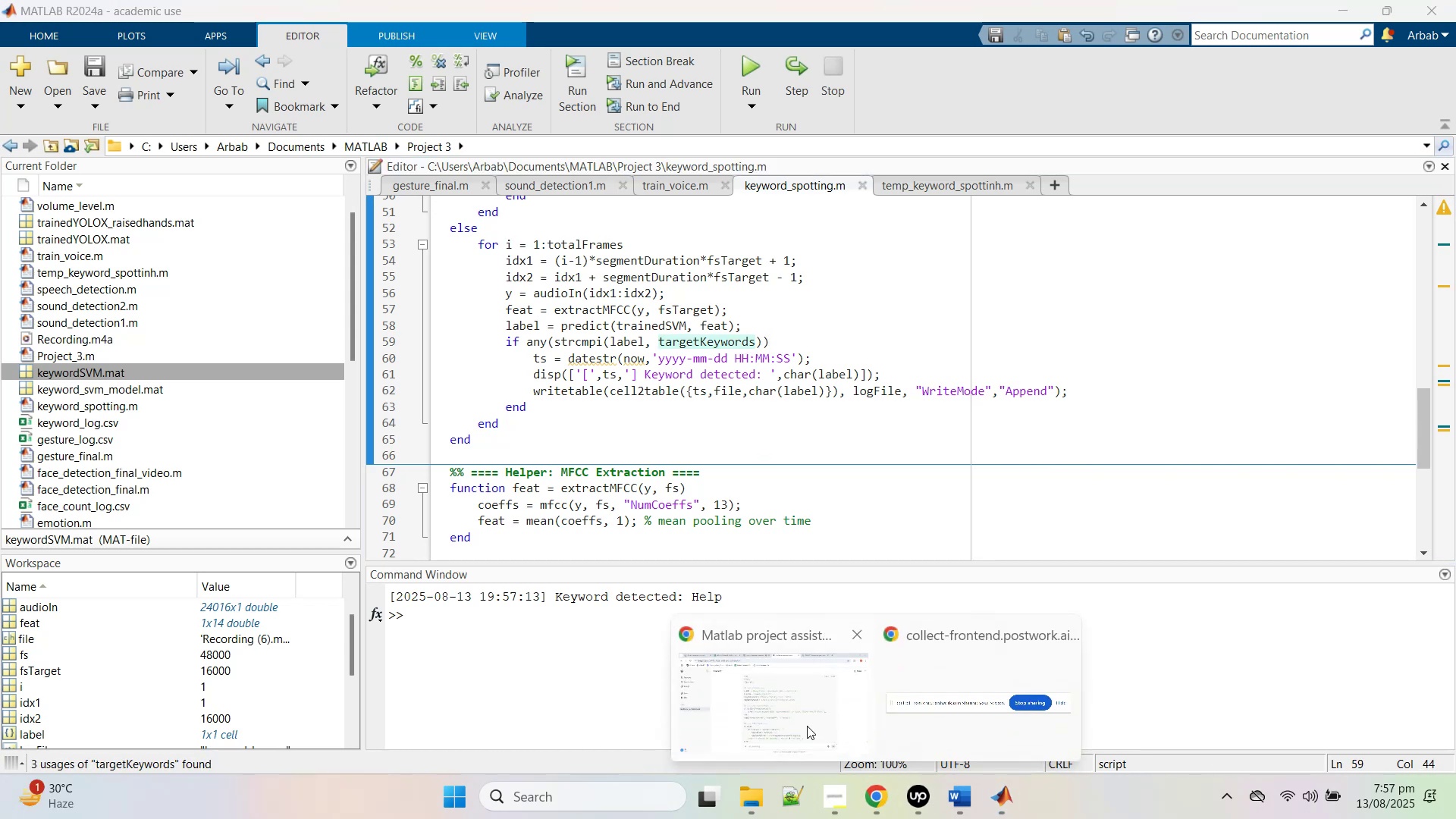 
left_click([807, 726])
 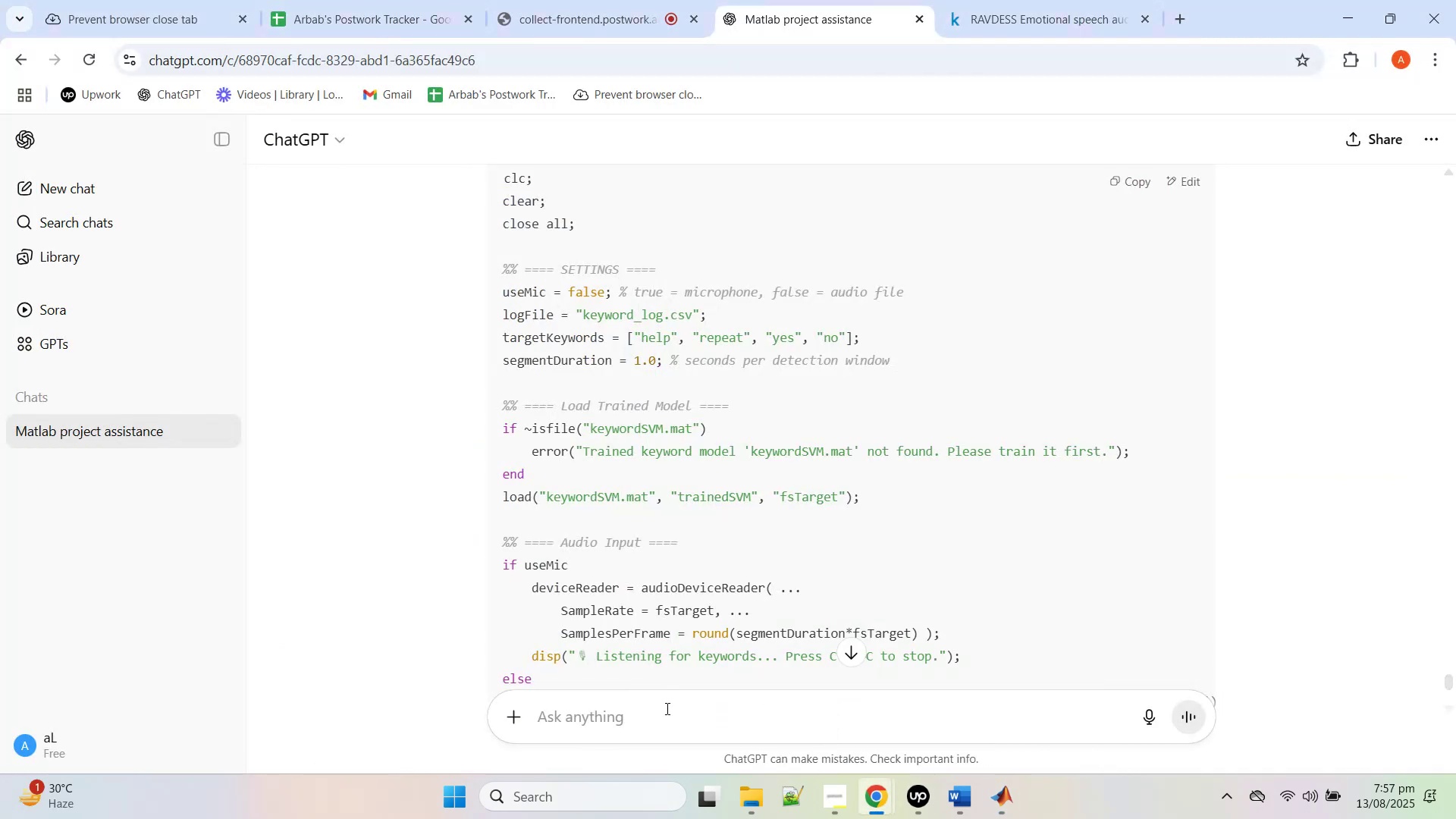 
left_click([666, 715])
 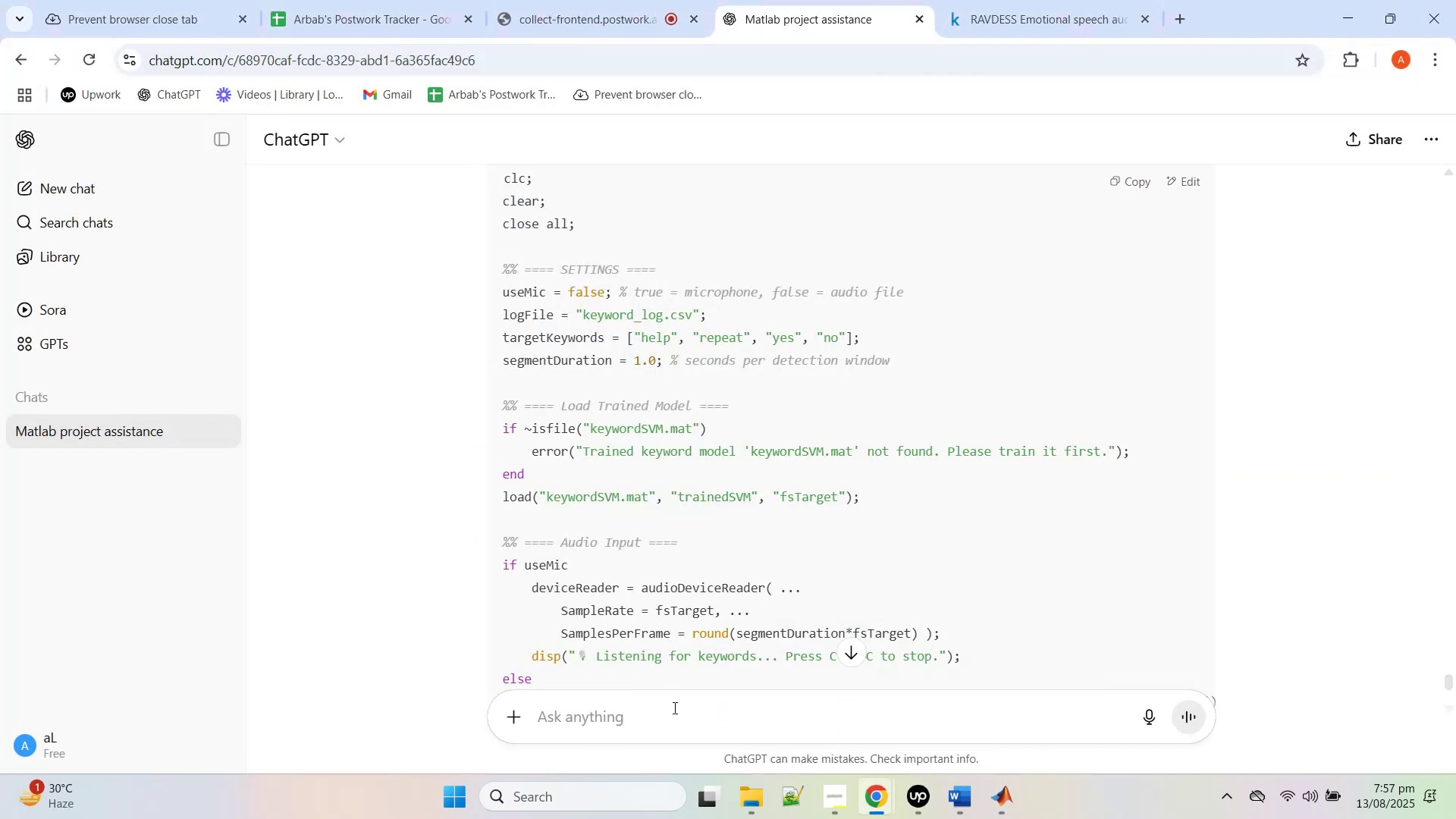 
type(the detection is not working correcti)
key(Backspace)
type(ly ... I w)
key(Backspace)
type(even fed the trianign file and it incorrectly recognizzed it... can we have a more robust tre)
key(Backspace)
type(aii)
key(Backspace)
type(ning)
 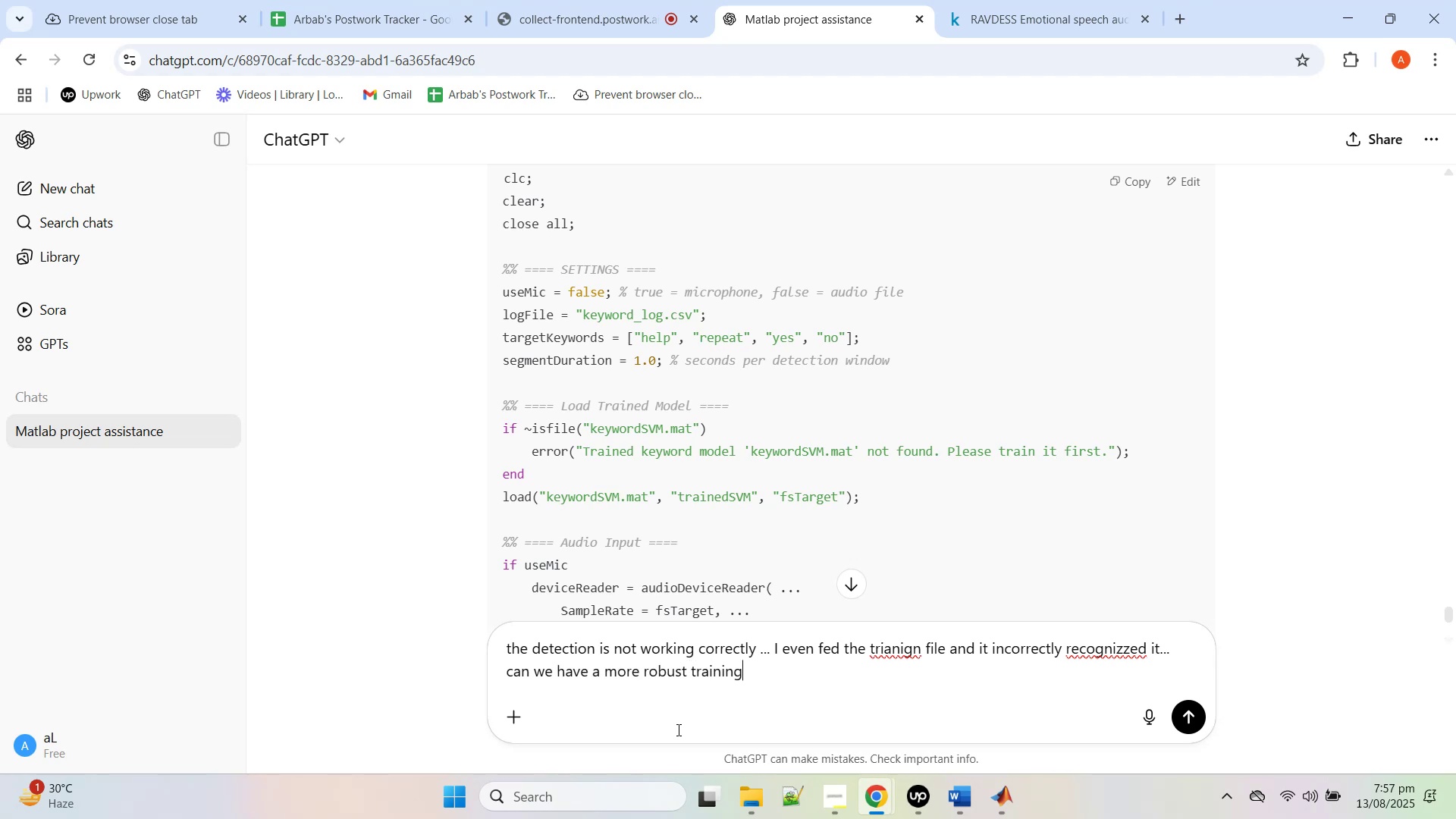 
 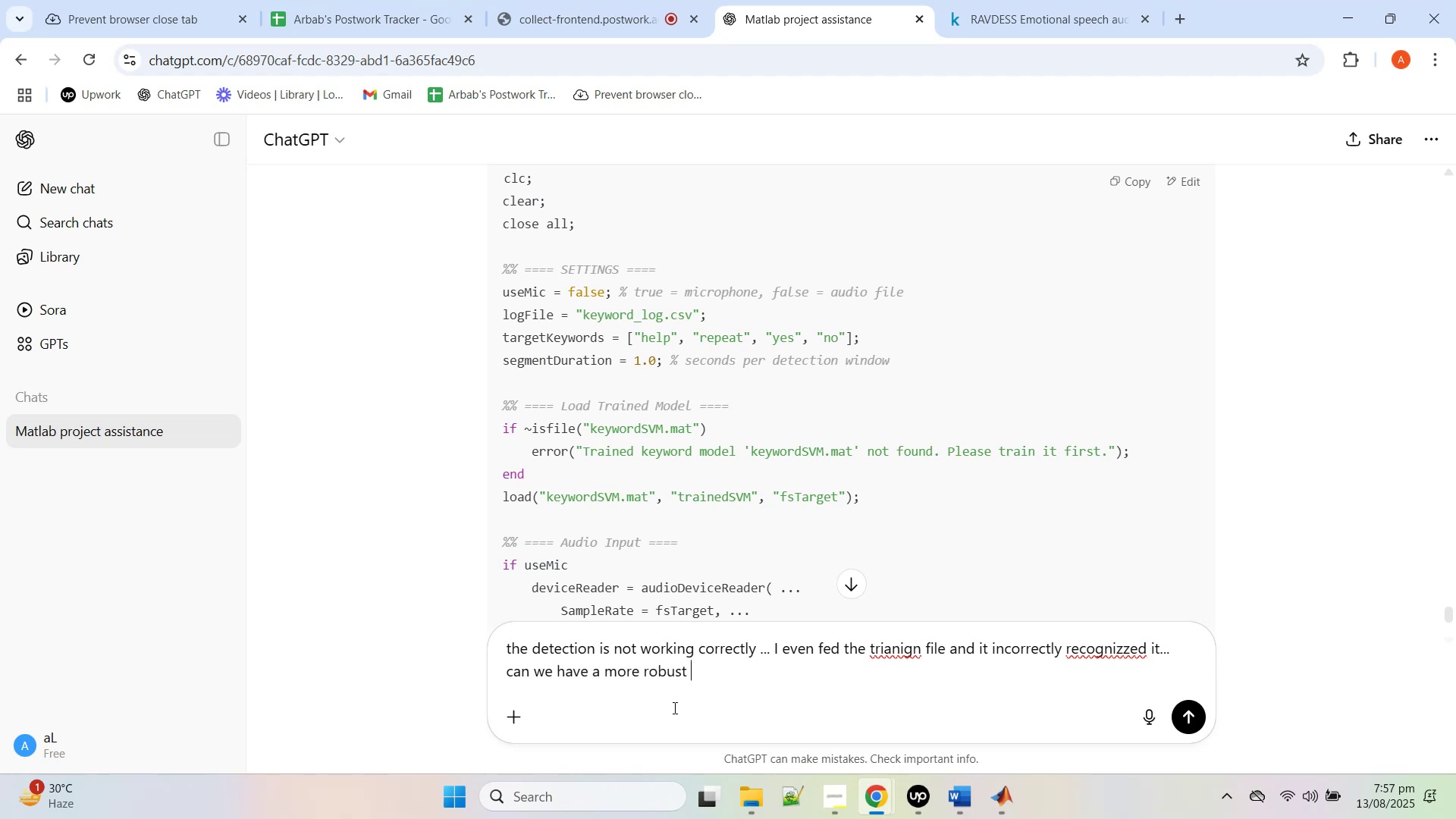 
key(Enter)
 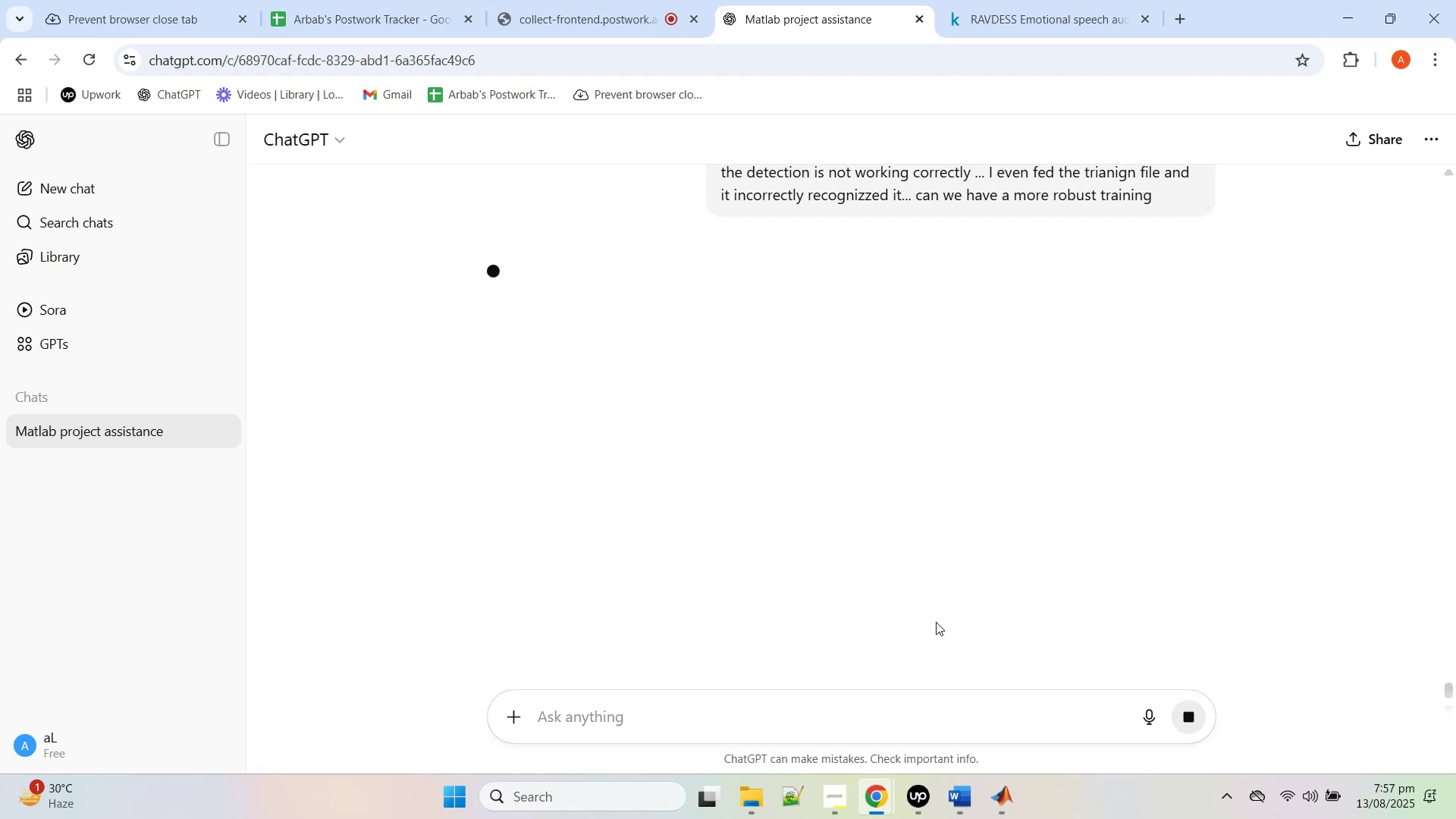 
scroll: coordinate [984, 531], scroll_direction: up, amount: 2.0
 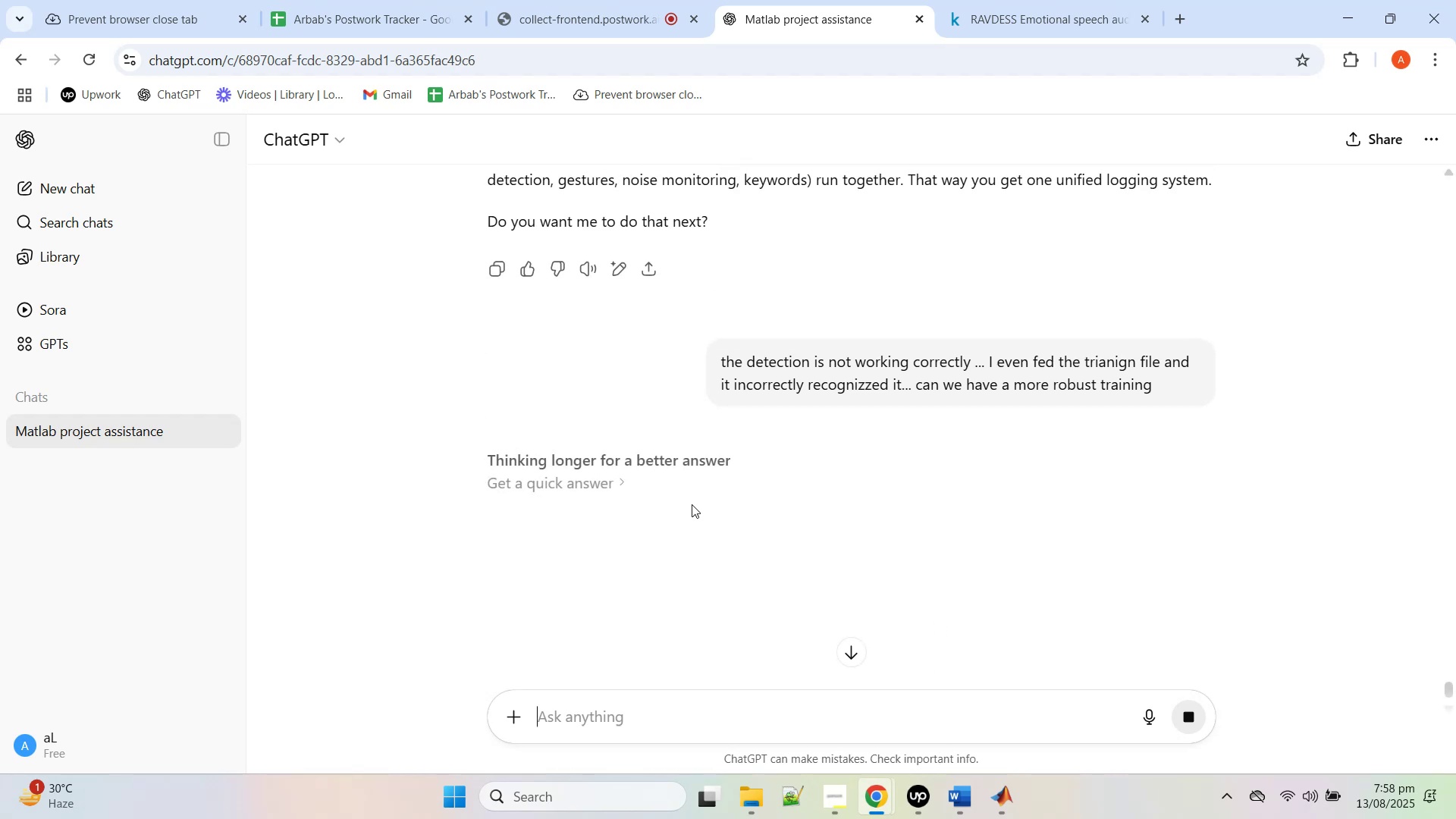 
wait(5.67)
 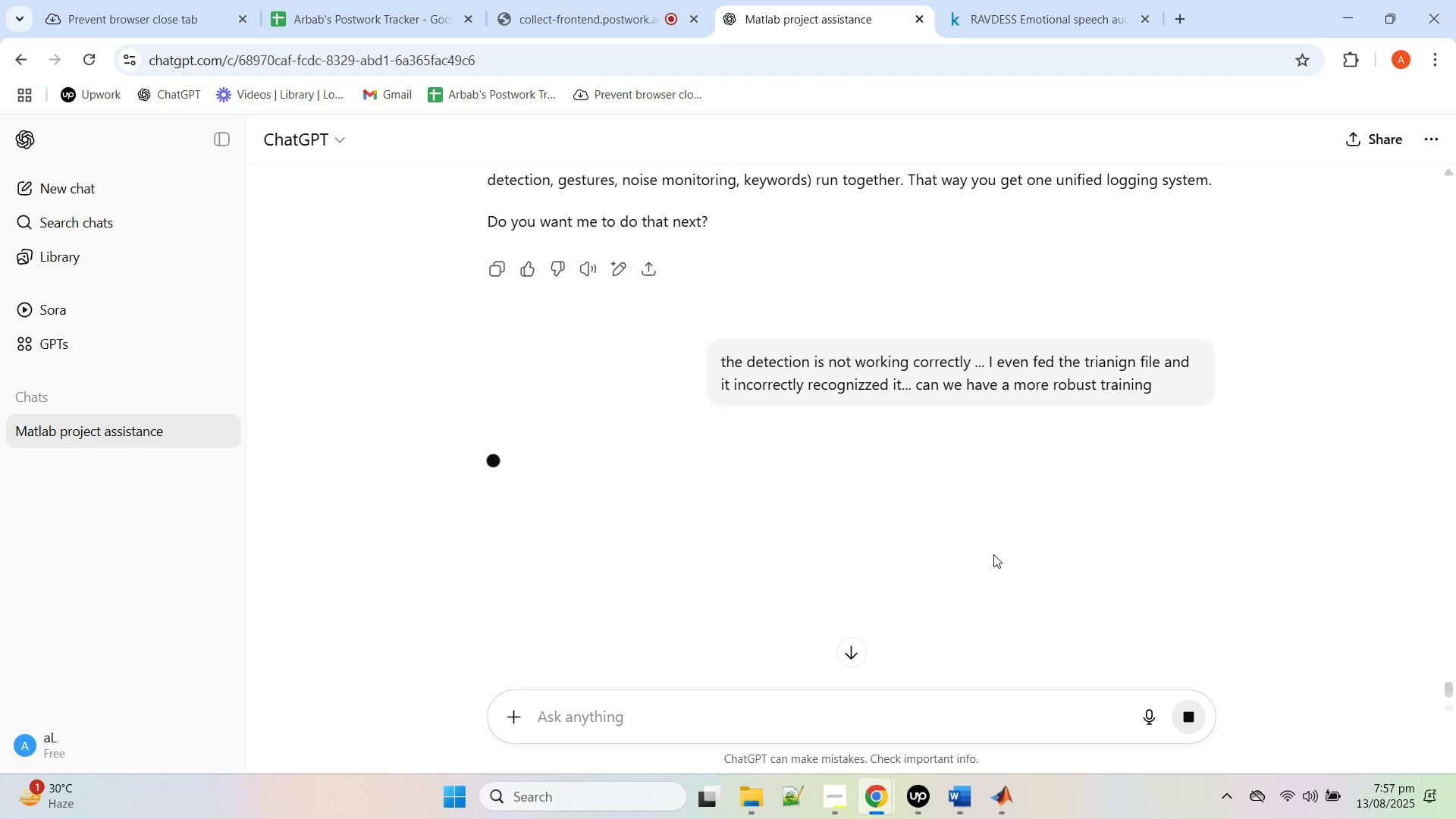 
left_click([962, 808])
 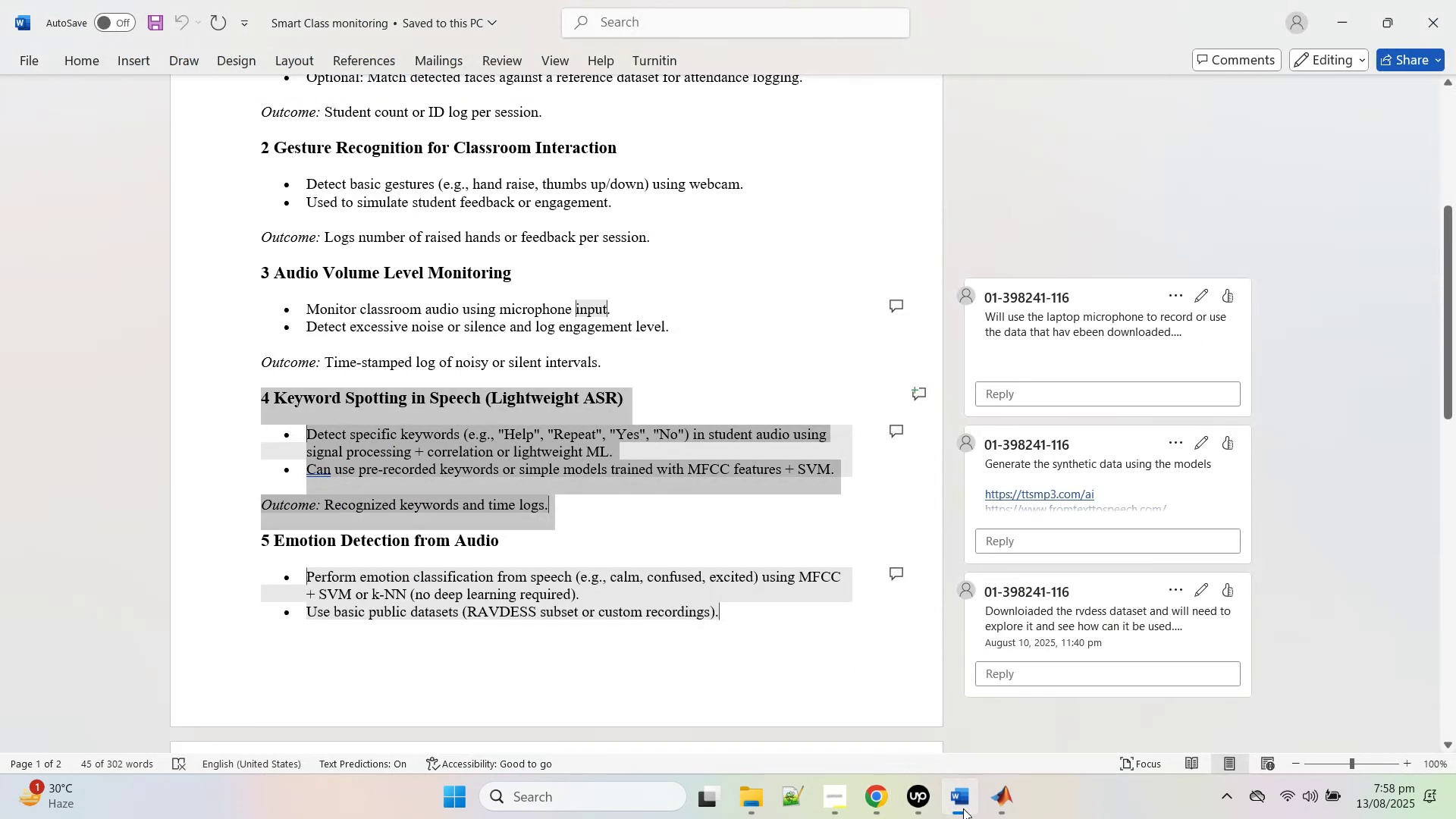 
left_click([963, 808])
 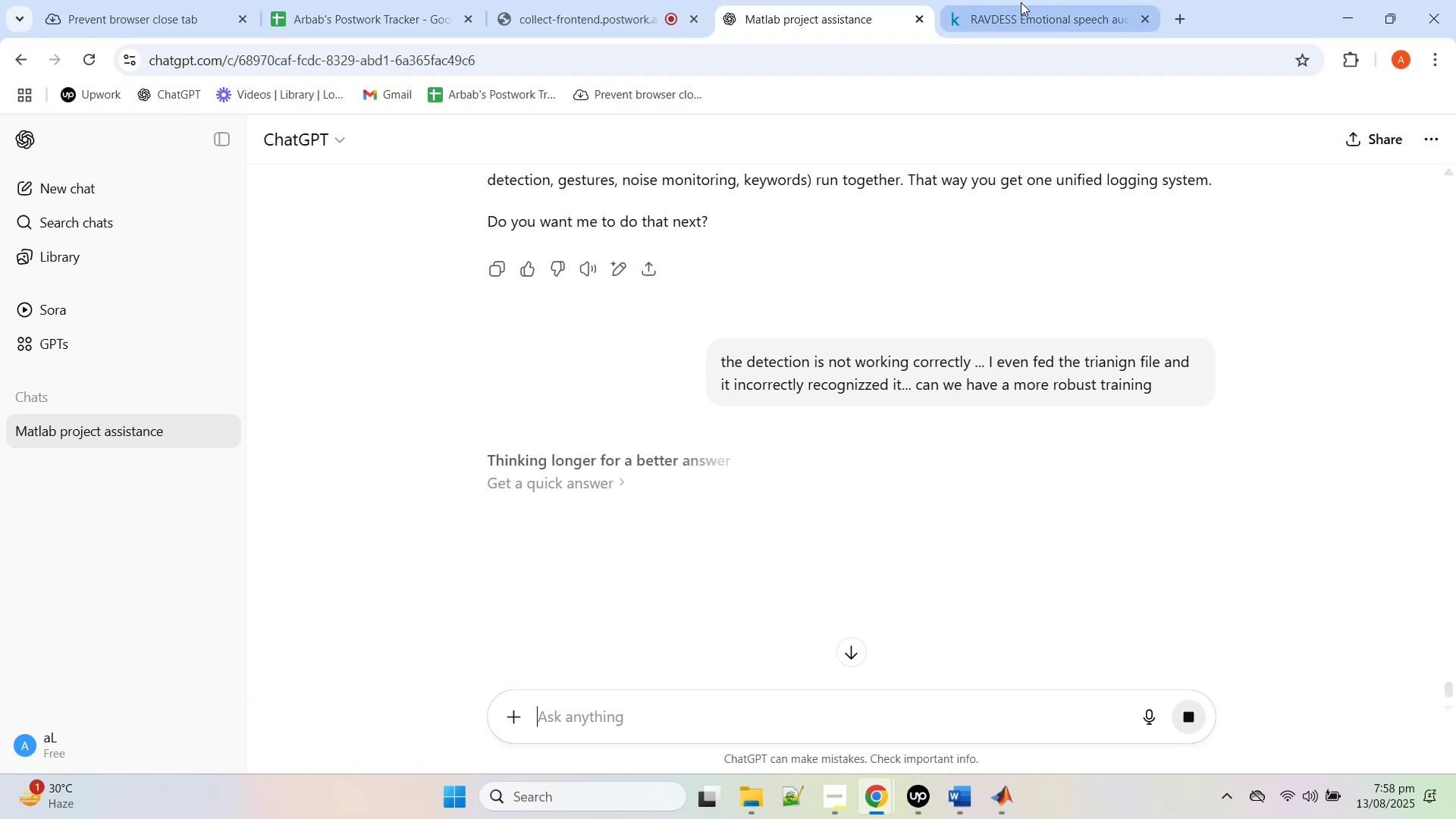 
left_click([1021, 2])
 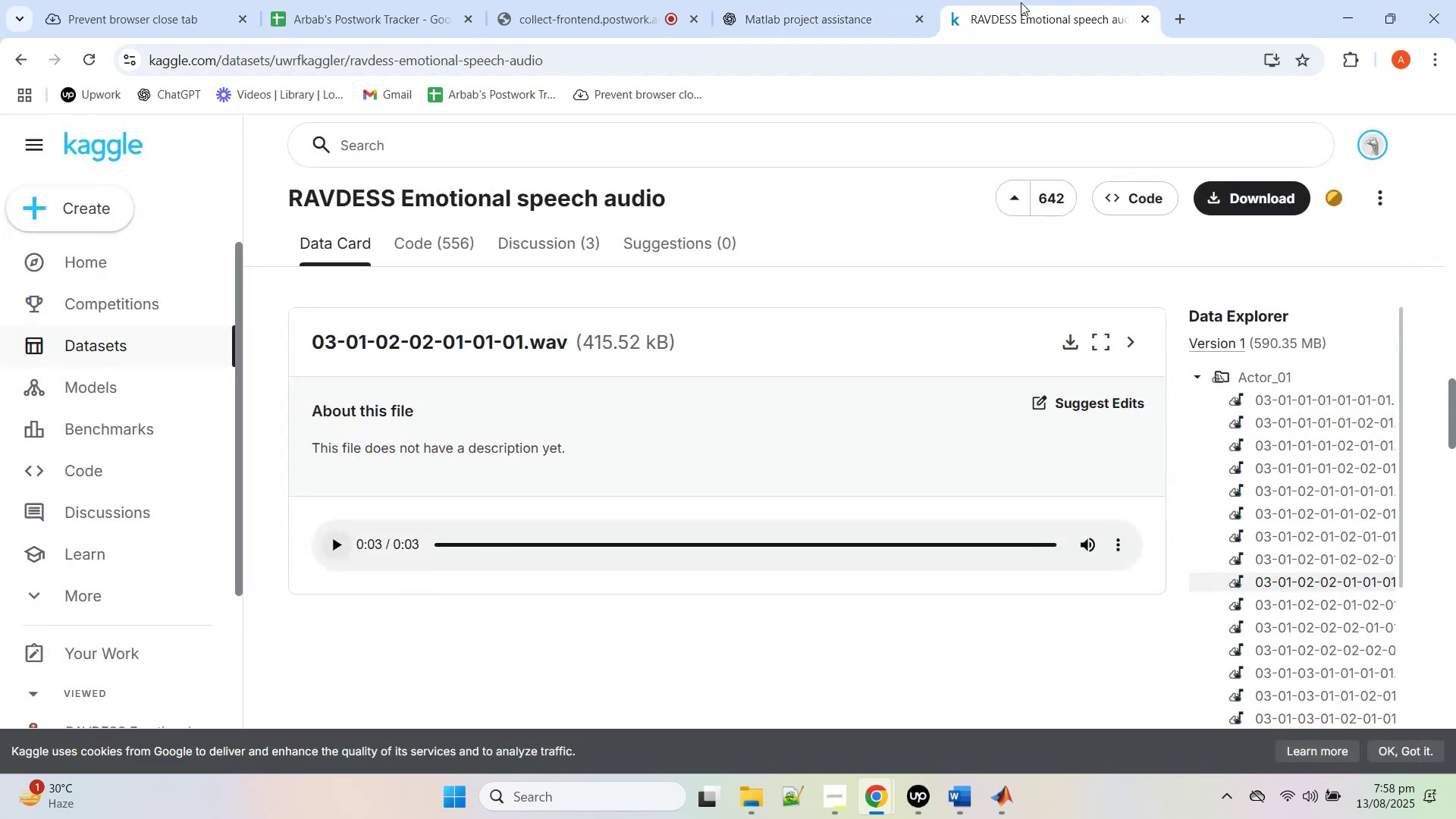 
middle_click([1021, 2])
 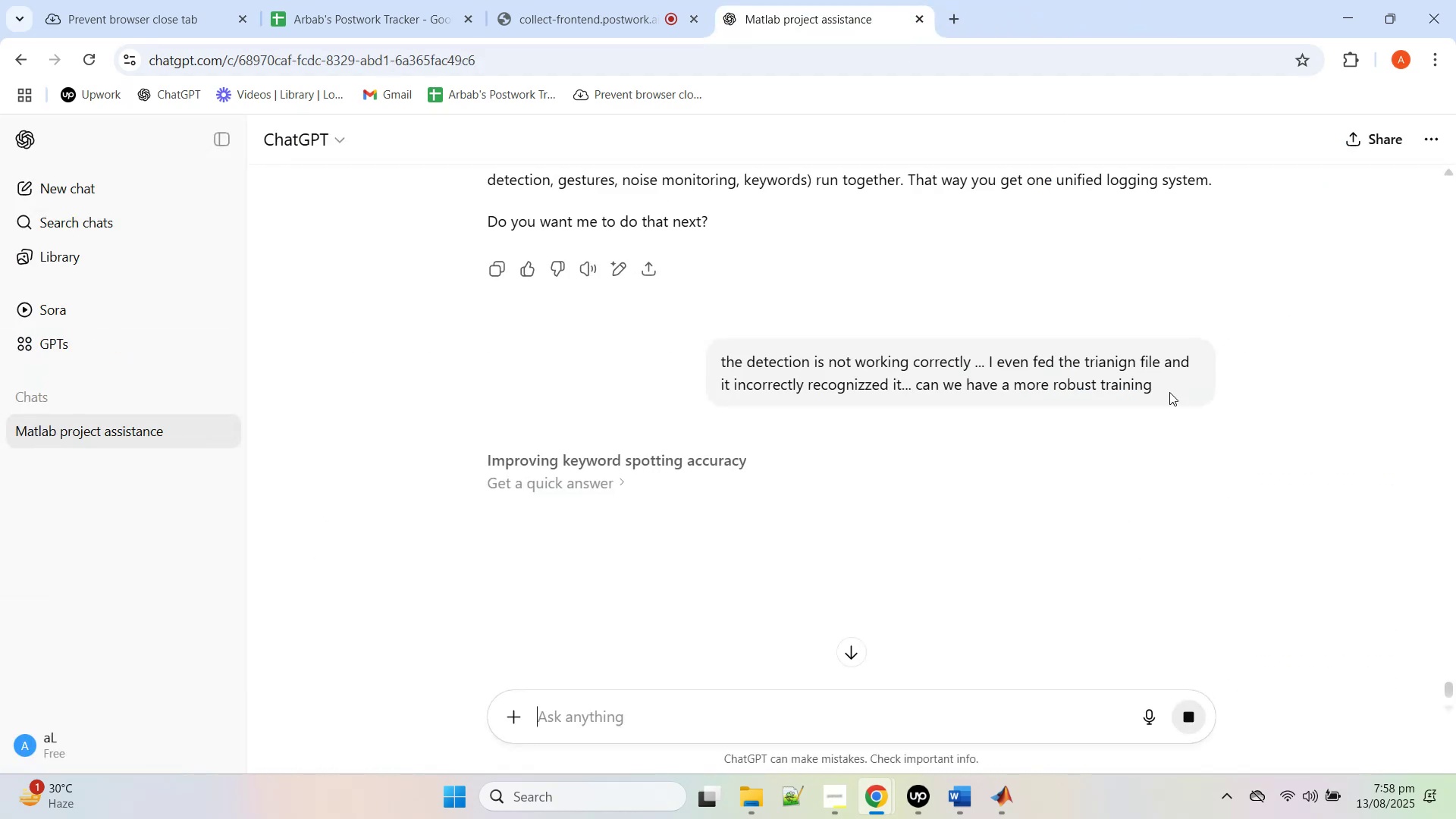 
left_click([1344, 0])
 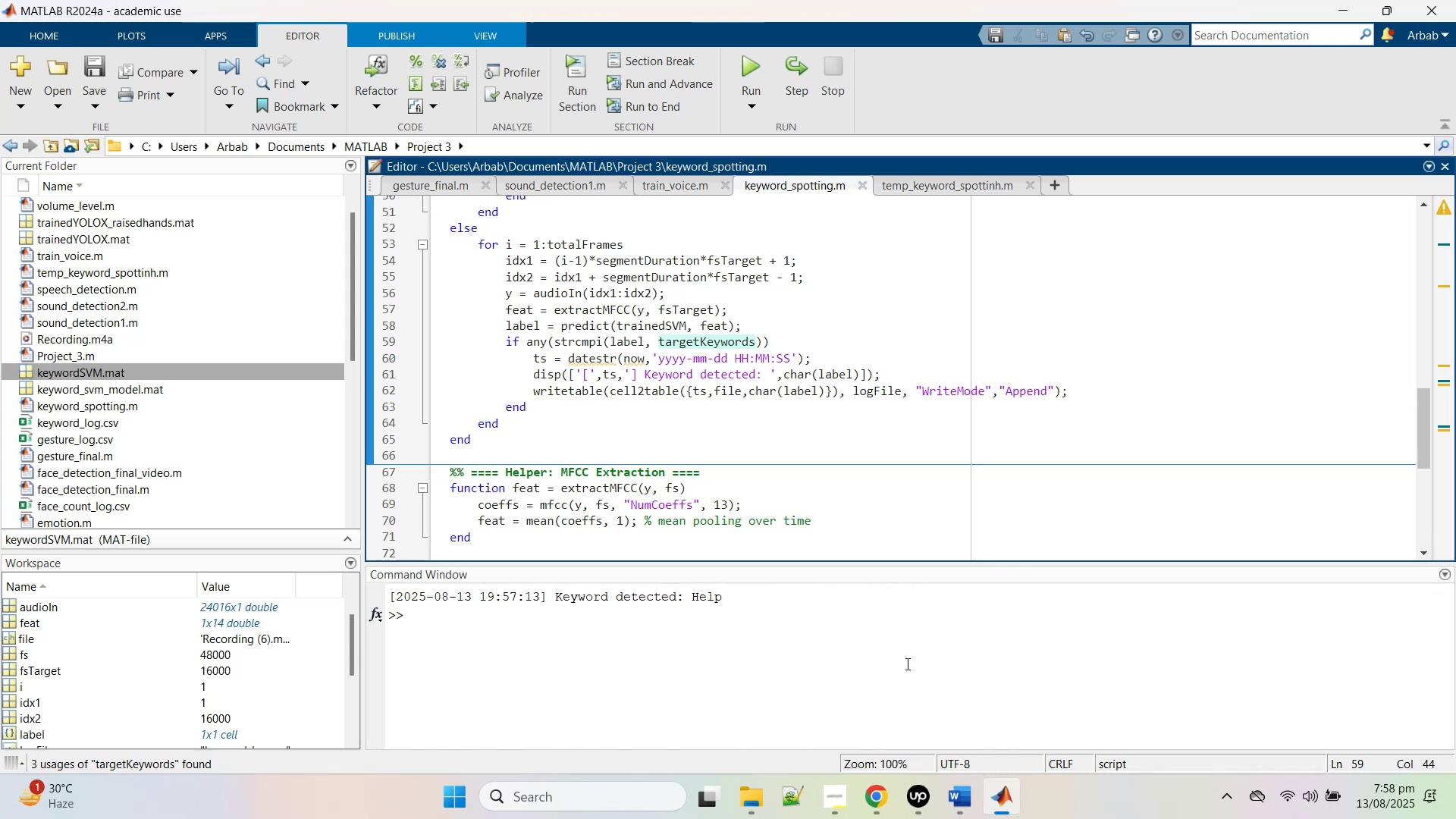 
wait(15.76)
 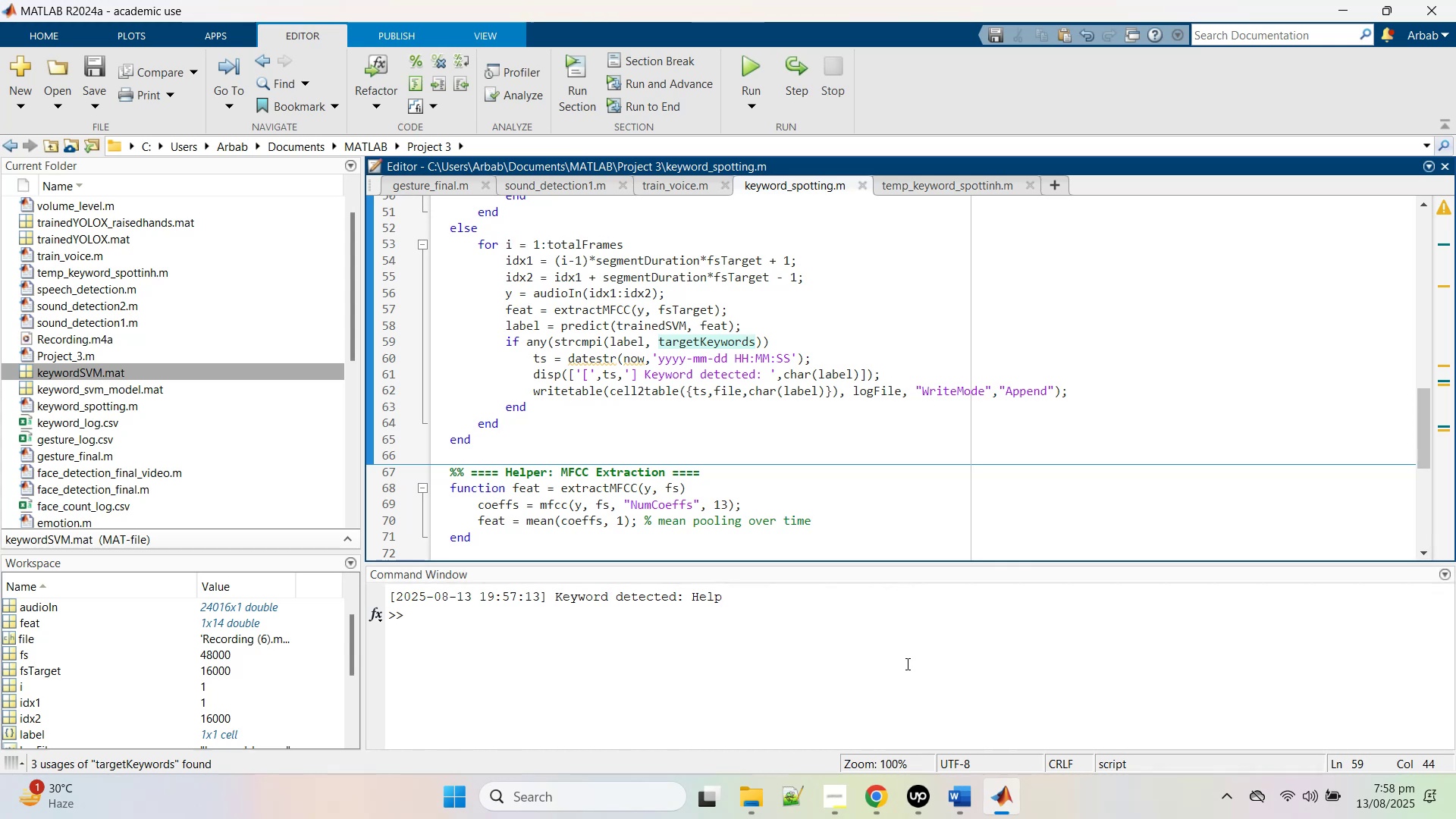 
left_click([922, 781])
 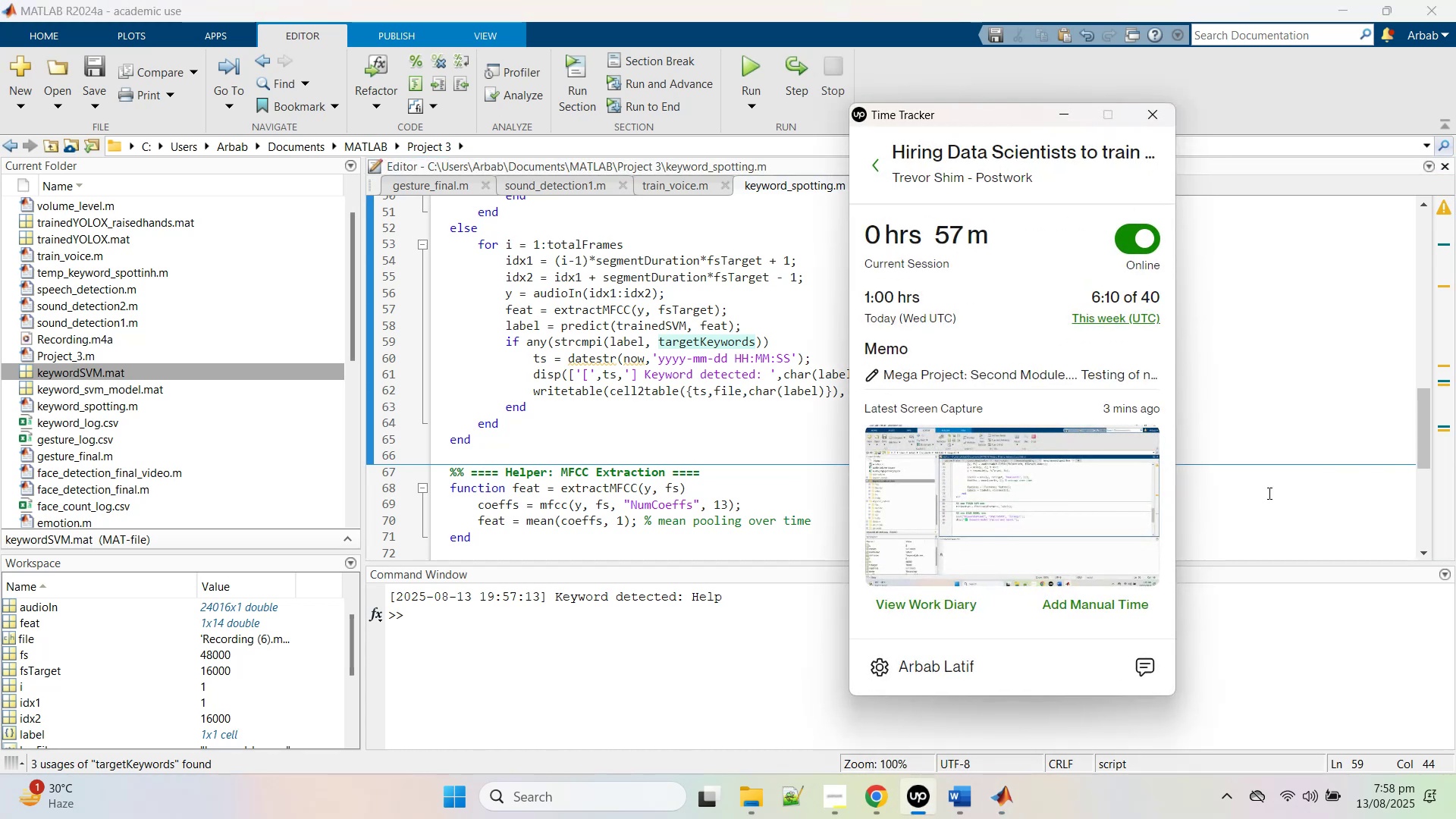 
left_click([1338, 404])
 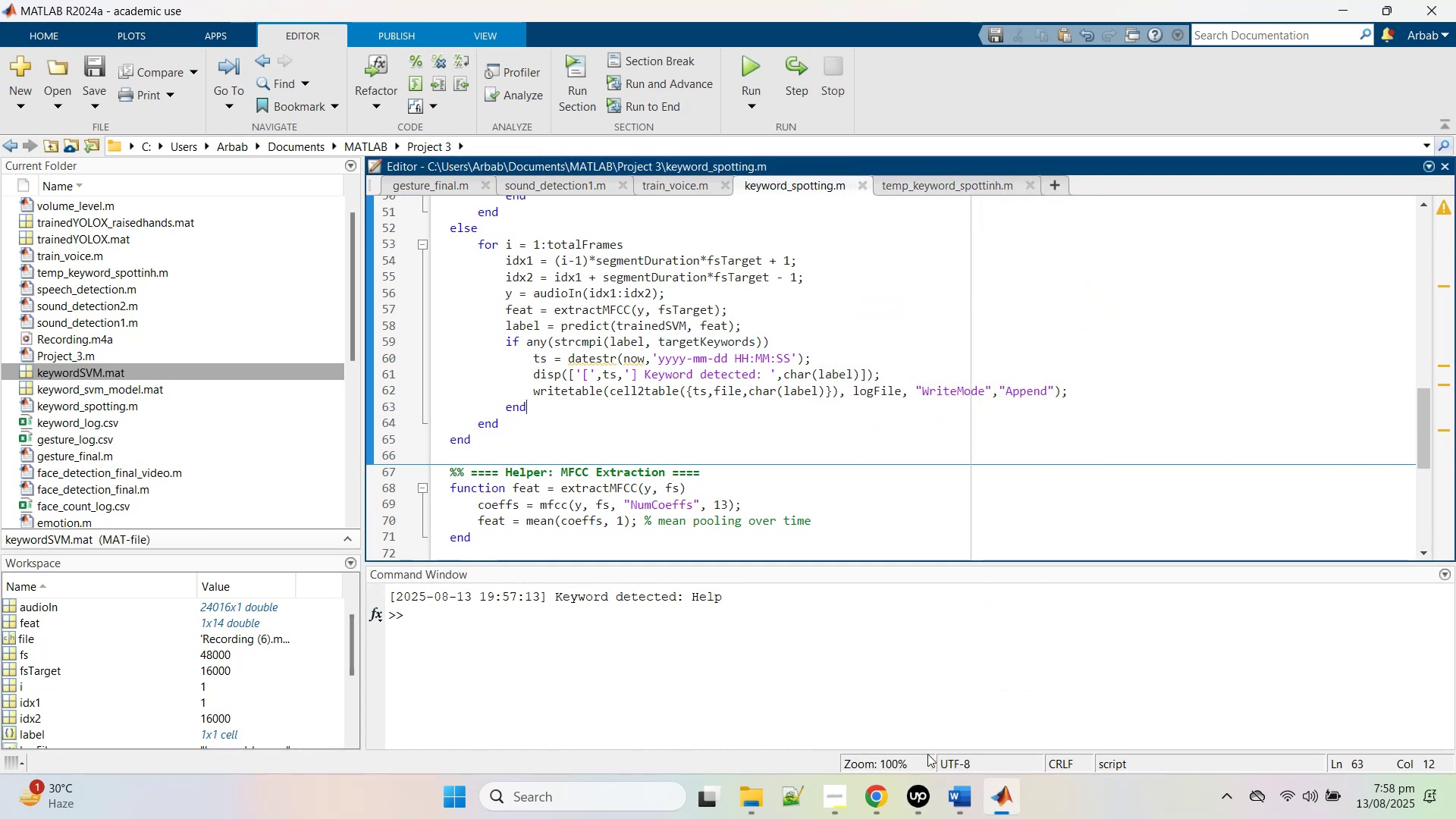 
left_click([957, 796])
 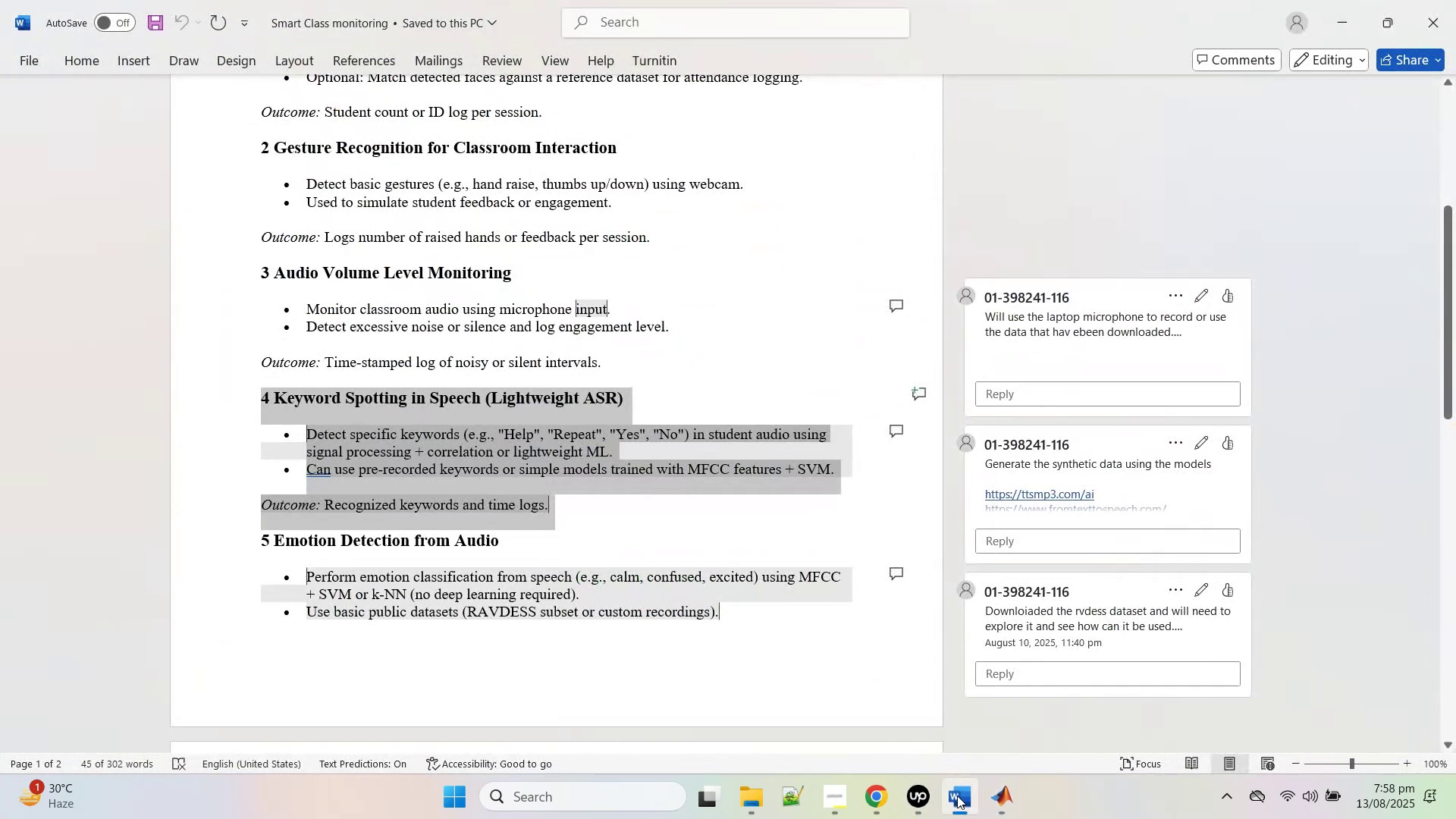 
left_click([957, 795])
 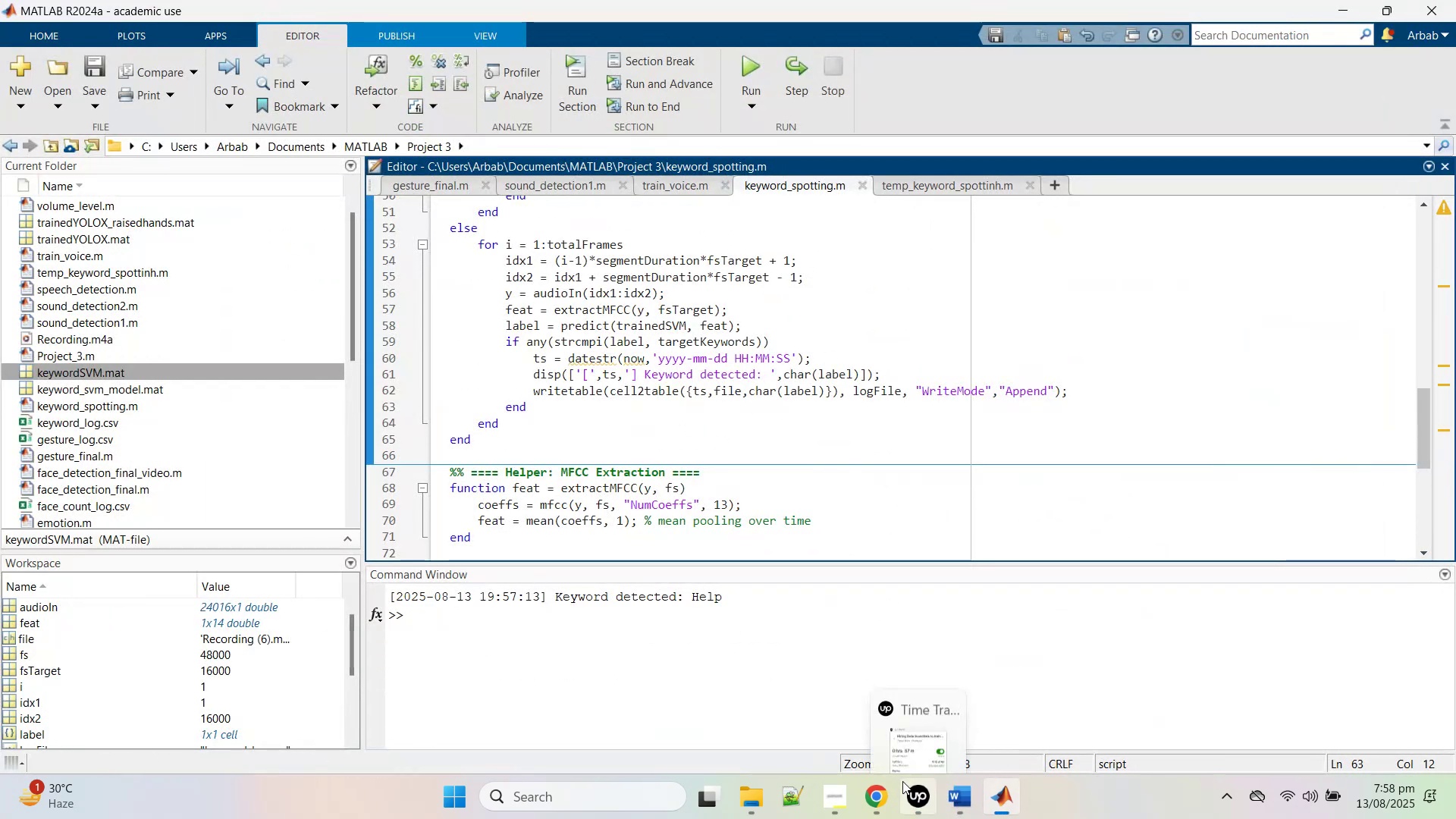 
left_click([881, 797])
 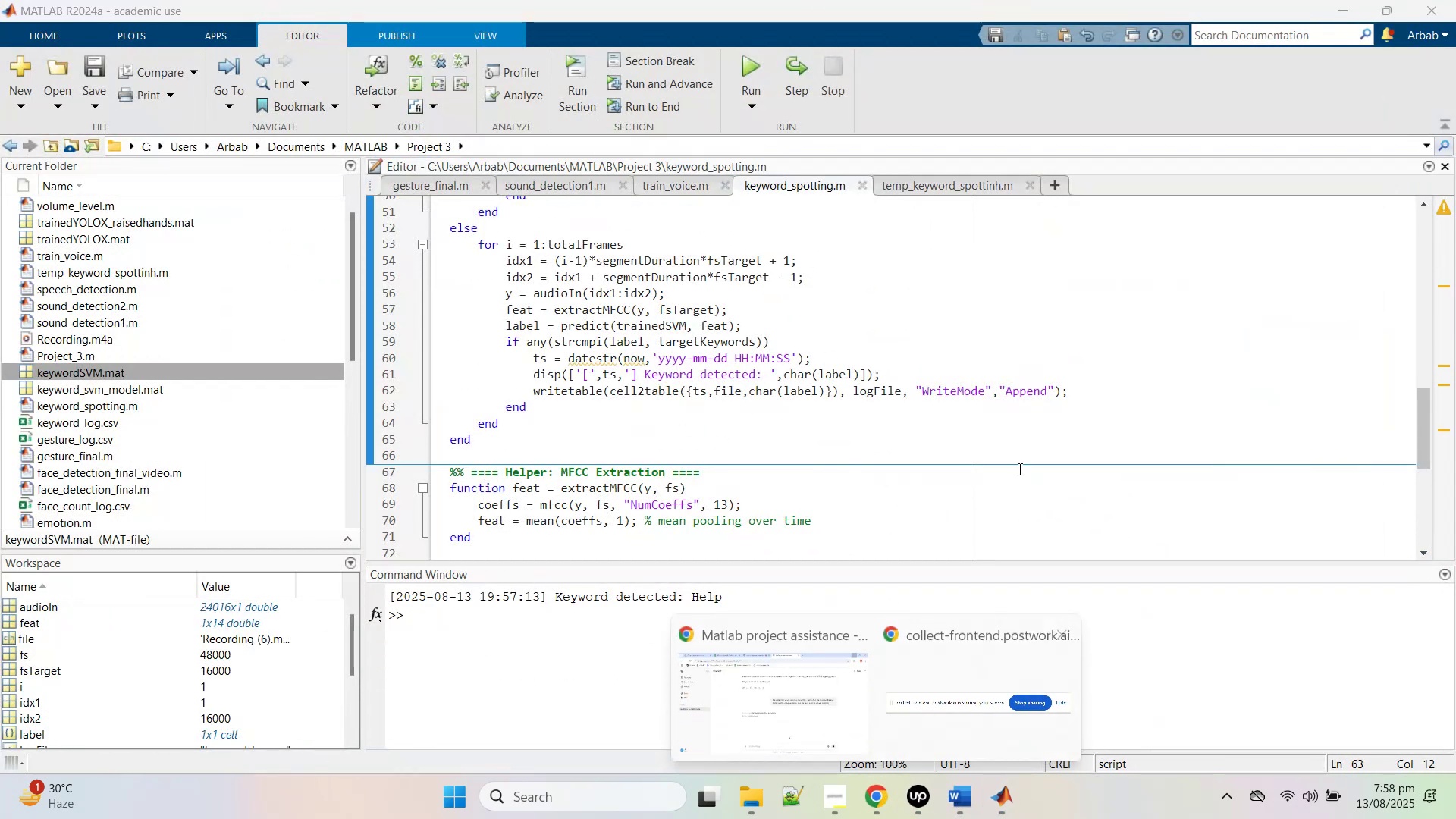 
left_click([1028, 432])
 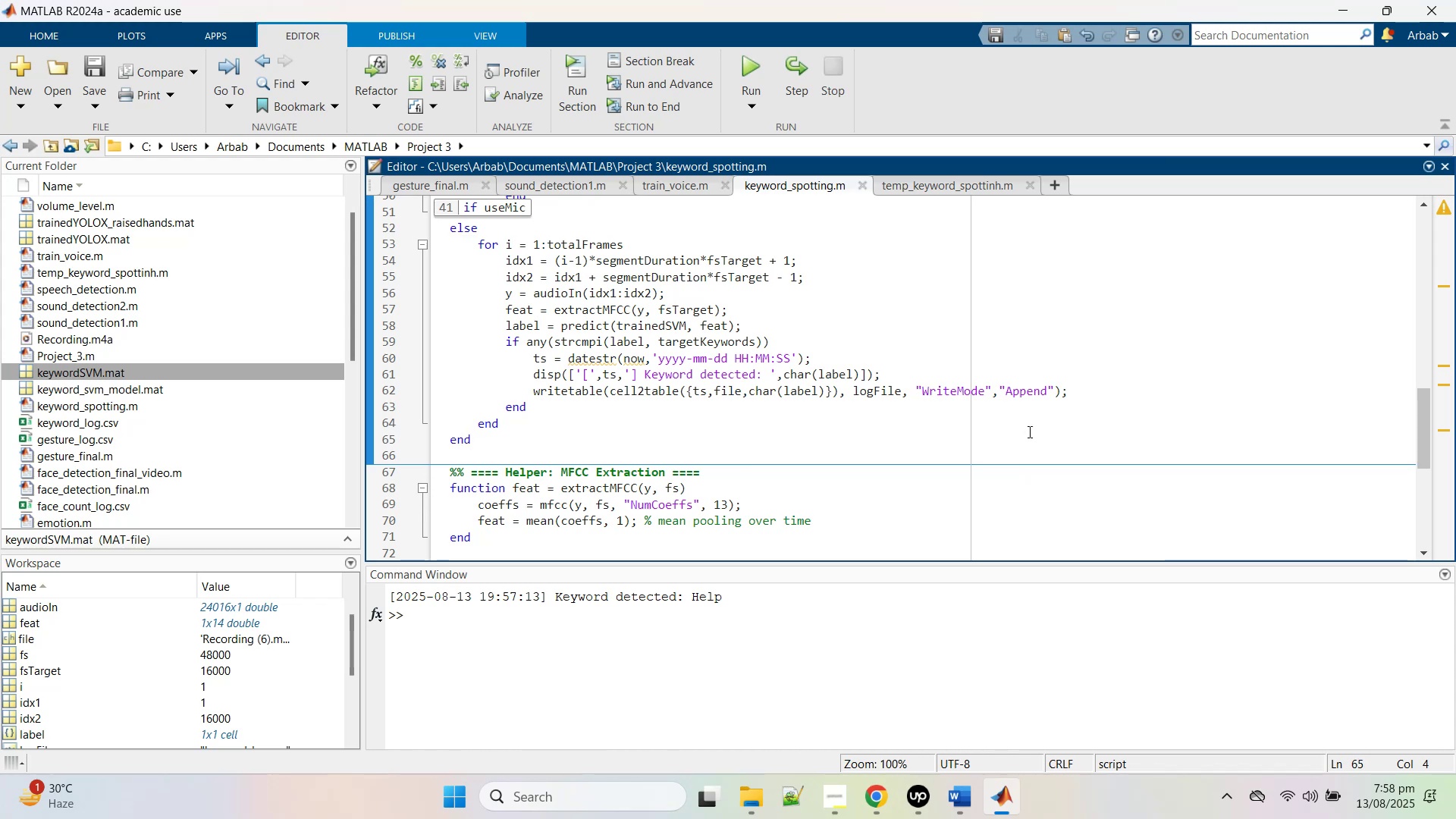 
left_click([1028, 431])
 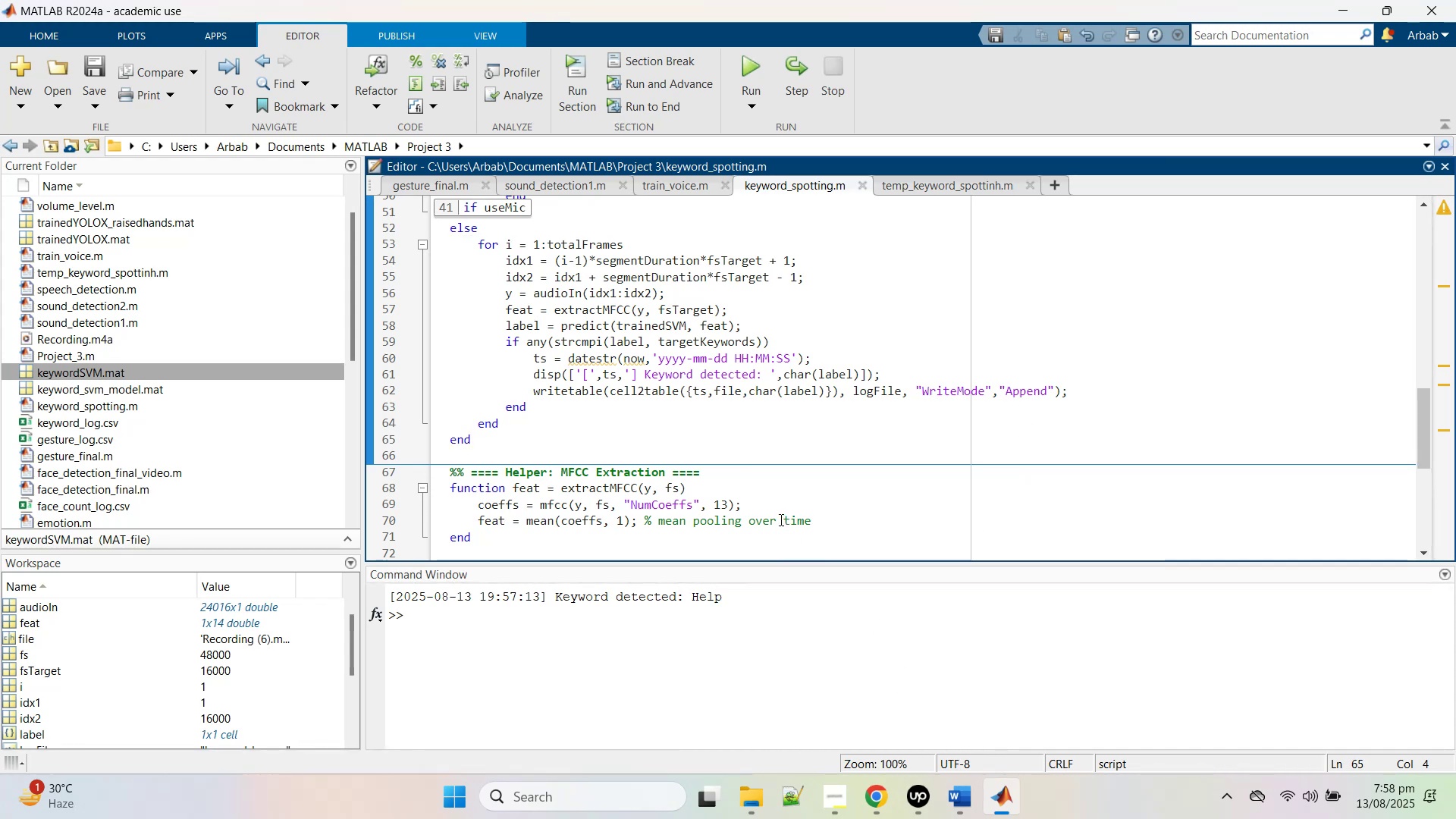 
left_click([864, 797])
 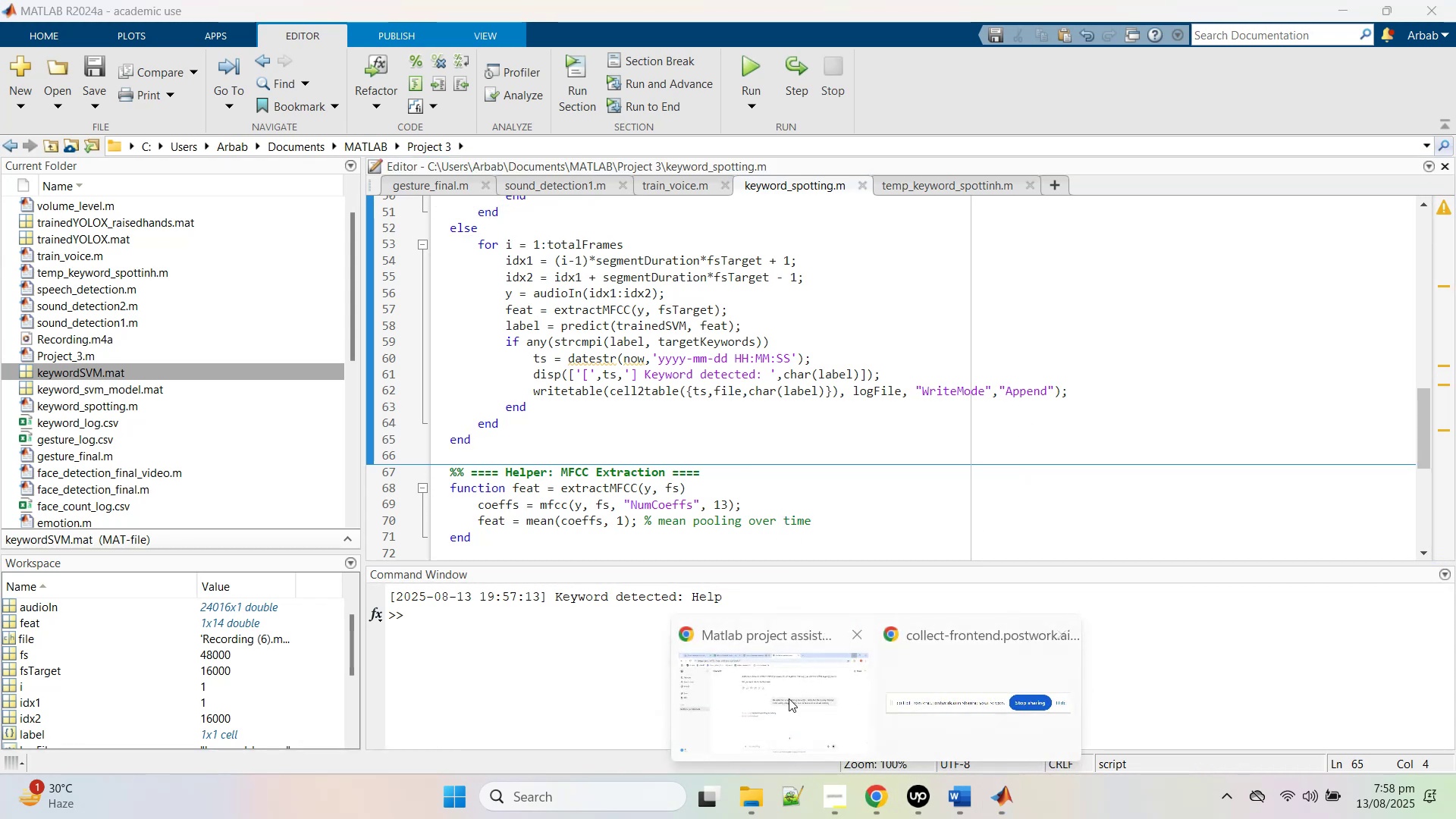 
left_click([786, 700])
 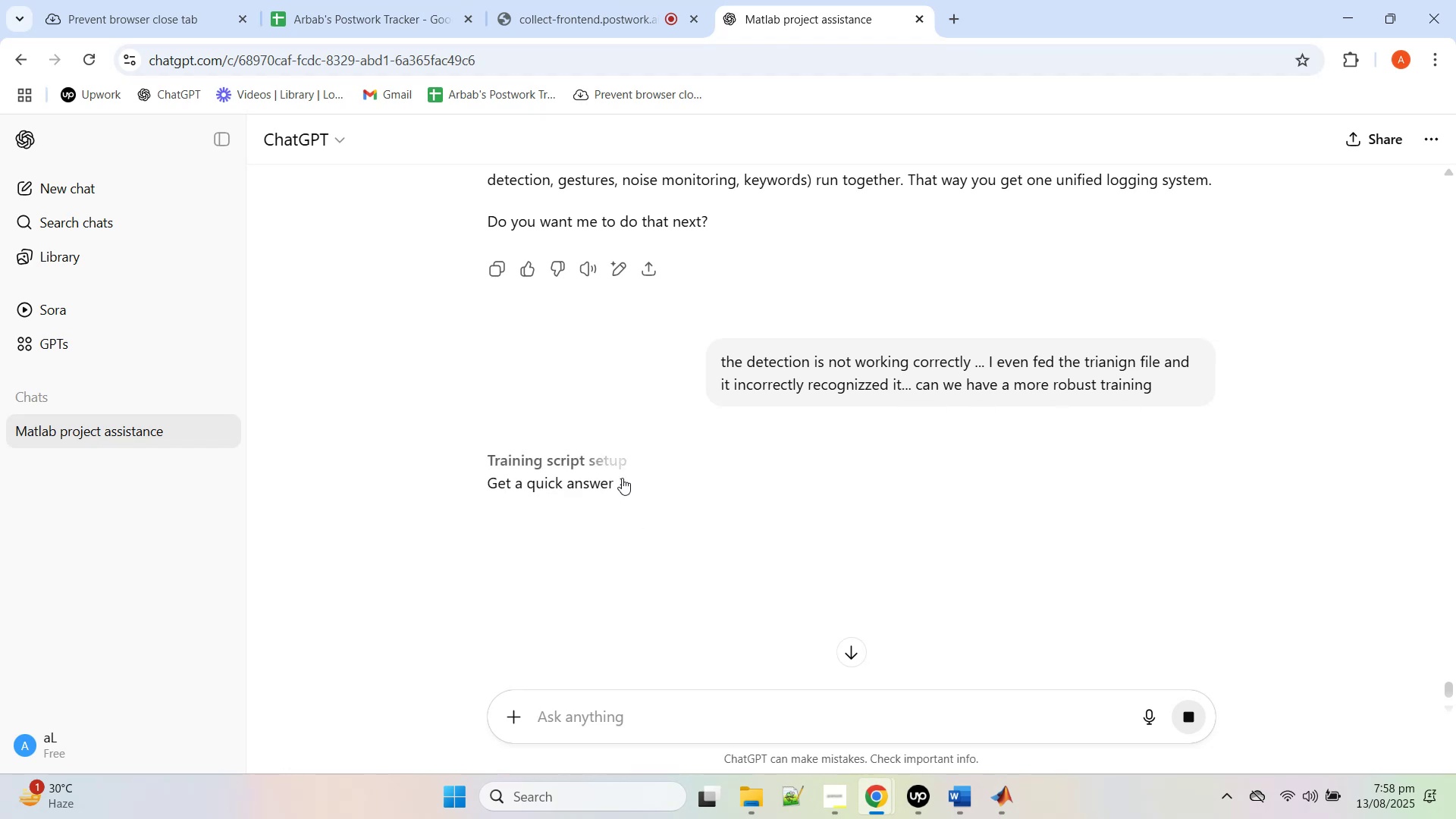 
left_click([848, 509])
 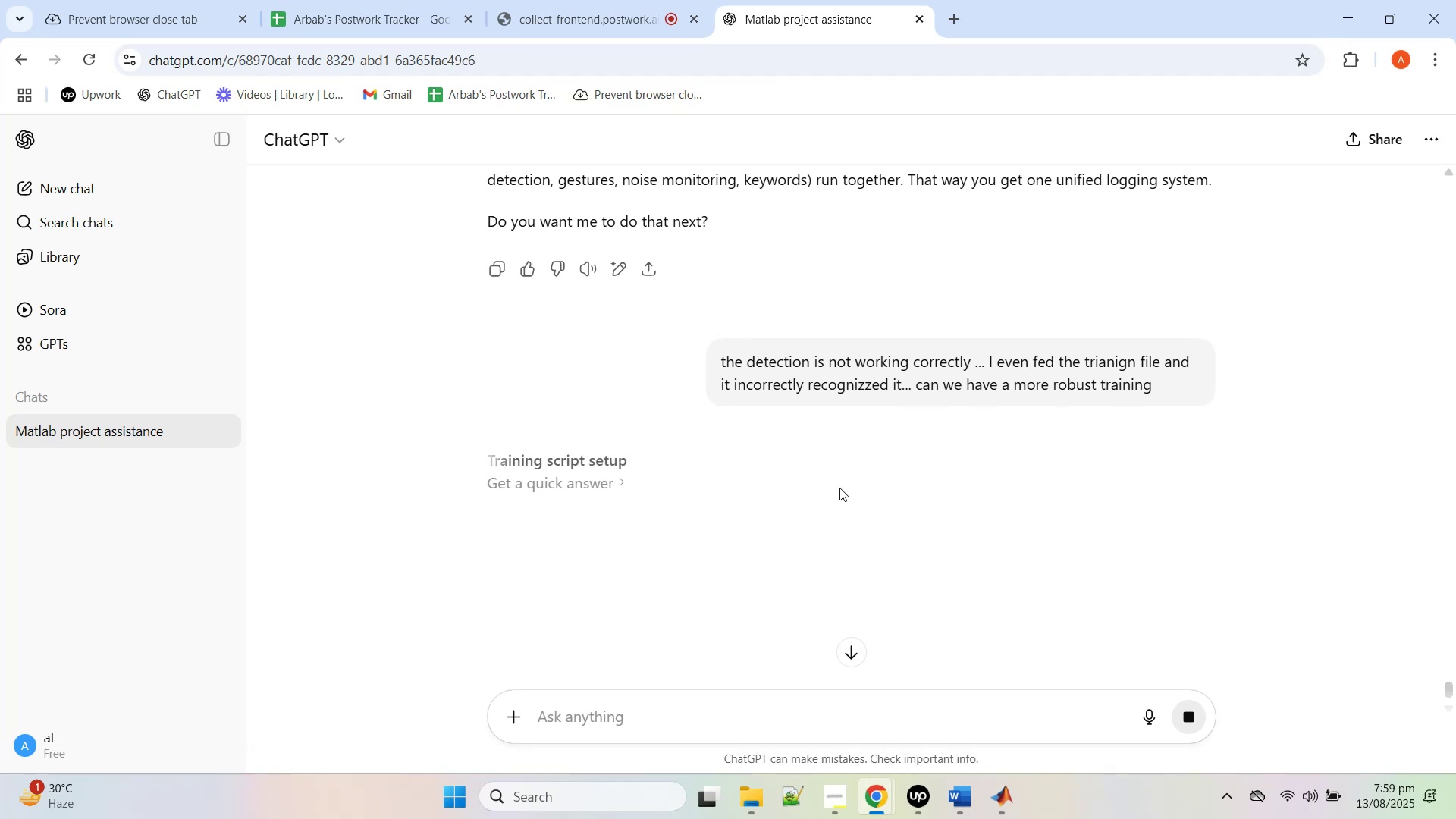 
wait(20.45)
 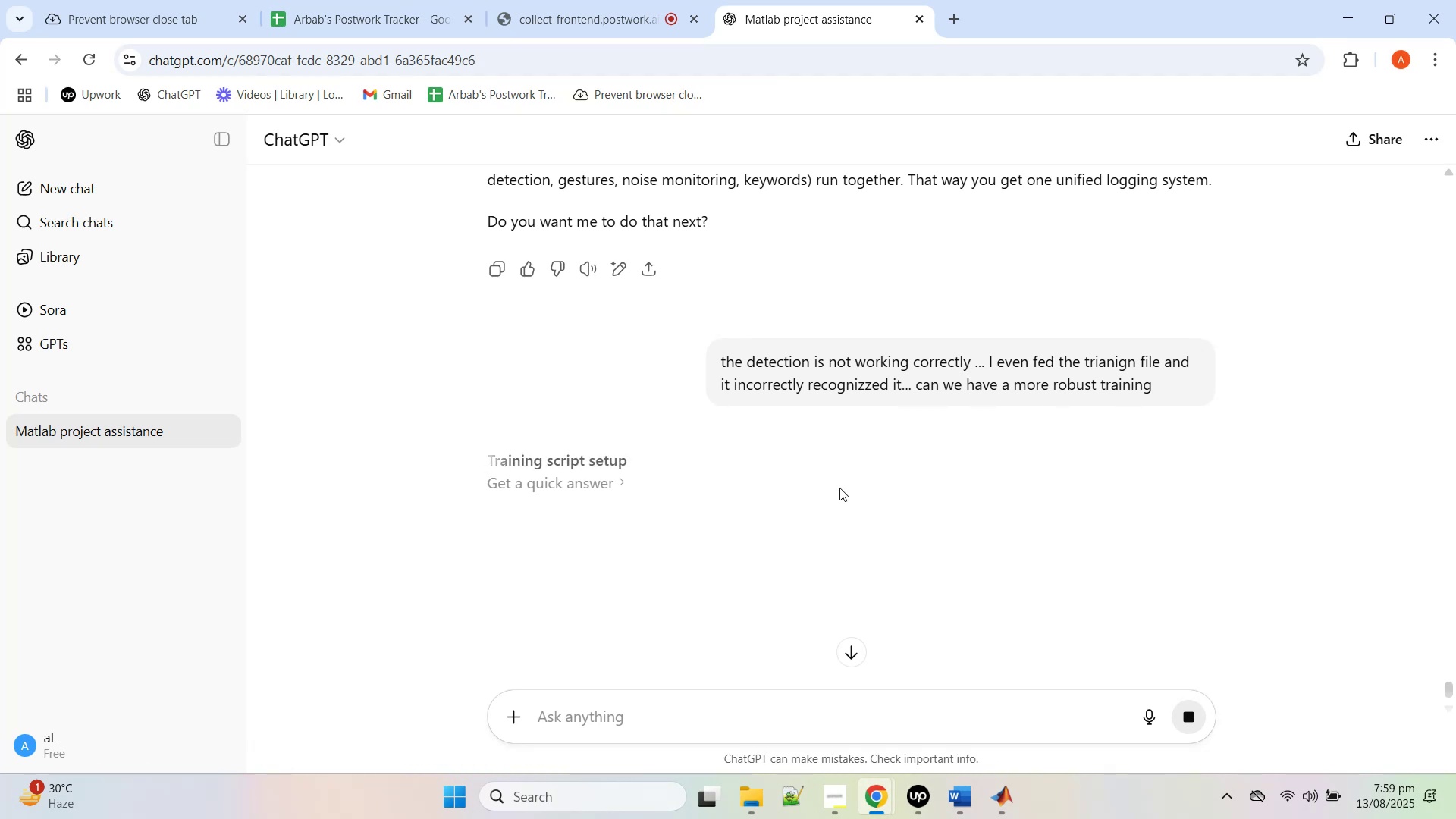 
left_click([665, 408])
 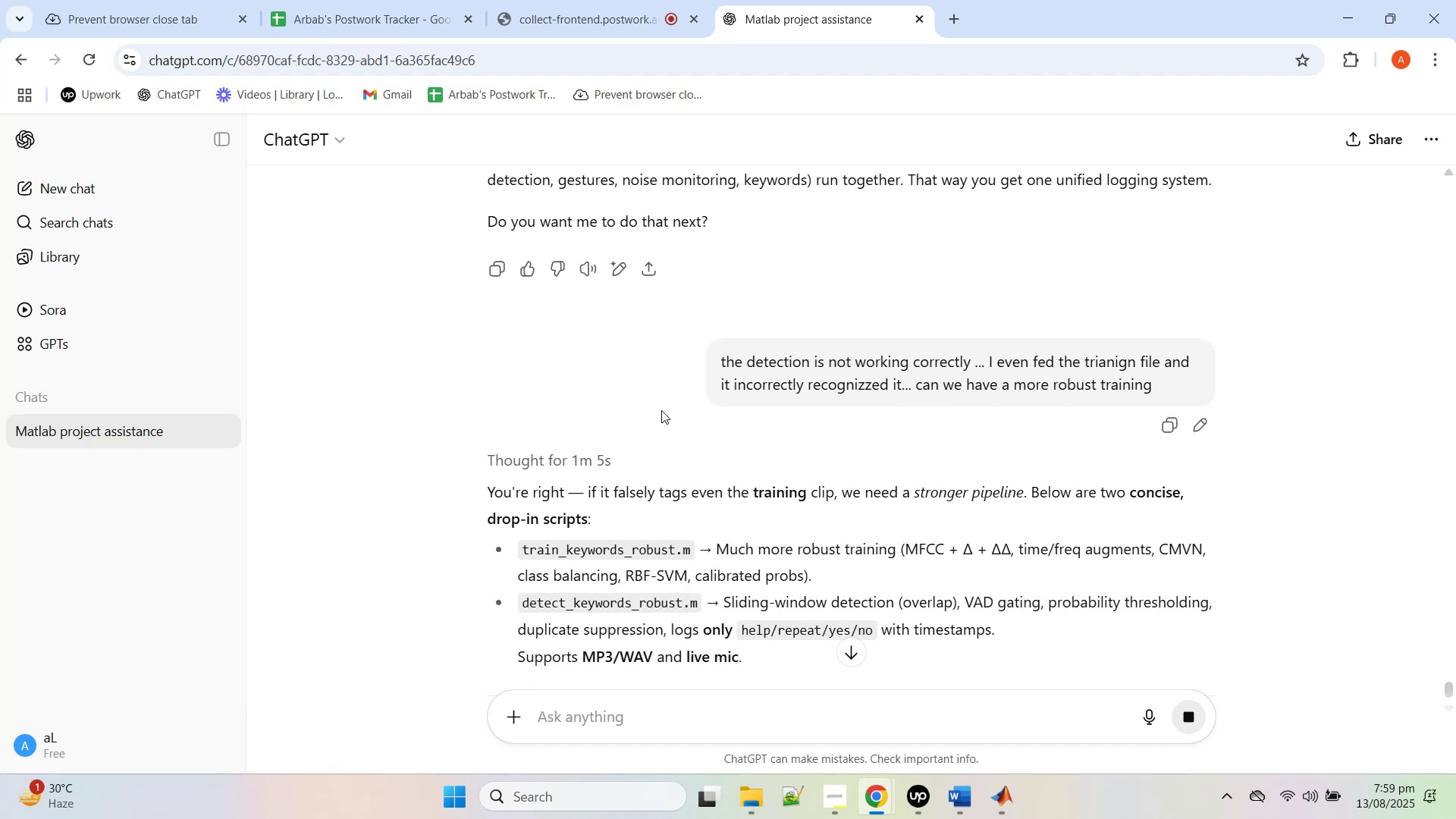 
scroll: coordinate [839, 477], scroll_direction: down, amount: 49.0
 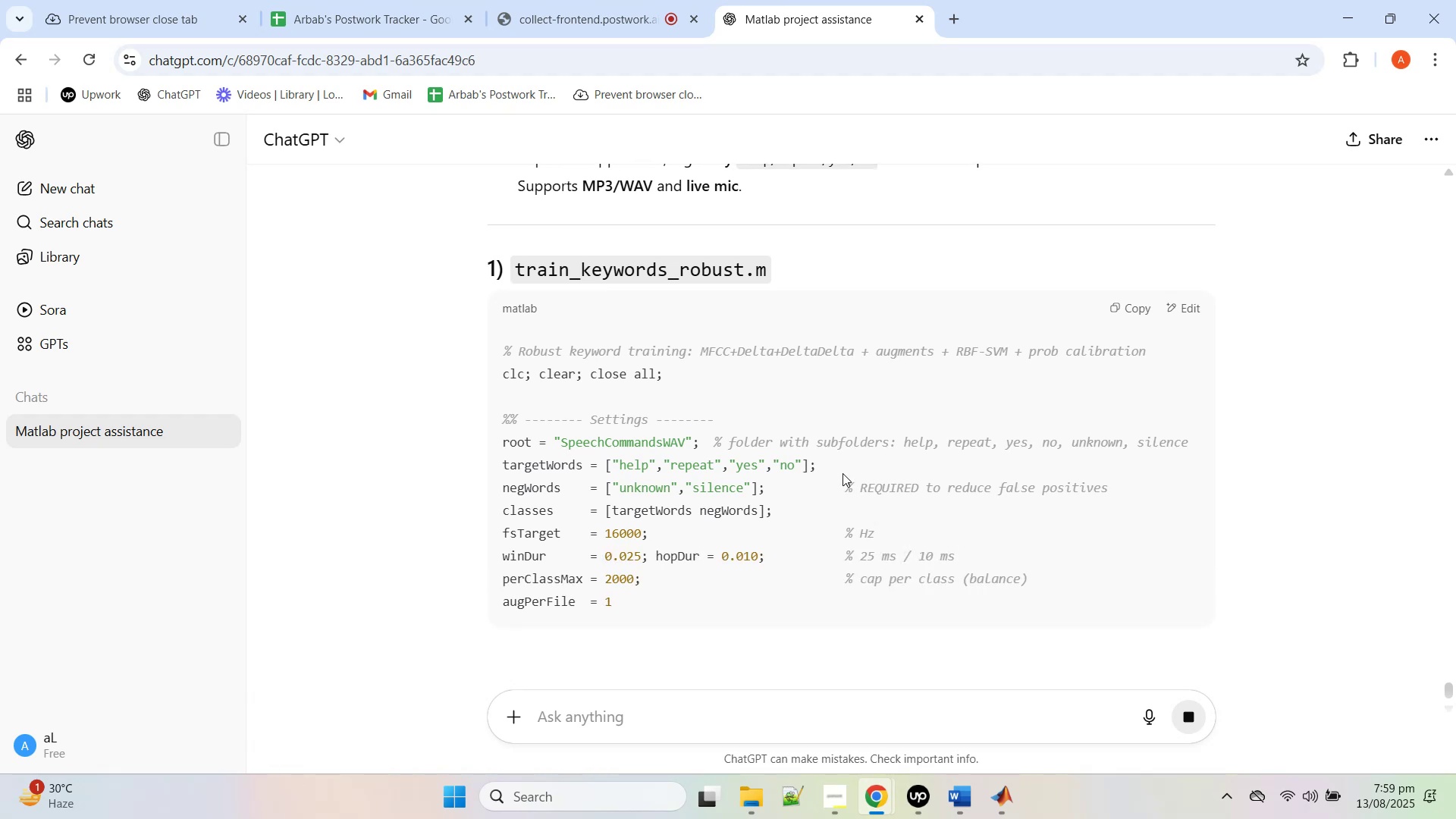 
mouse_move([764, 527])
 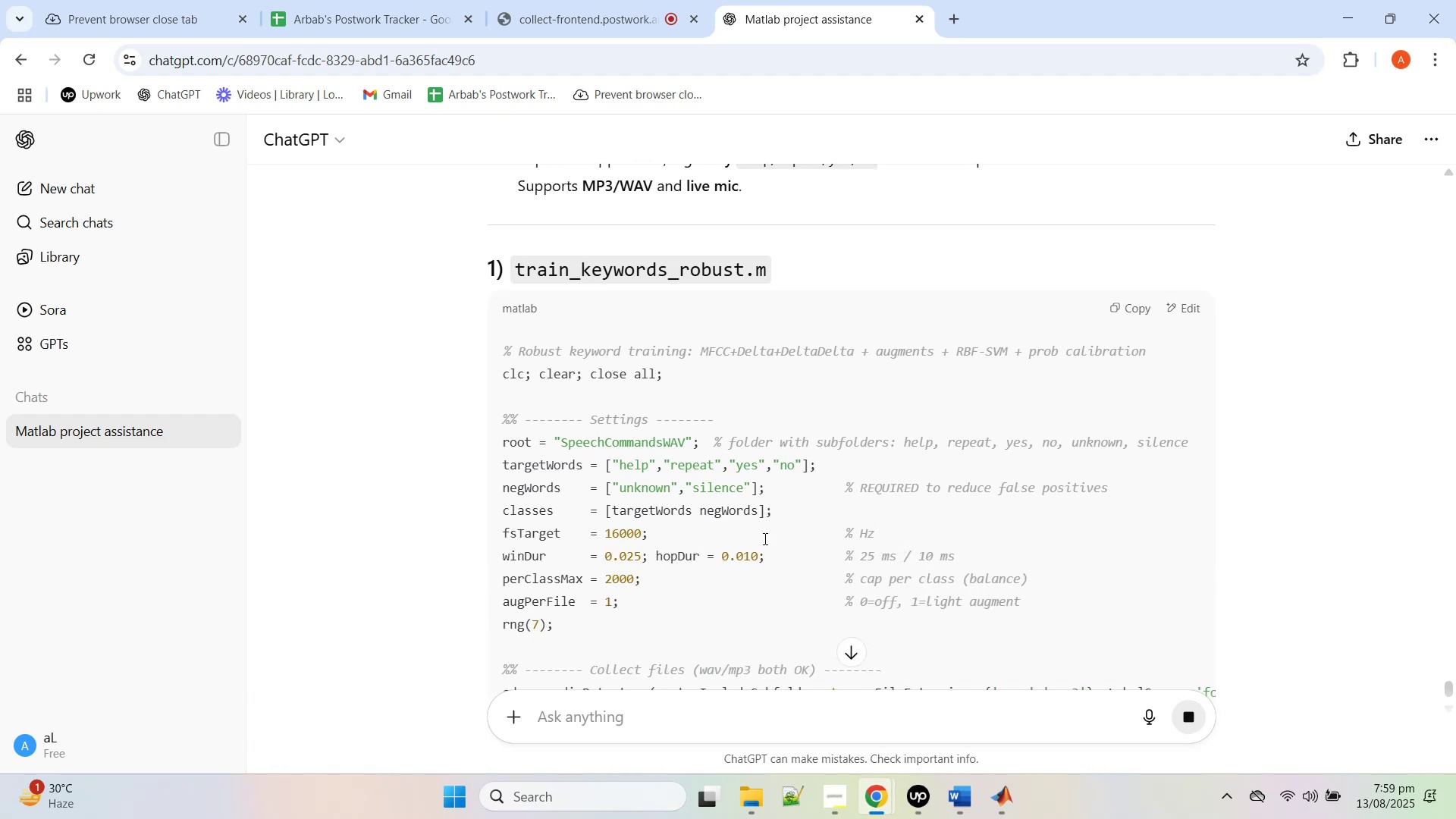 
scroll: coordinate [777, 523], scroll_direction: down, amount: 20.0
 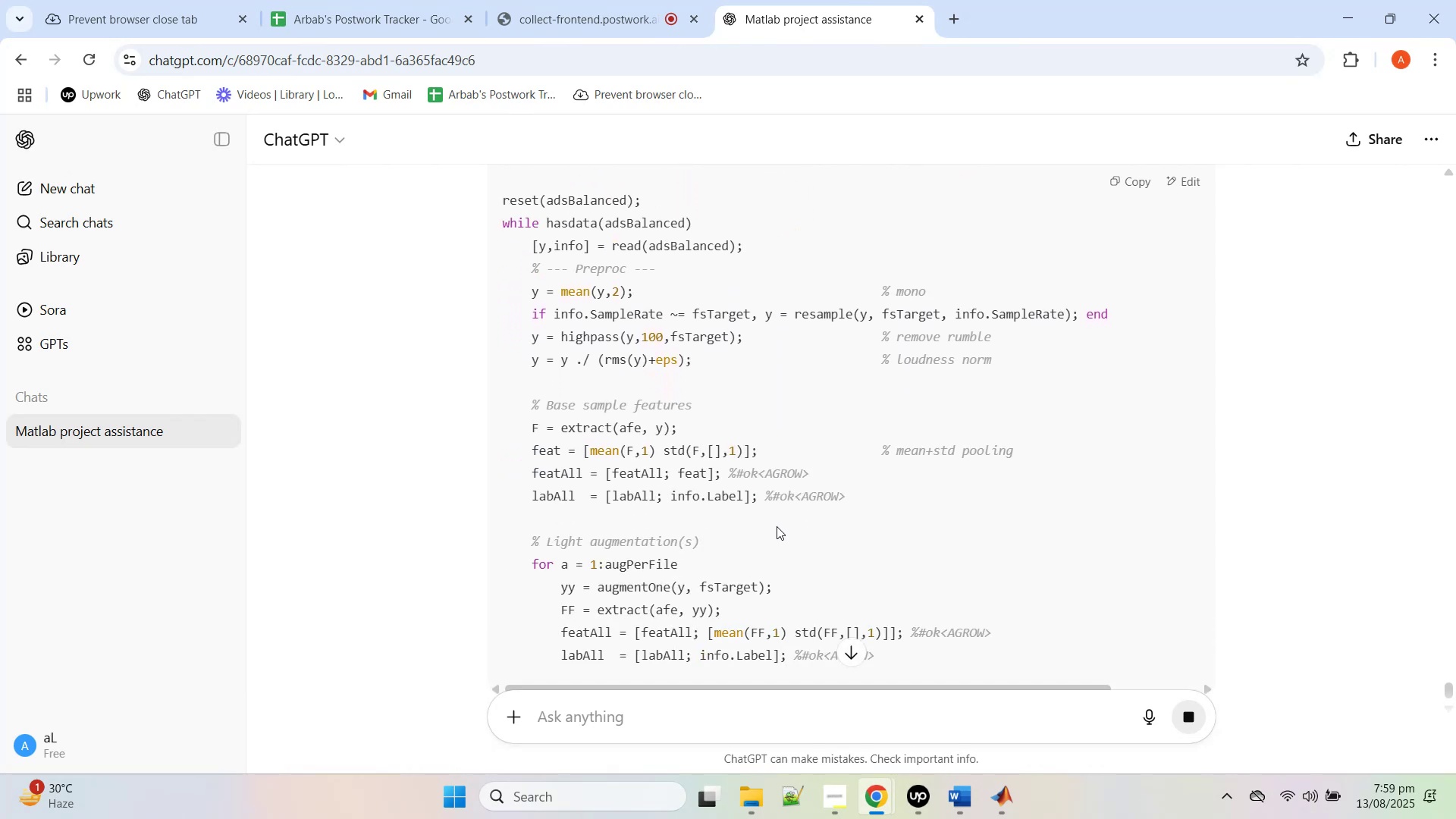 
scroll: coordinate [791, 469], scroll_direction: down, amount: 14.0
 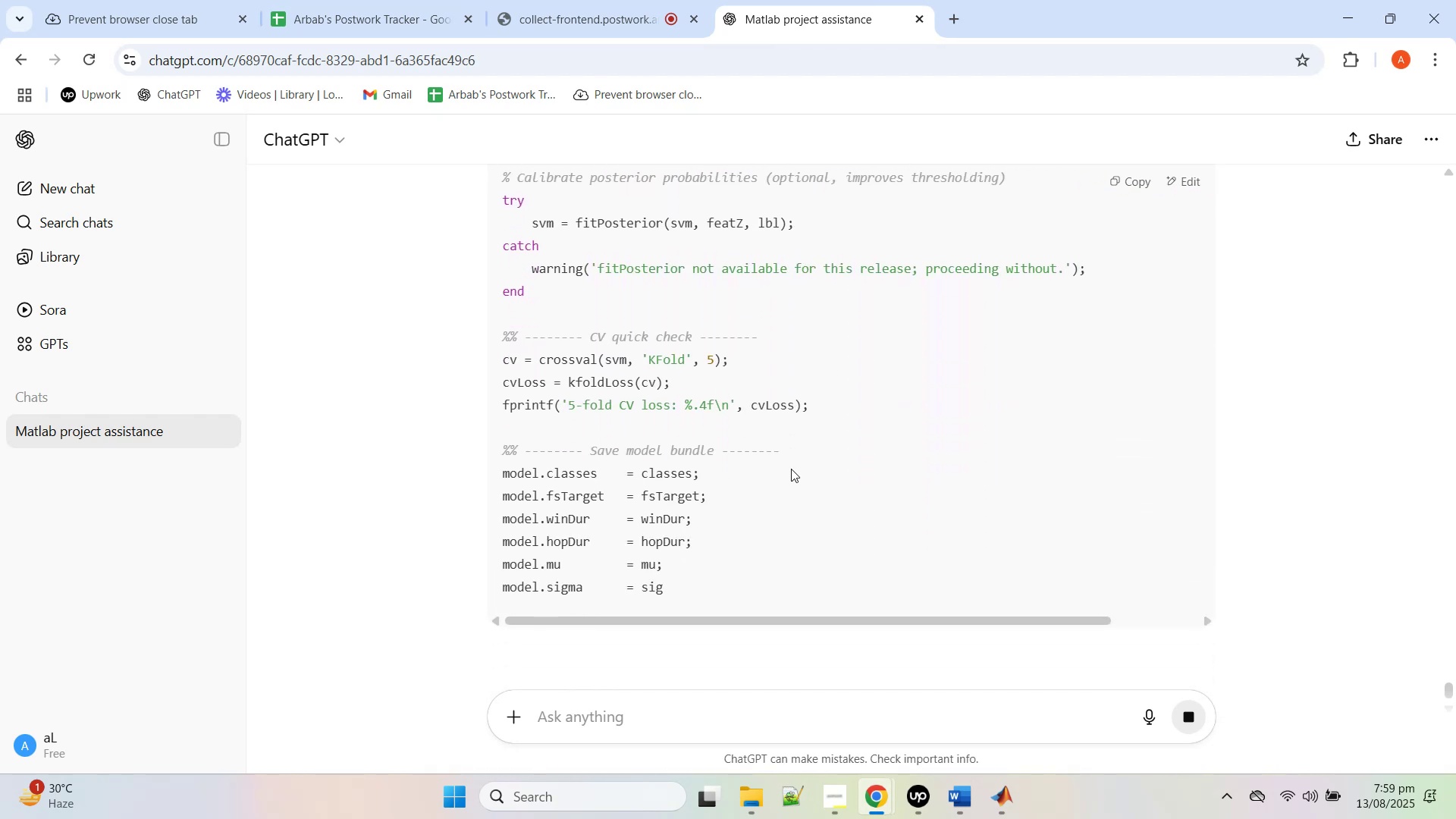 
scroll: coordinate [825, 532], scroll_direction: down, amount: 8.0
 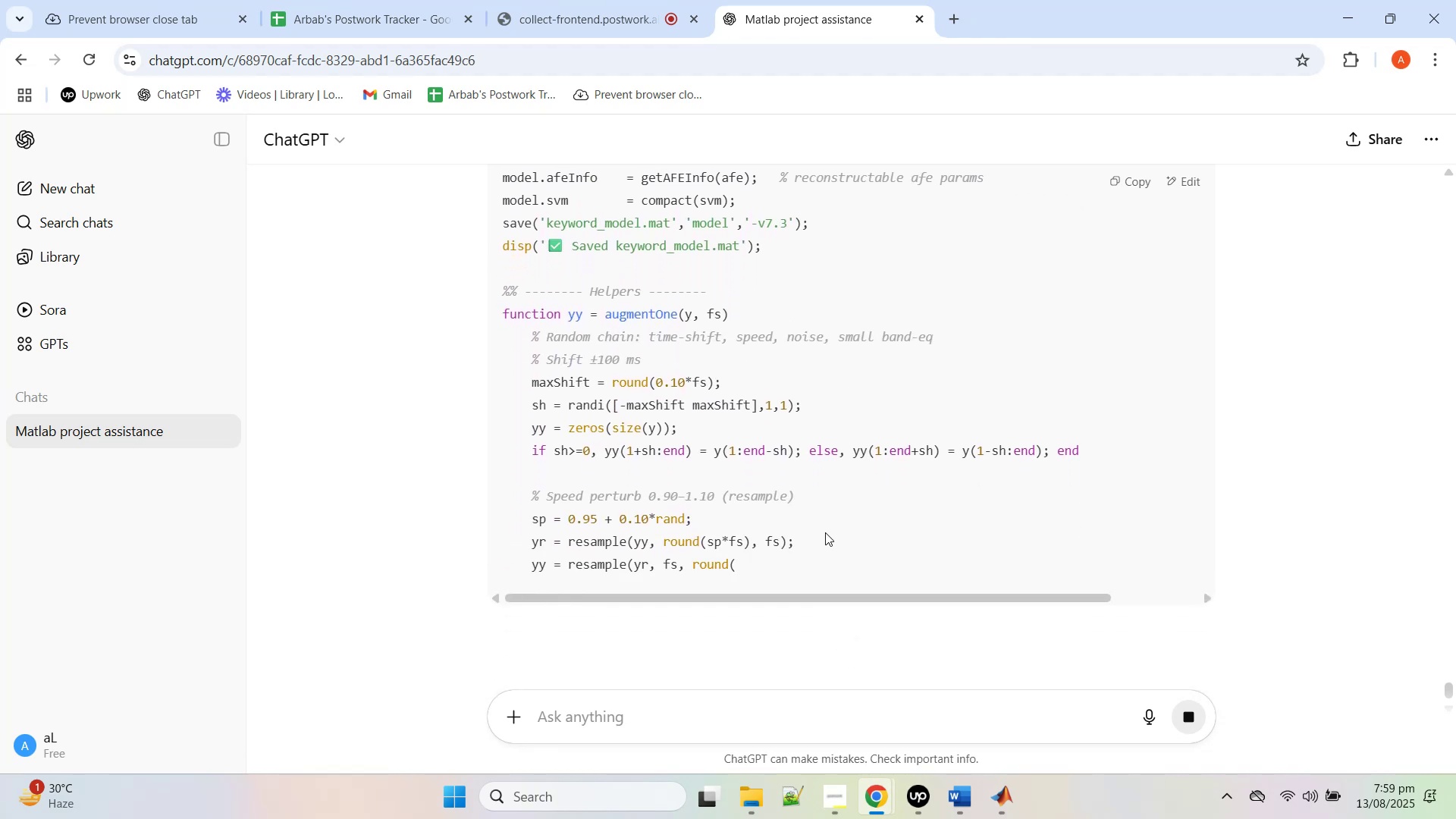 
scroll: coordinate [824, 531], scroll_direction: up, amount: 28.0
 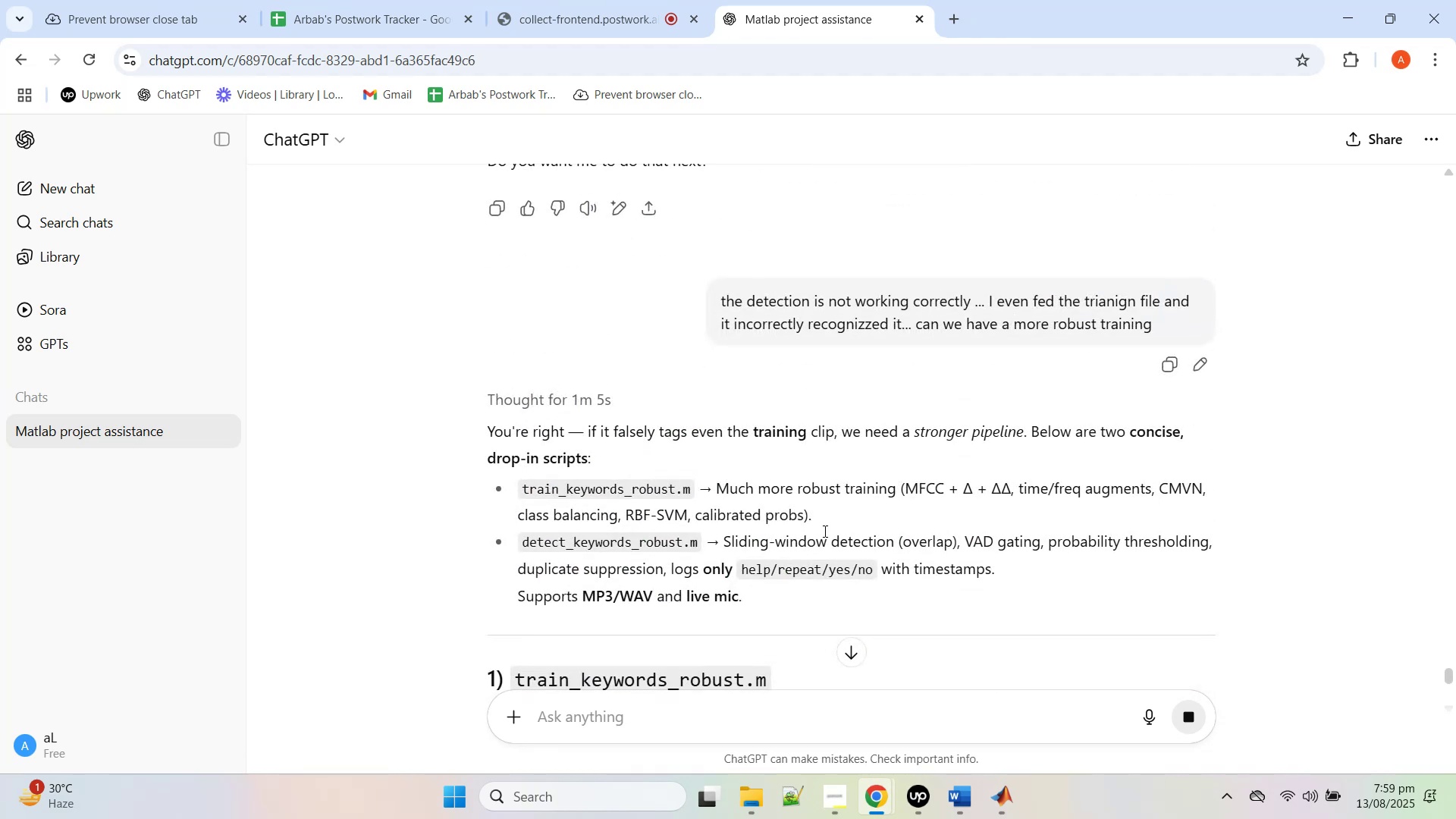 
scroll: coordinate [827, 527], scroll_direction: down, amount: 33.0
 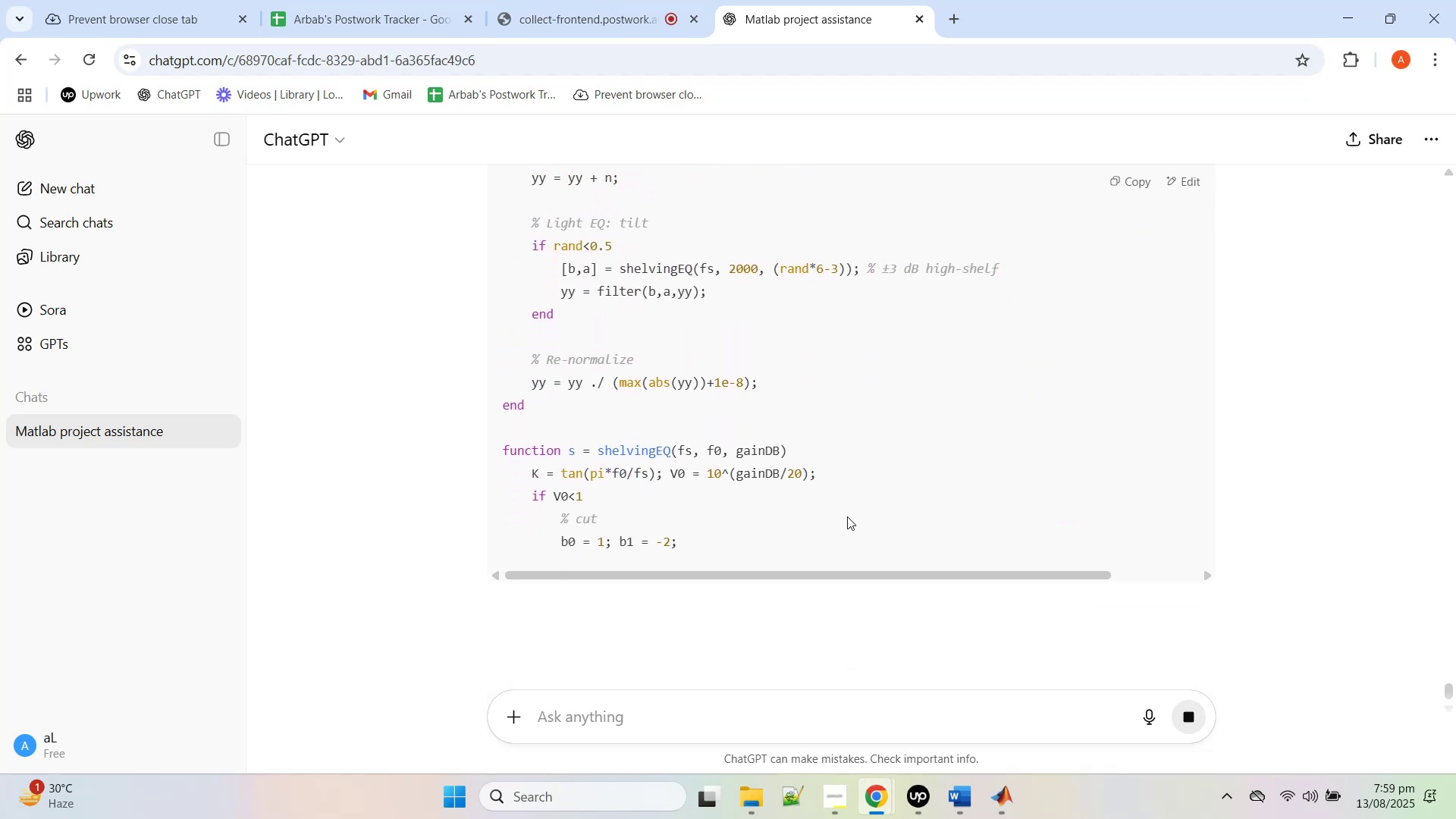 
left_click([847, 516])
 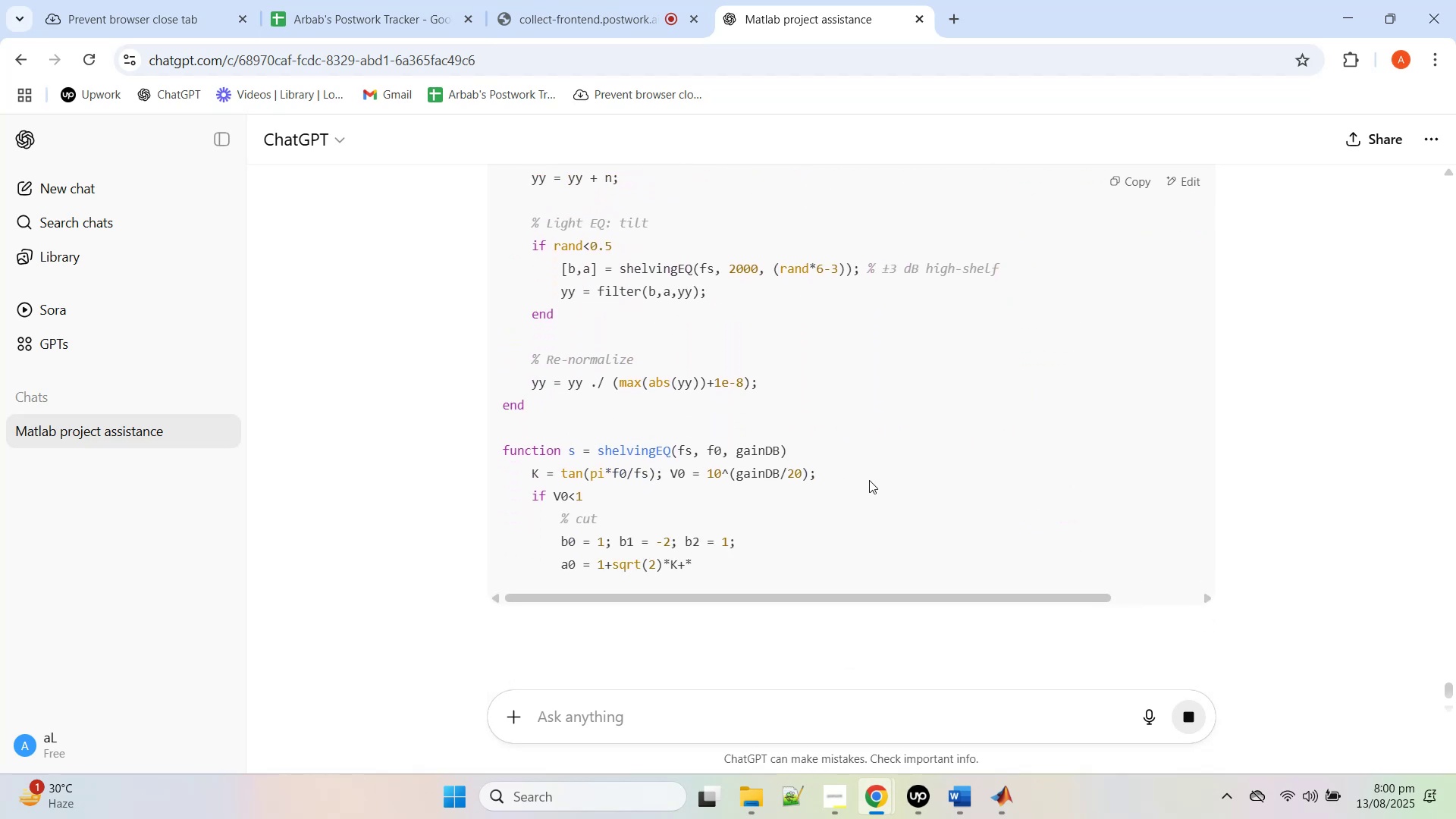 
scroll: coordinate [869, 476], scroll_direction: up, amount: 1.0
 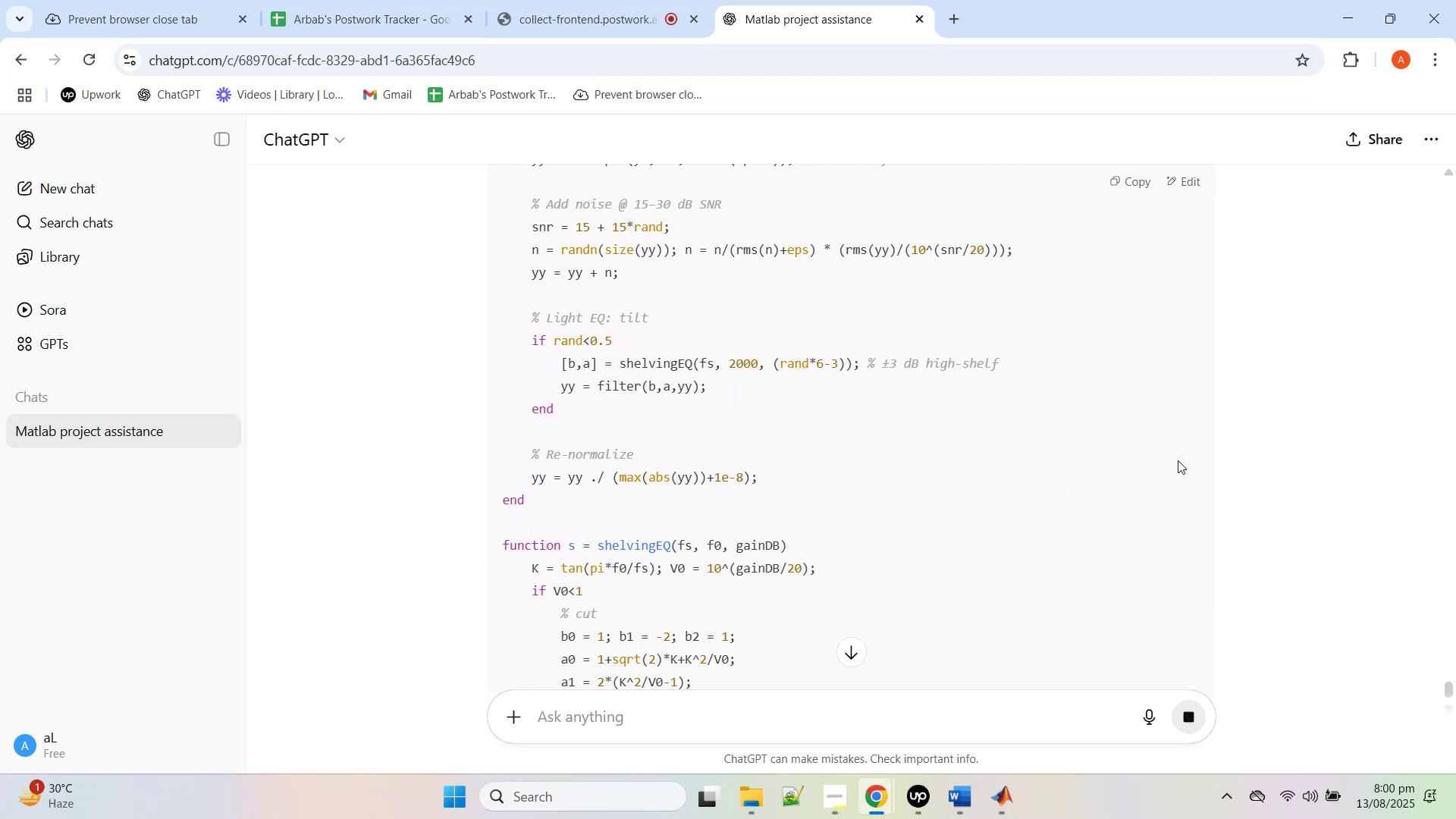 
left_click([1107, 334])
 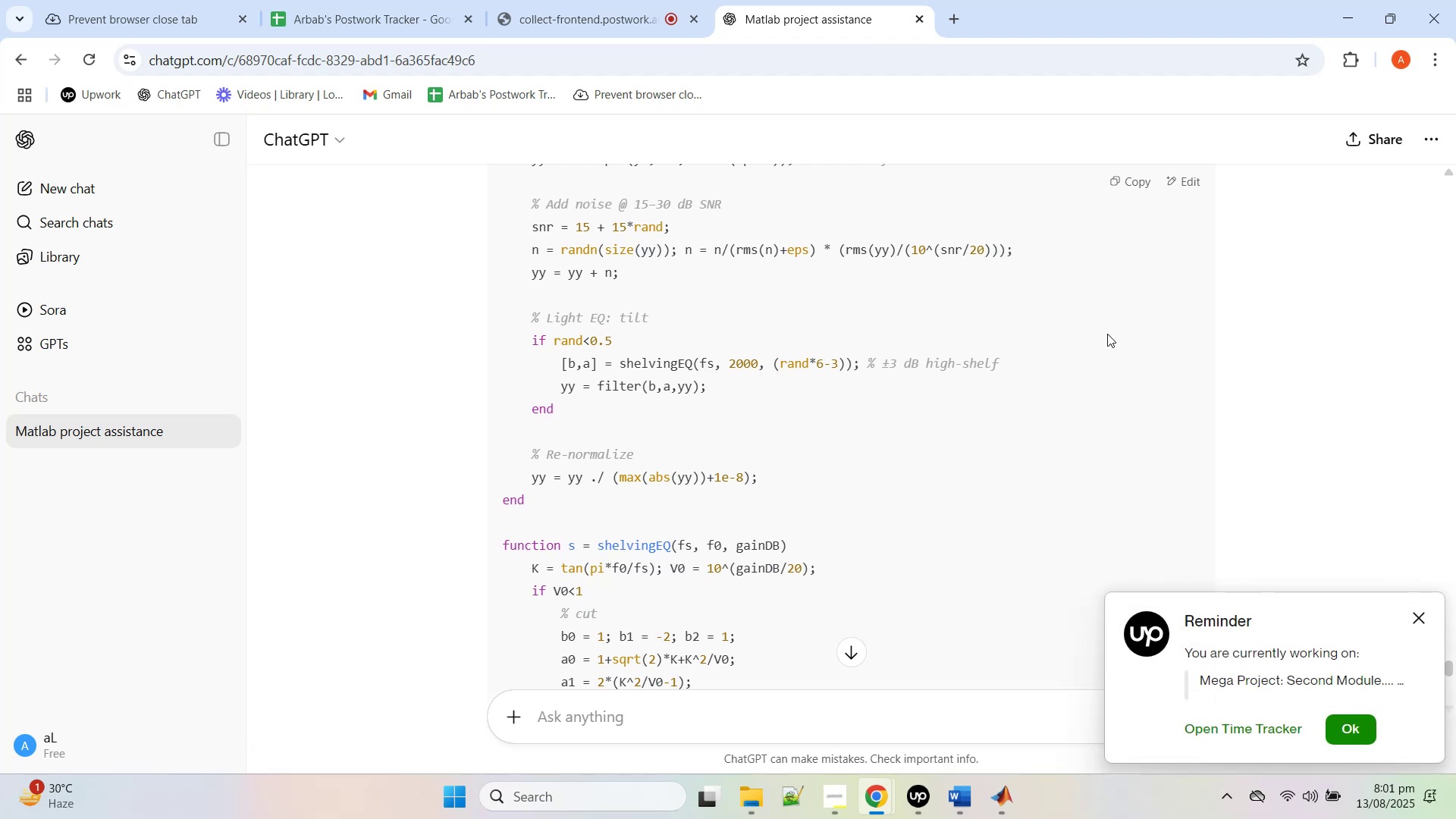 
wait(72.18)
 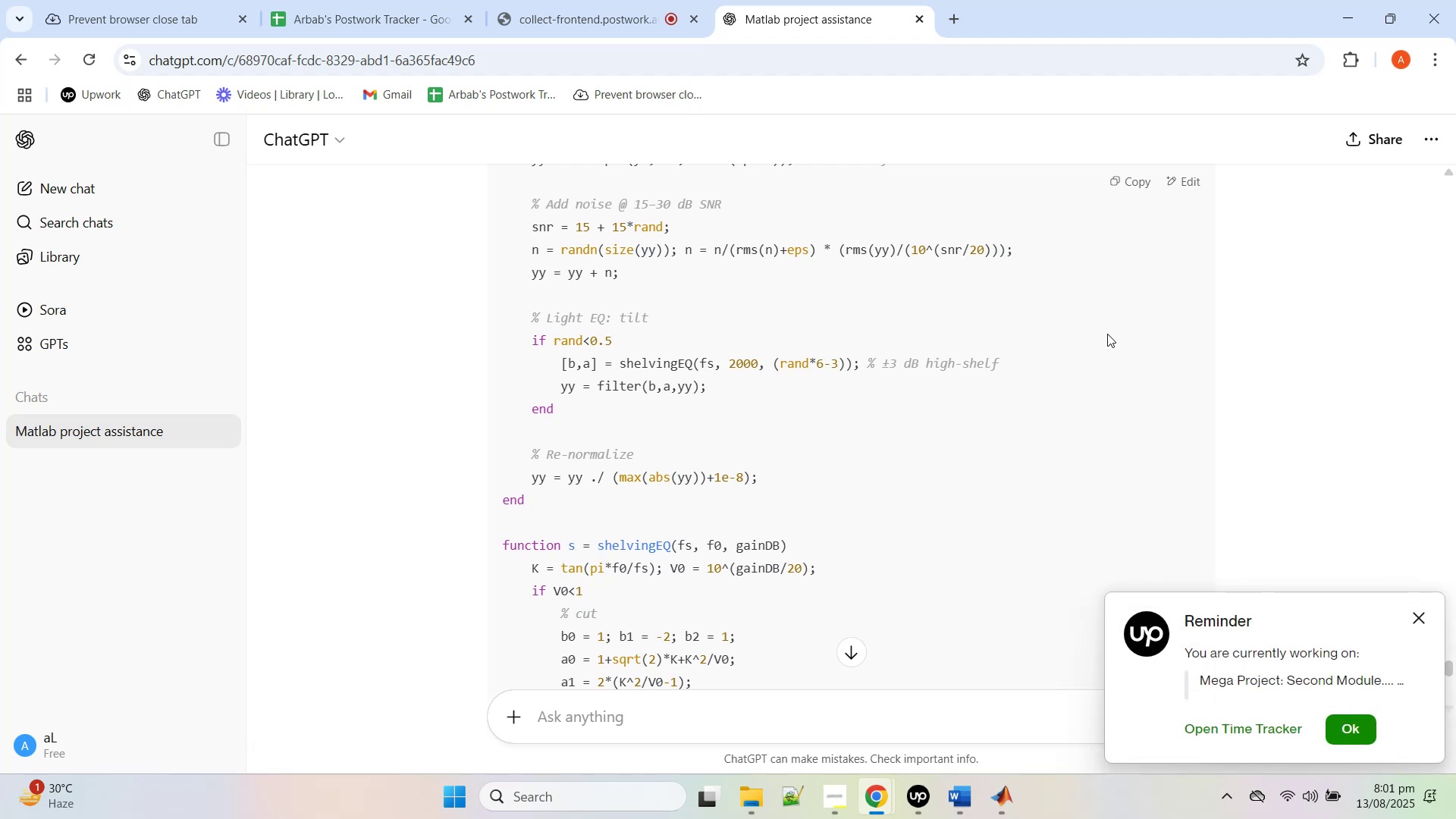 
scroll: coordinate [967, 408], scroll_direction: down, amount: 4.0
 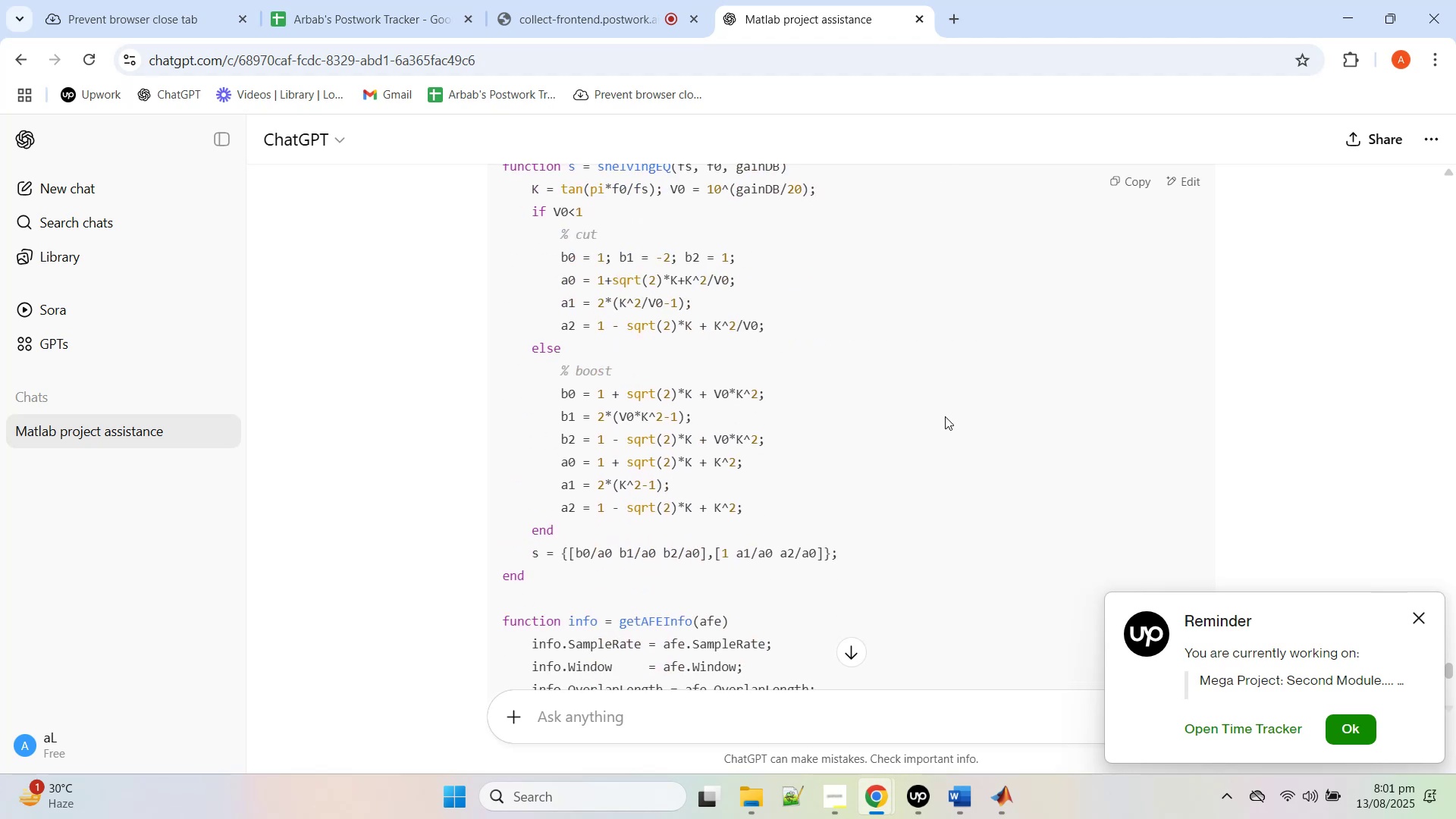 
left_click([943, 416])
 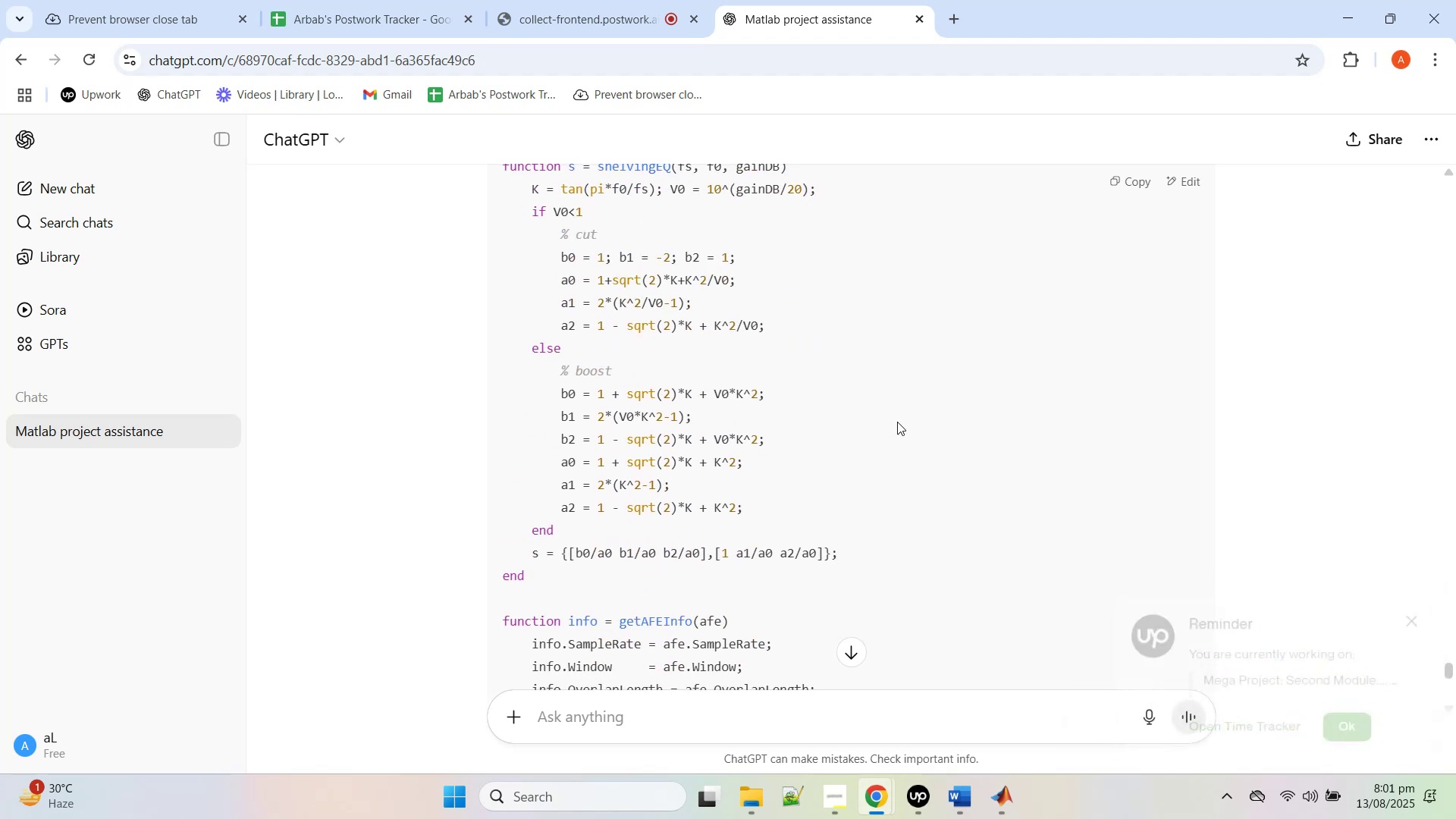 
scroll: coordinate [1012, 400], scroll_direction: down, amount: 2.0
 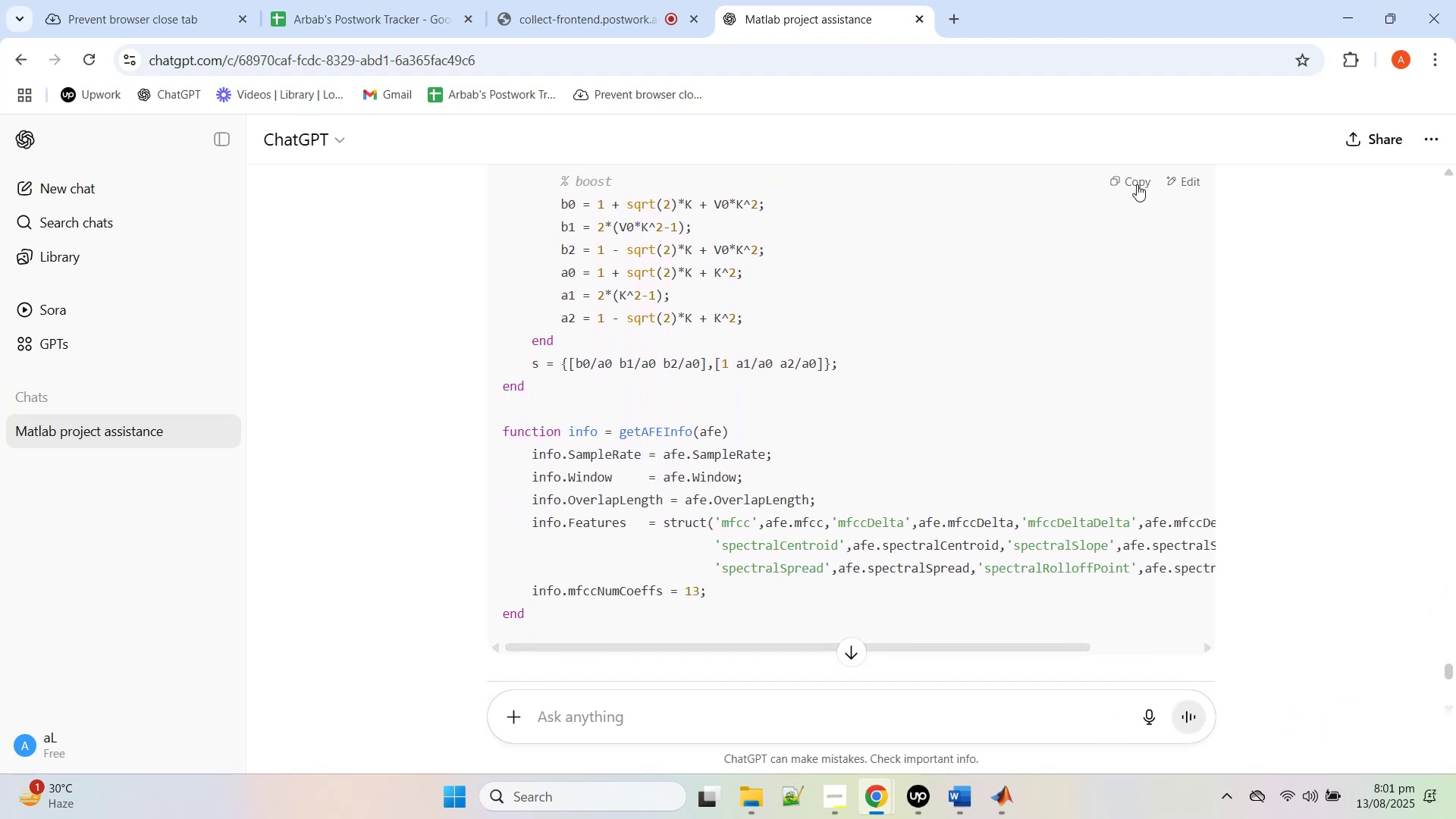 
left_click([1137, 184])
 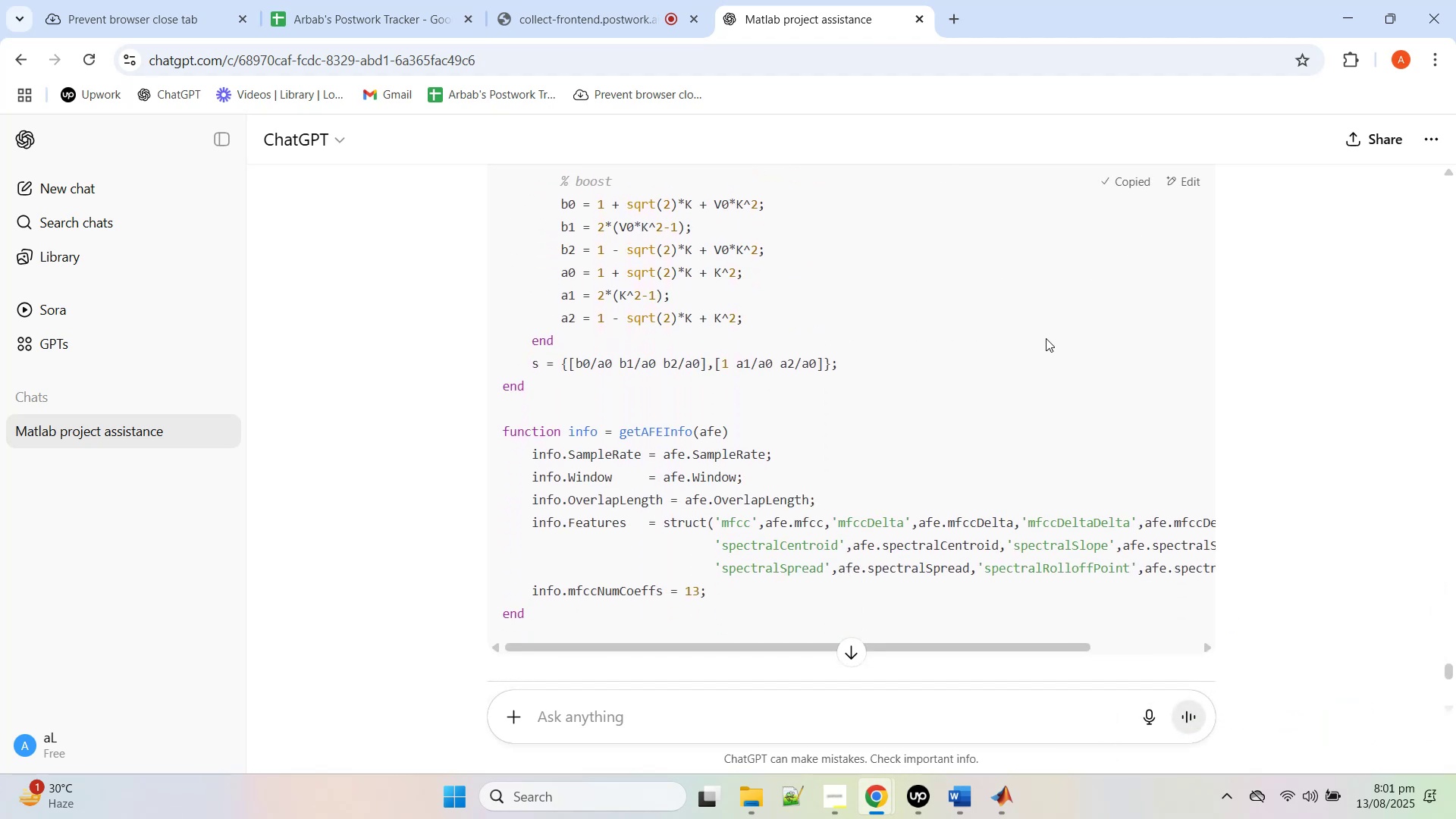 
scroll: coordinate [965, 331], scroll_direction: up, amount: 32.0
 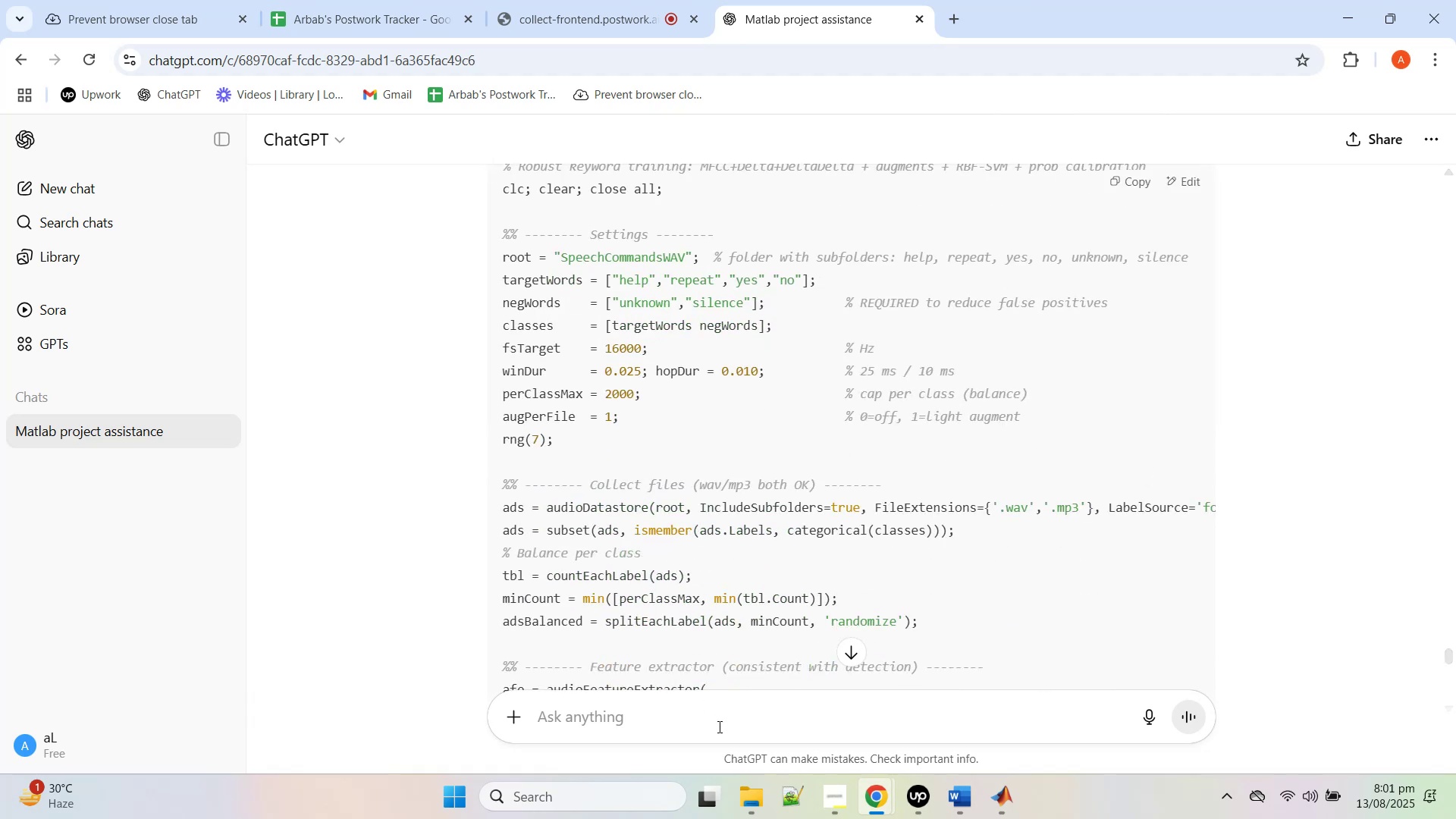 
left_click([686, 723])
 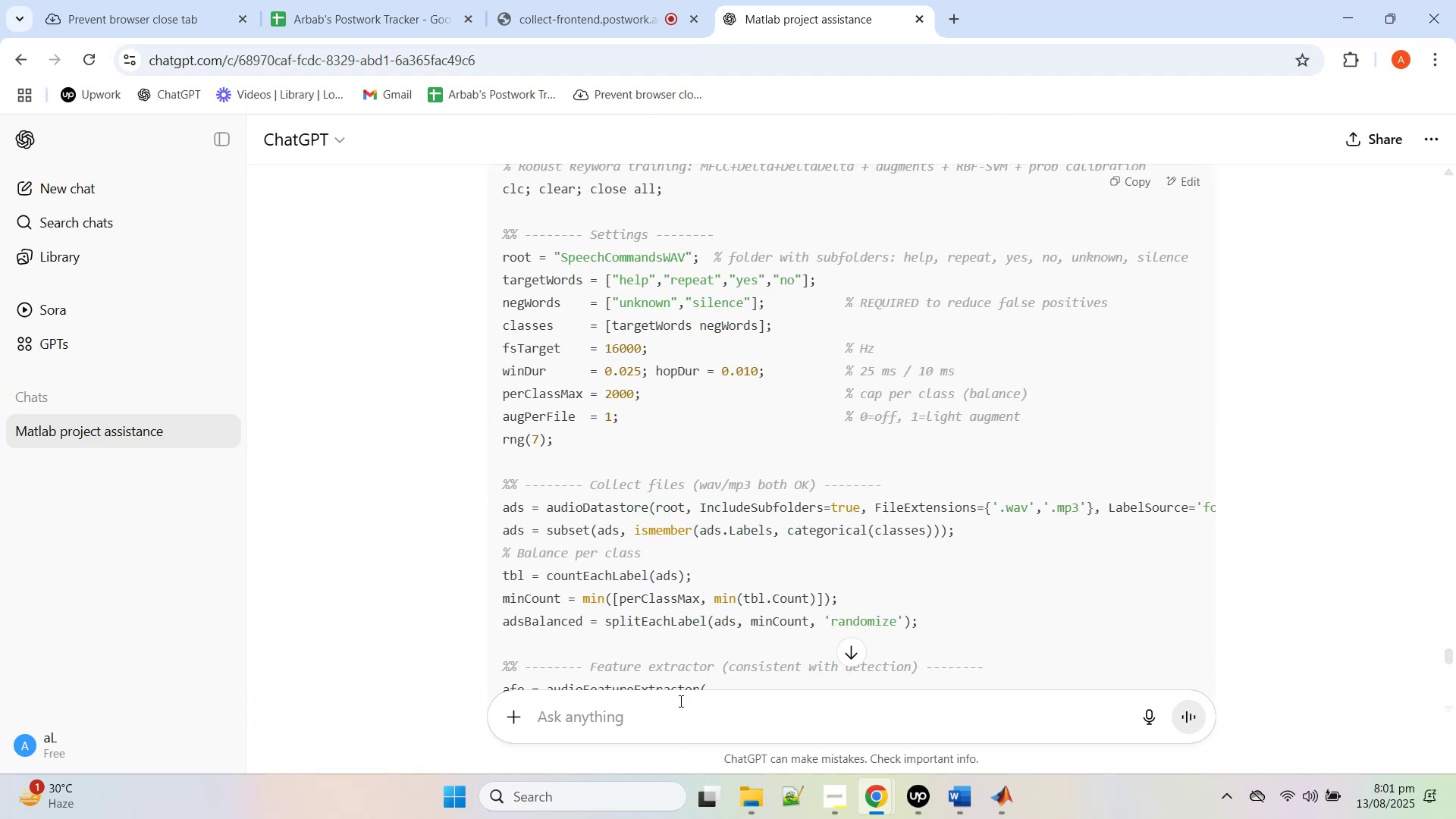 
type(i only have silensc)
key(Backspace)
key(Backspace)
type(ce as neg words)
 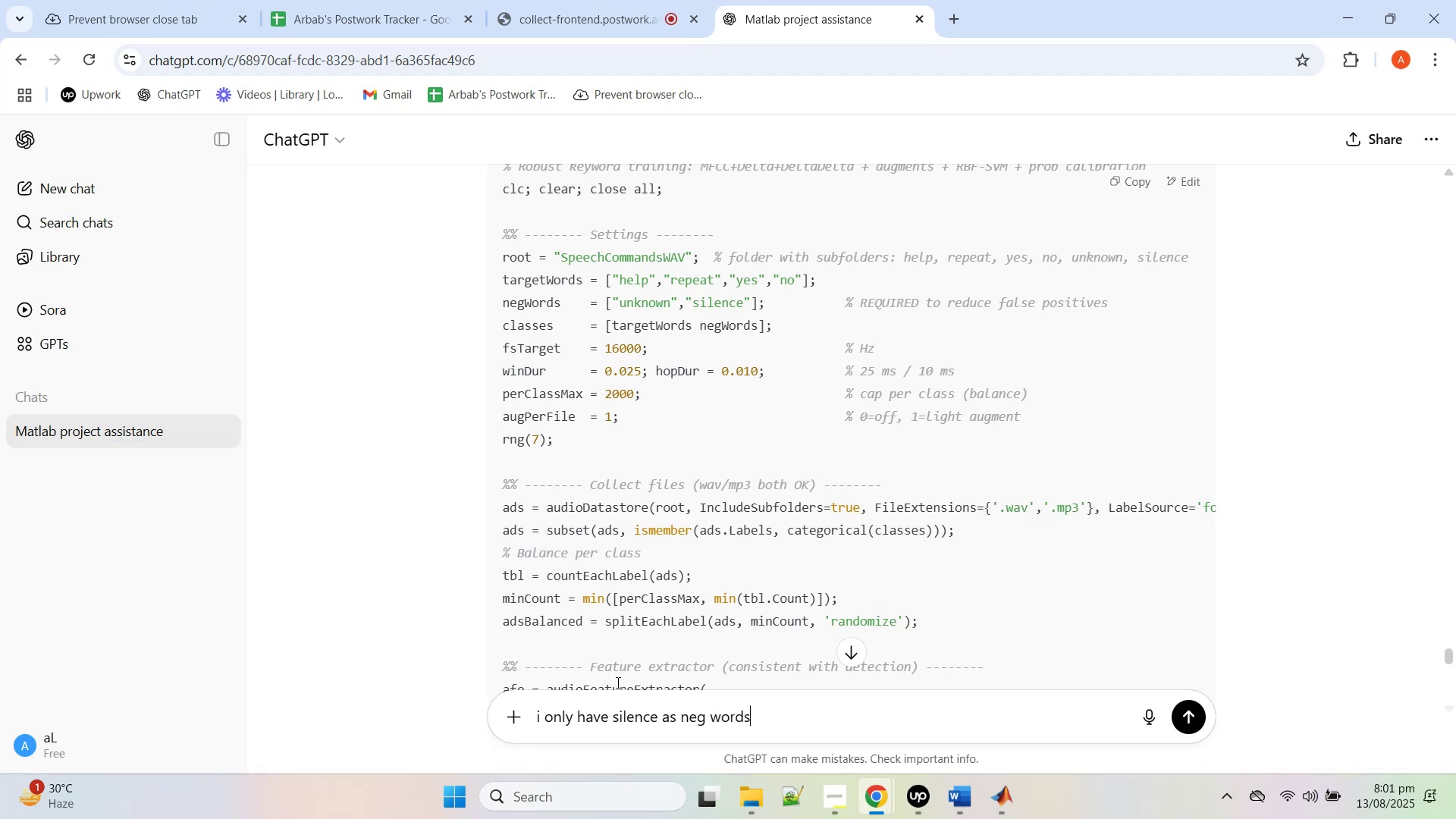 
key(Enter)
 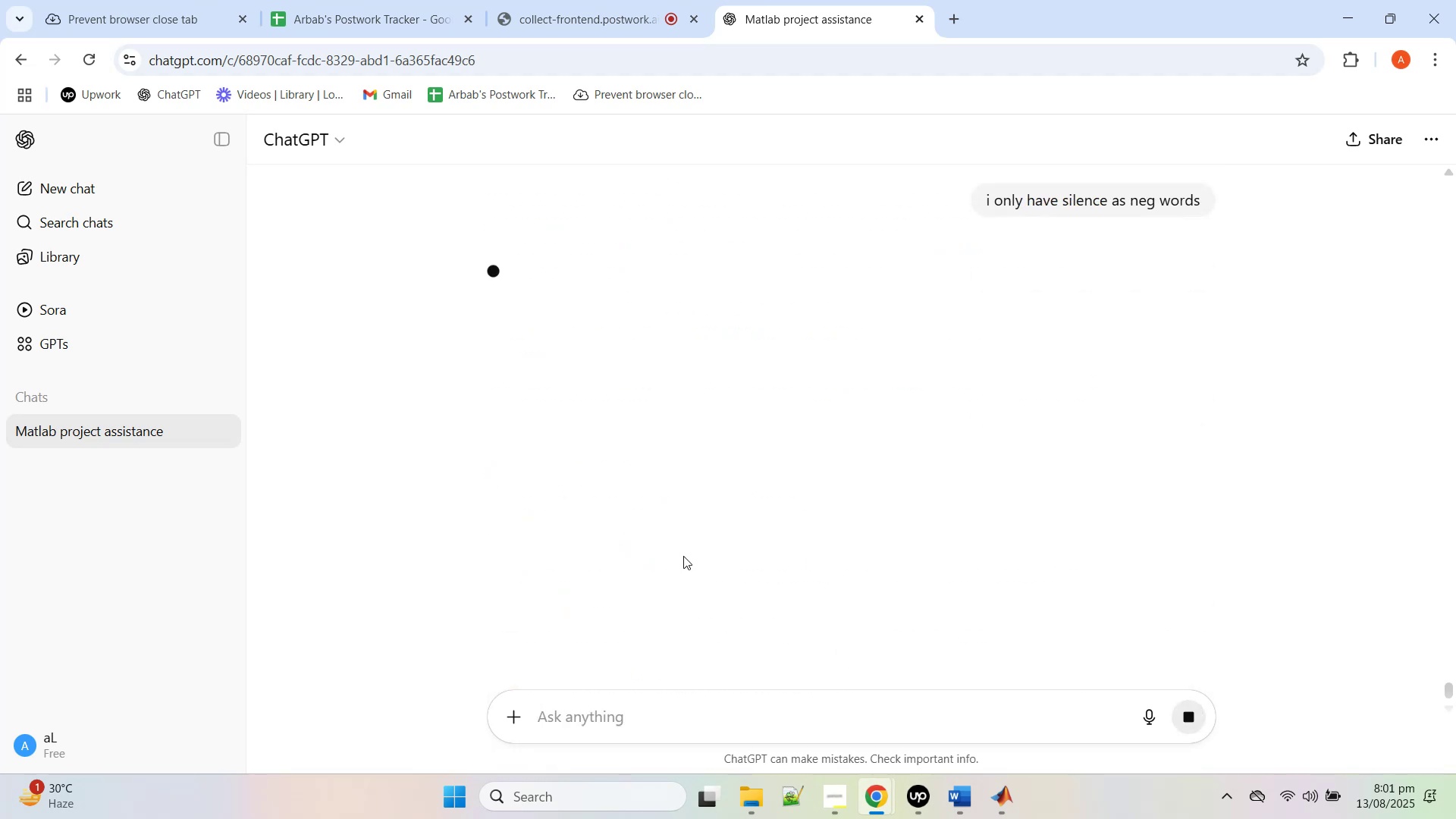 
scroll: coordinate [873, 464], scroll_direction: up, amount: 2.0
 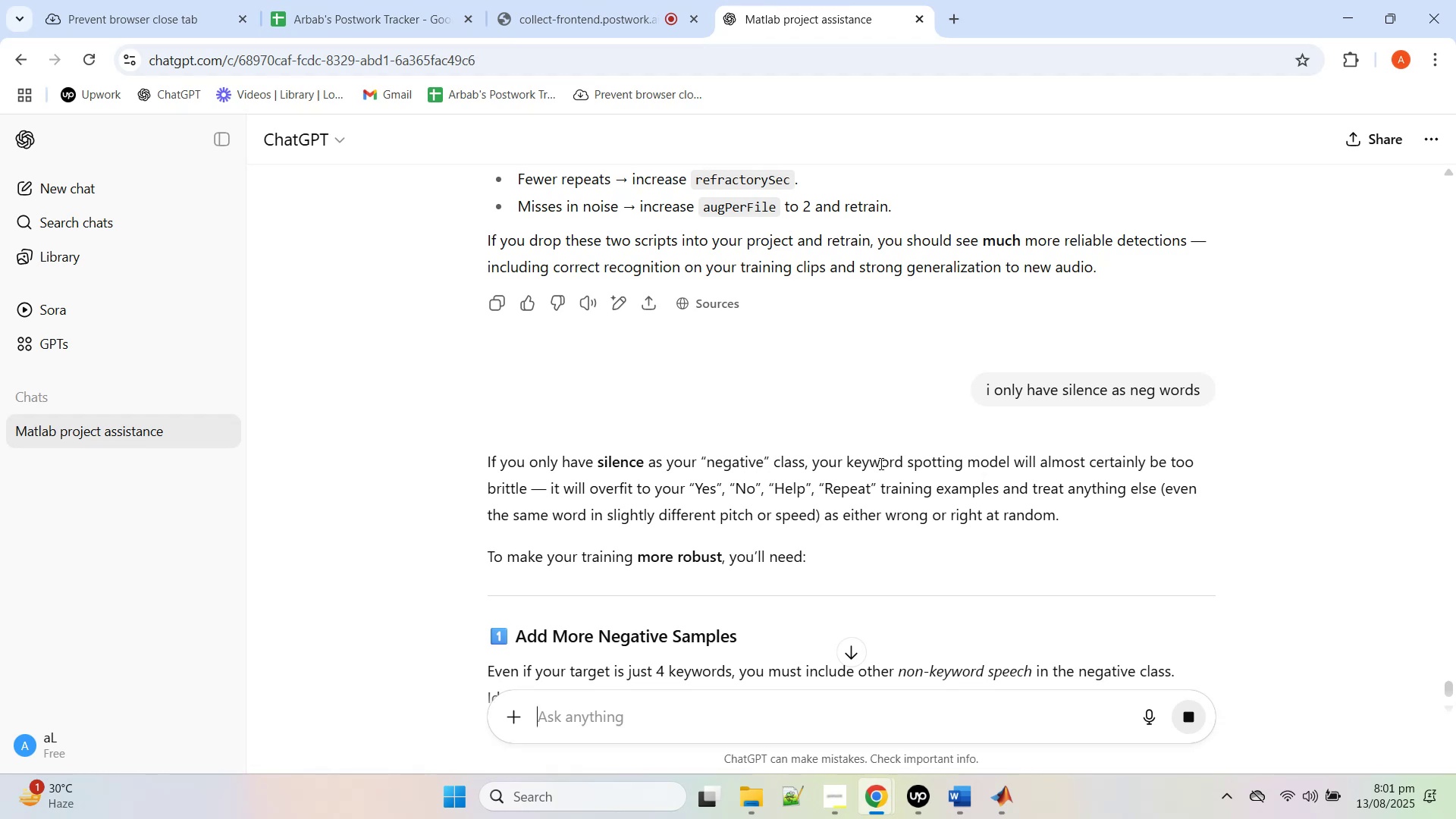 
wait(11.75)
 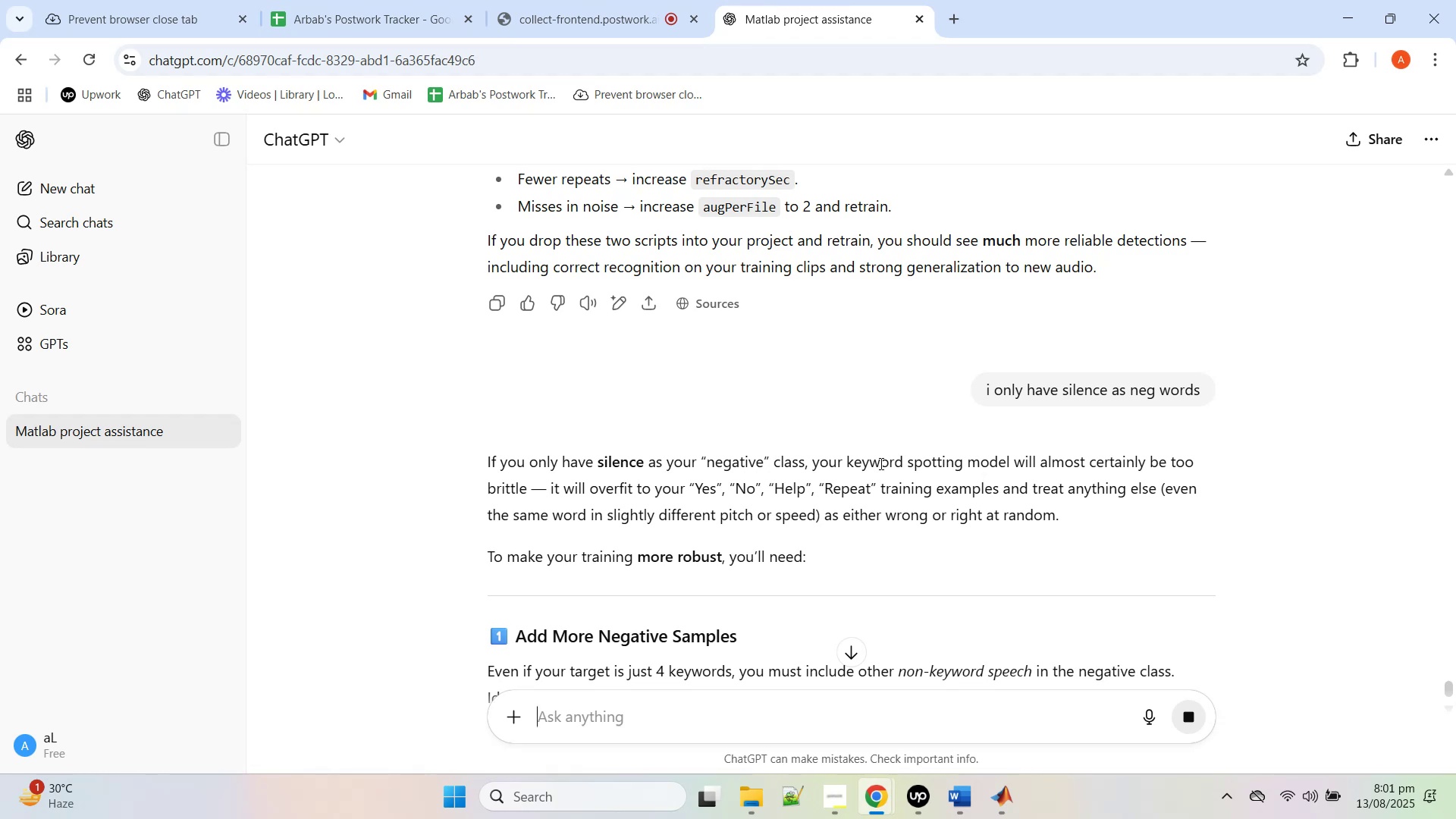 
scroll: coordinate [879, 469], scroll_direction: down, amount: 4.0
 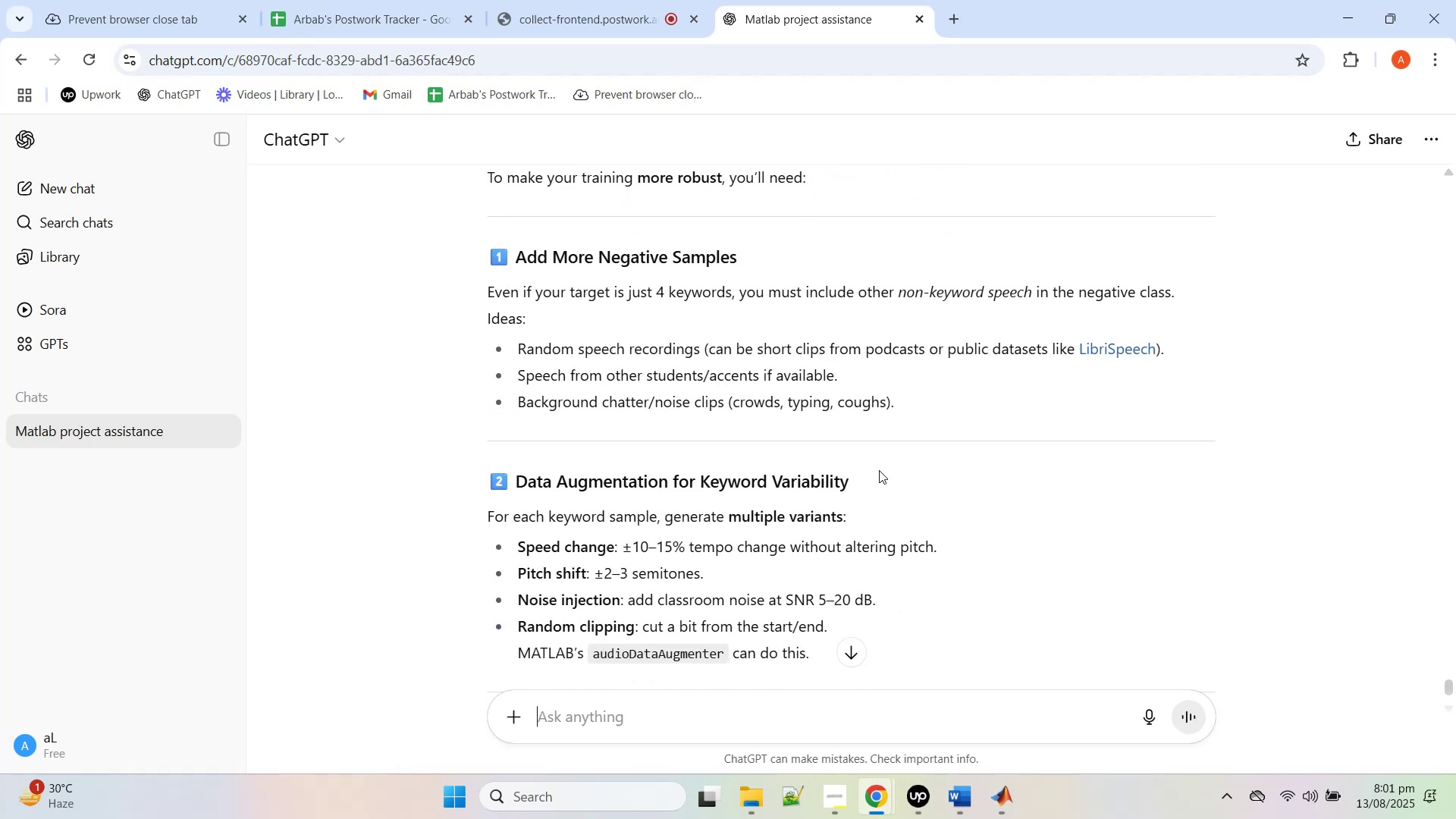 
scroll: coordinate [880, 469], scroll_direction: up, amount: 27.0
 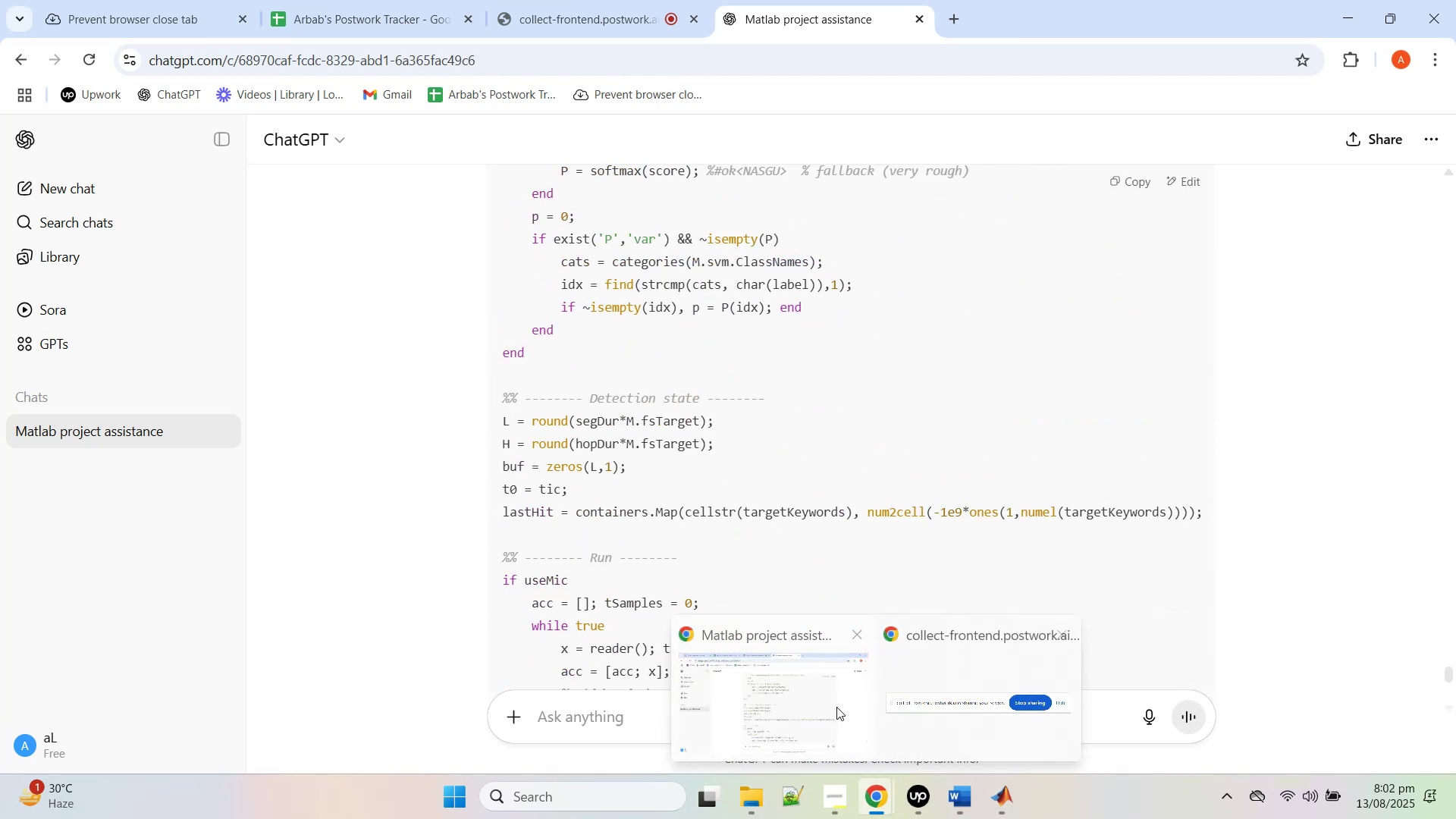 
left_click([565, 794])
 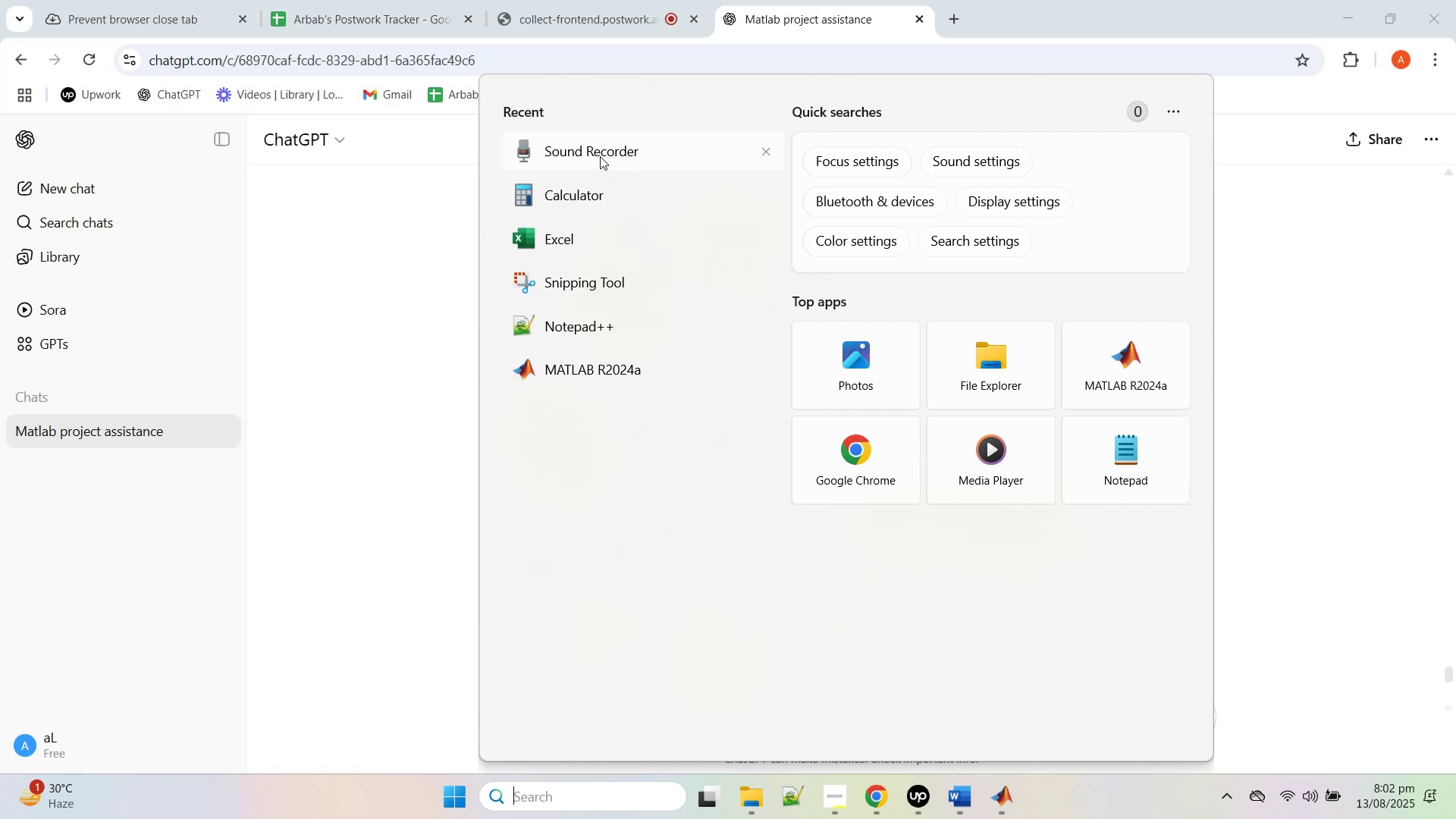 
left_click([600, 156])
 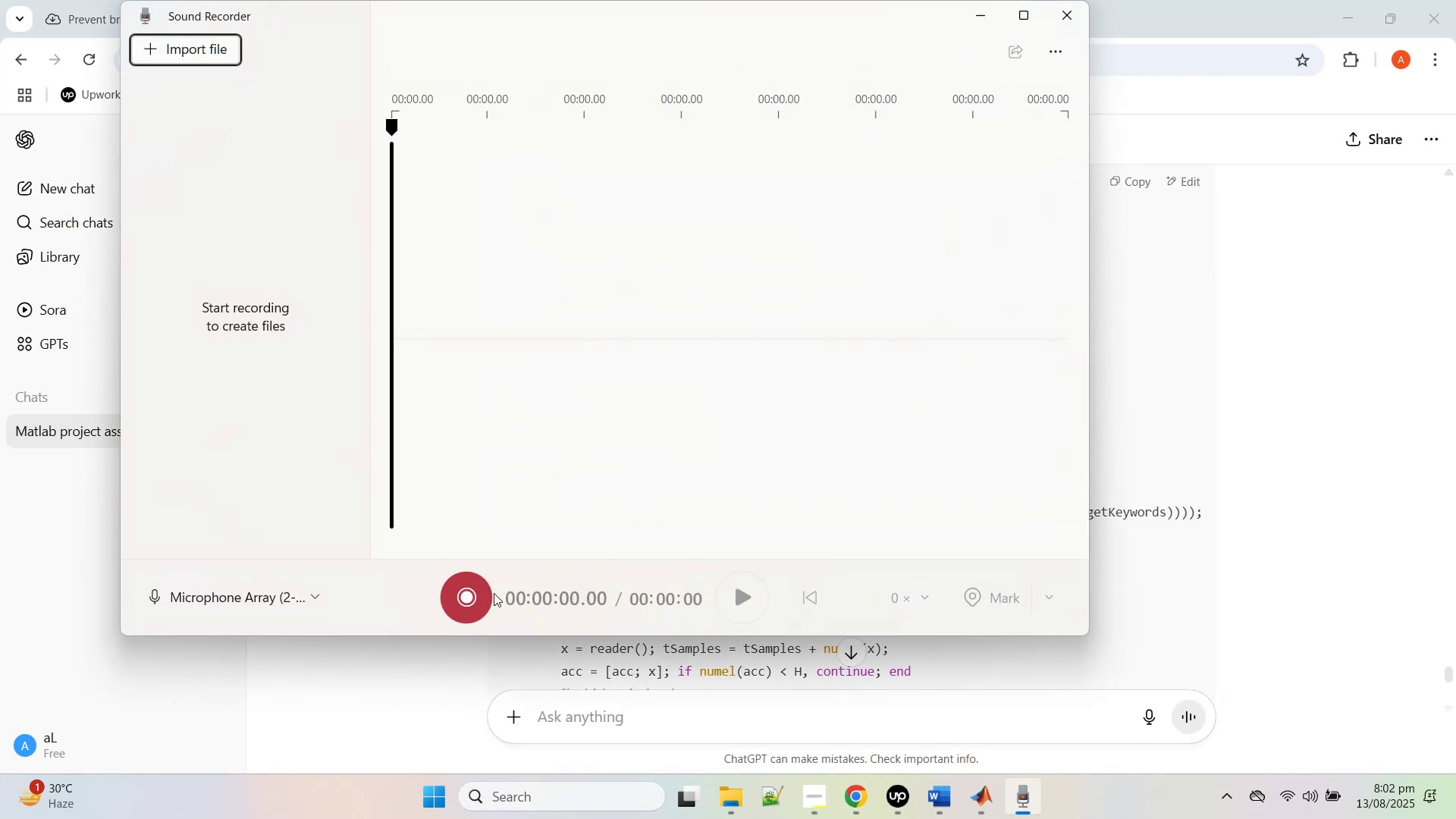 
left_click([466, 603])
 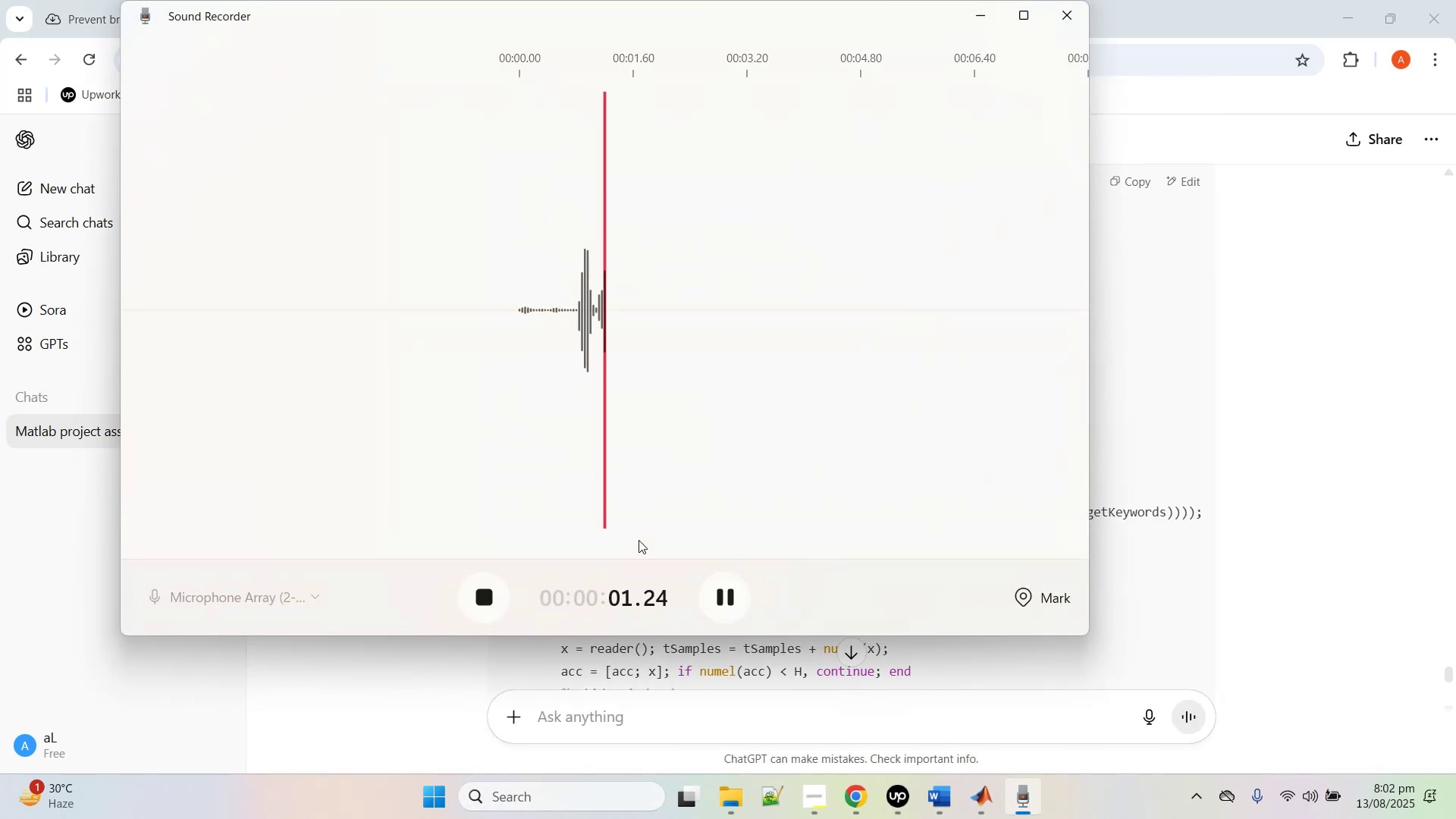 
left_click([484, 598])
 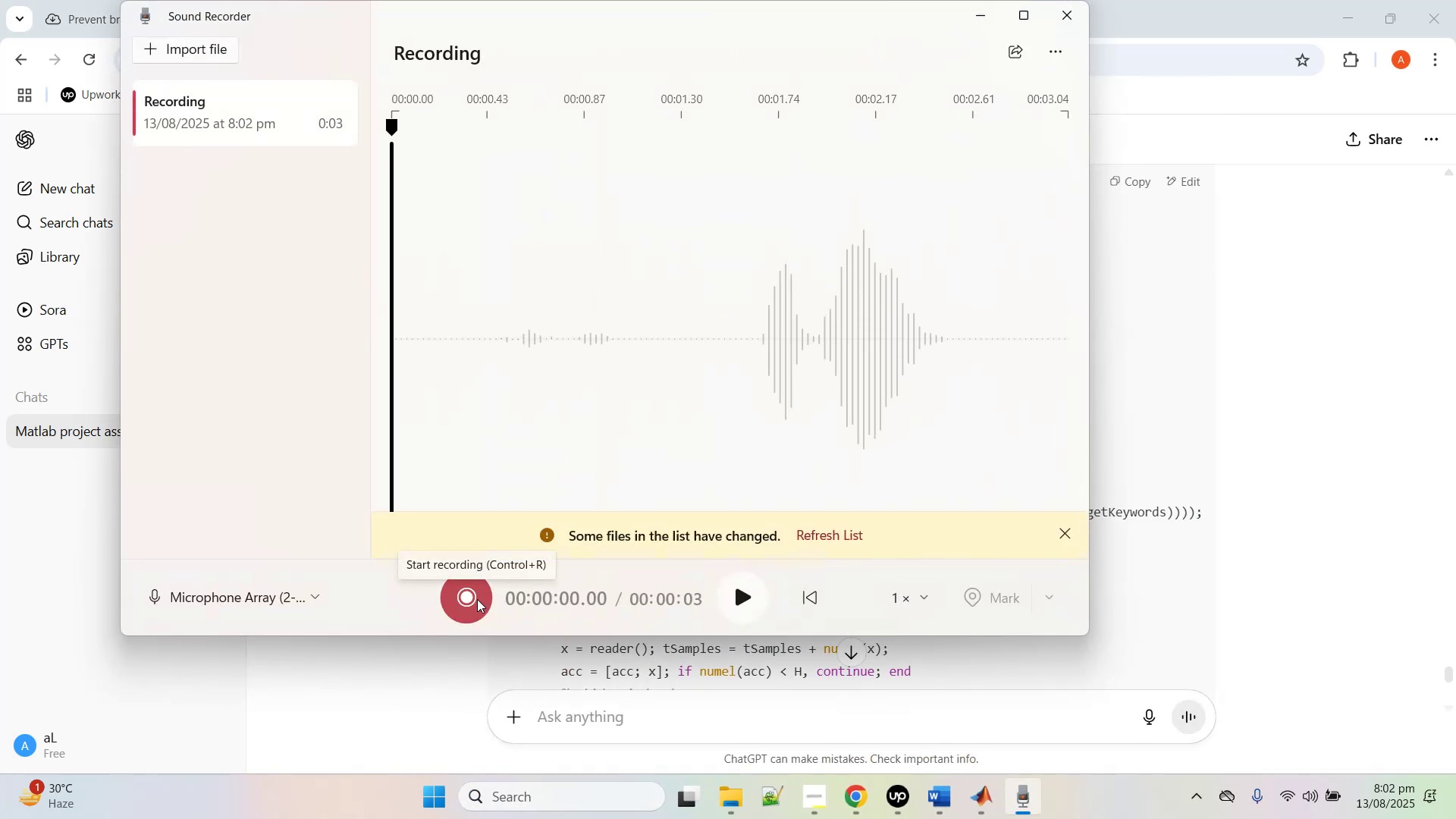 
left_click([477, 599])
 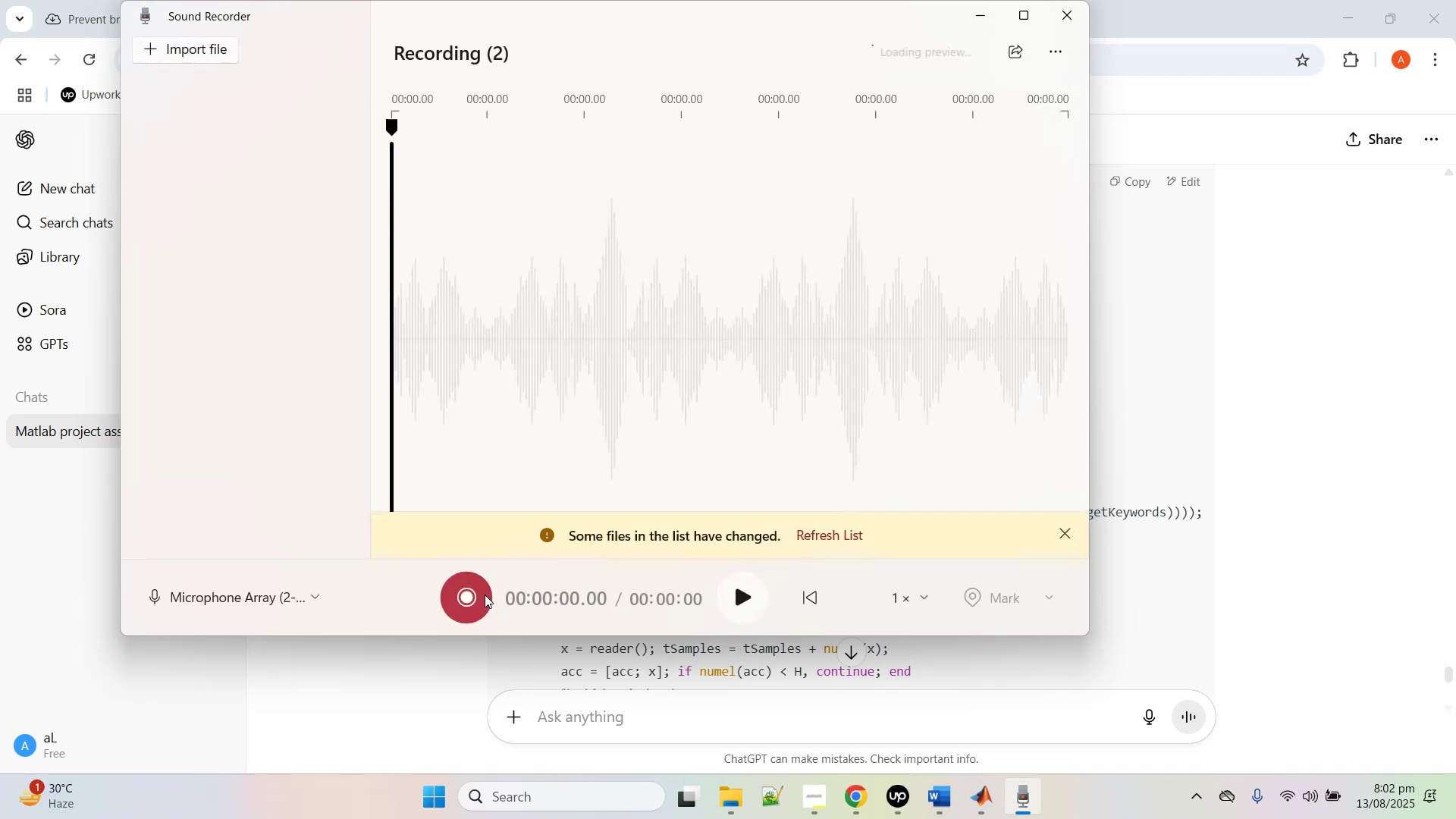 
left_click([474, 600])
 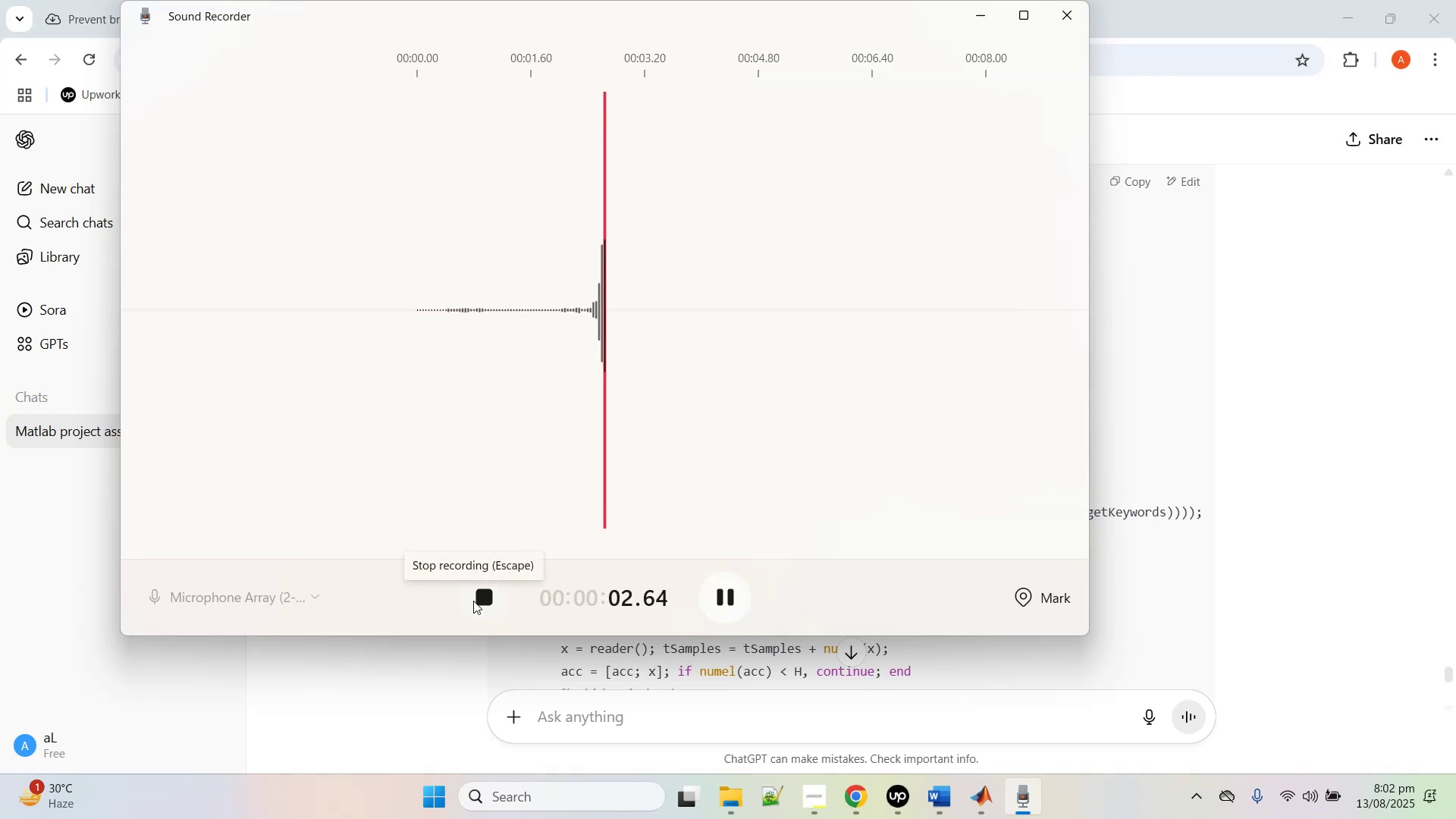 
left_click([479, 601])
 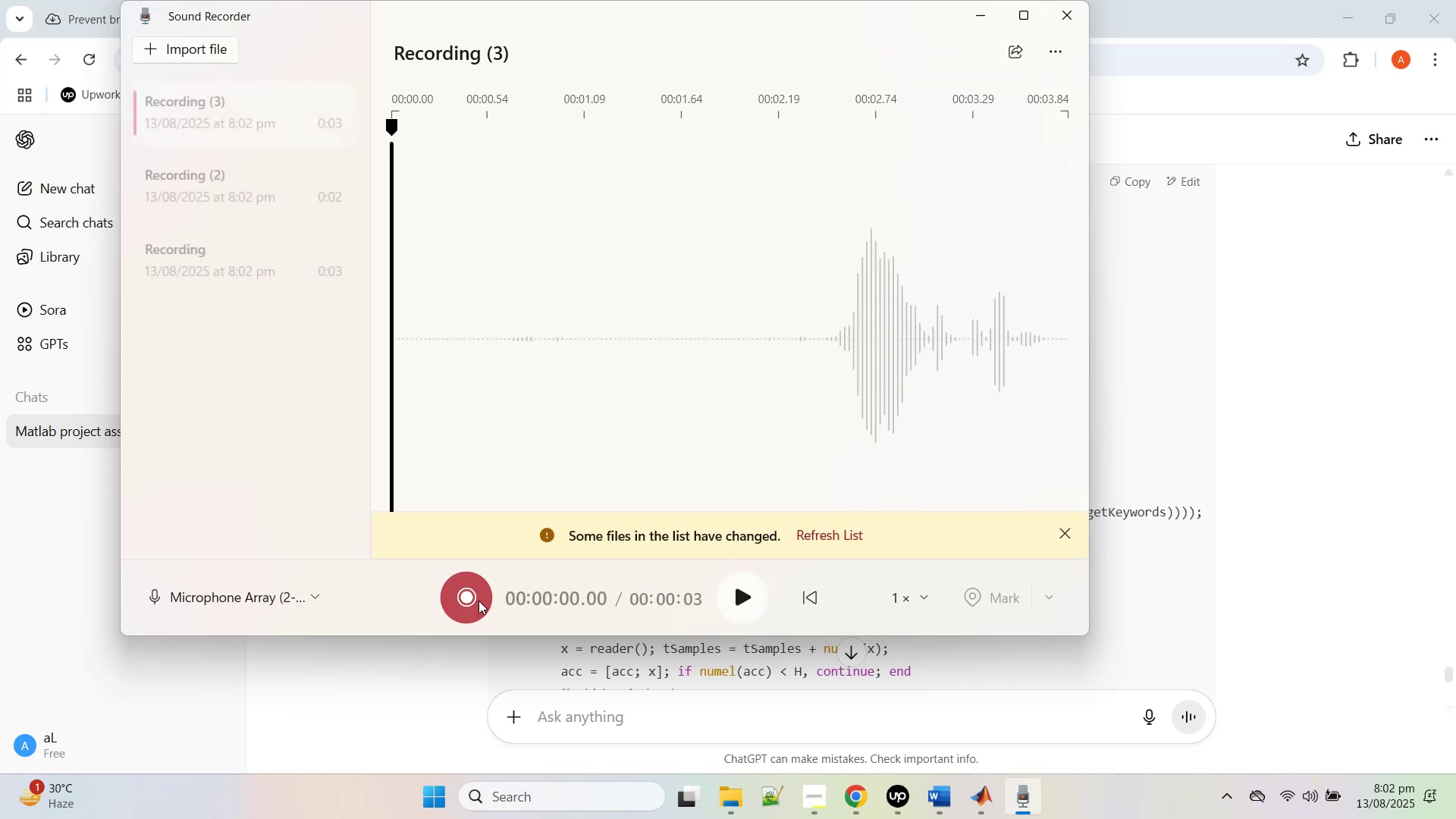 
left_click([479, 601])
 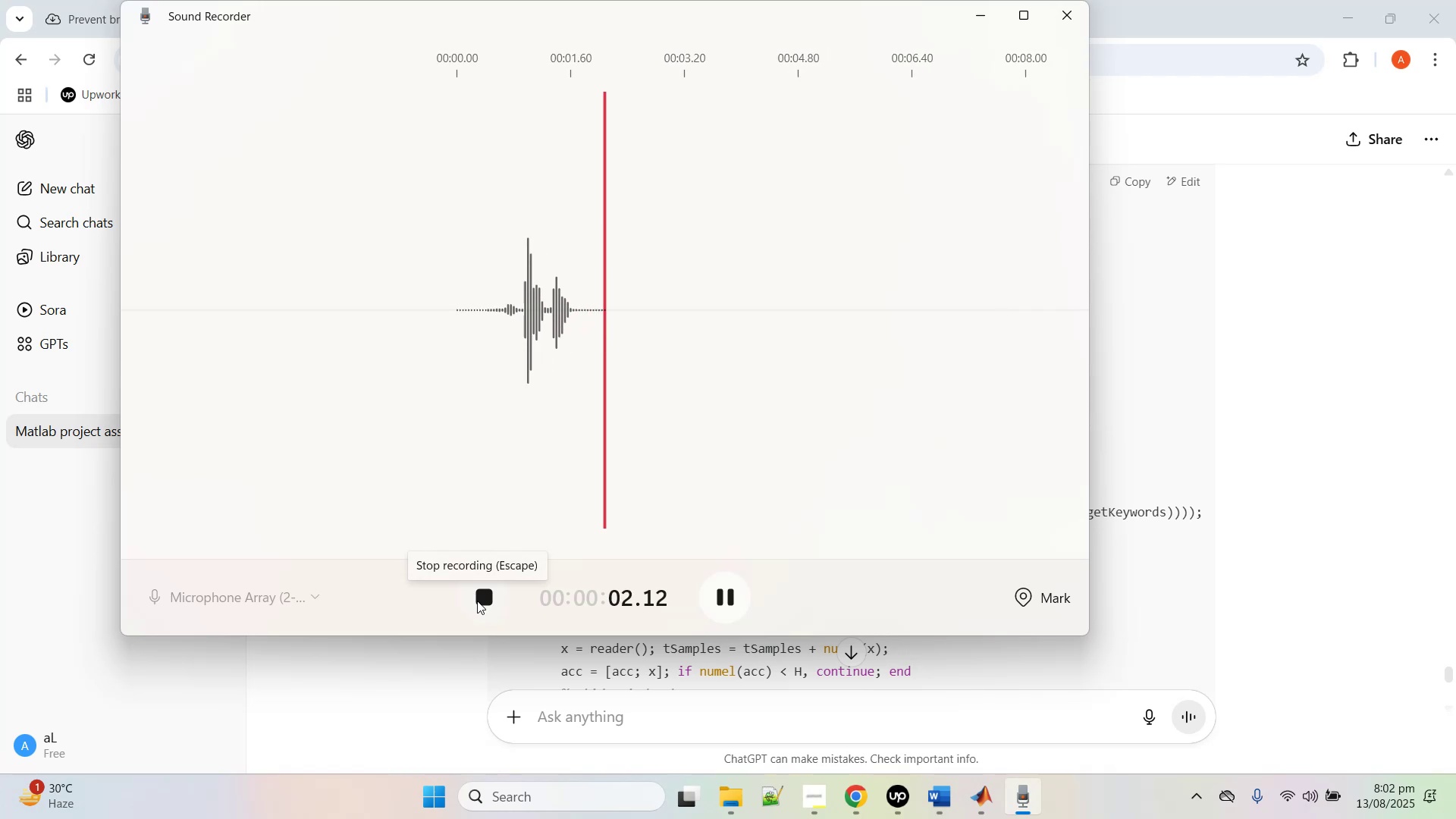 
left_click([479, 596])
 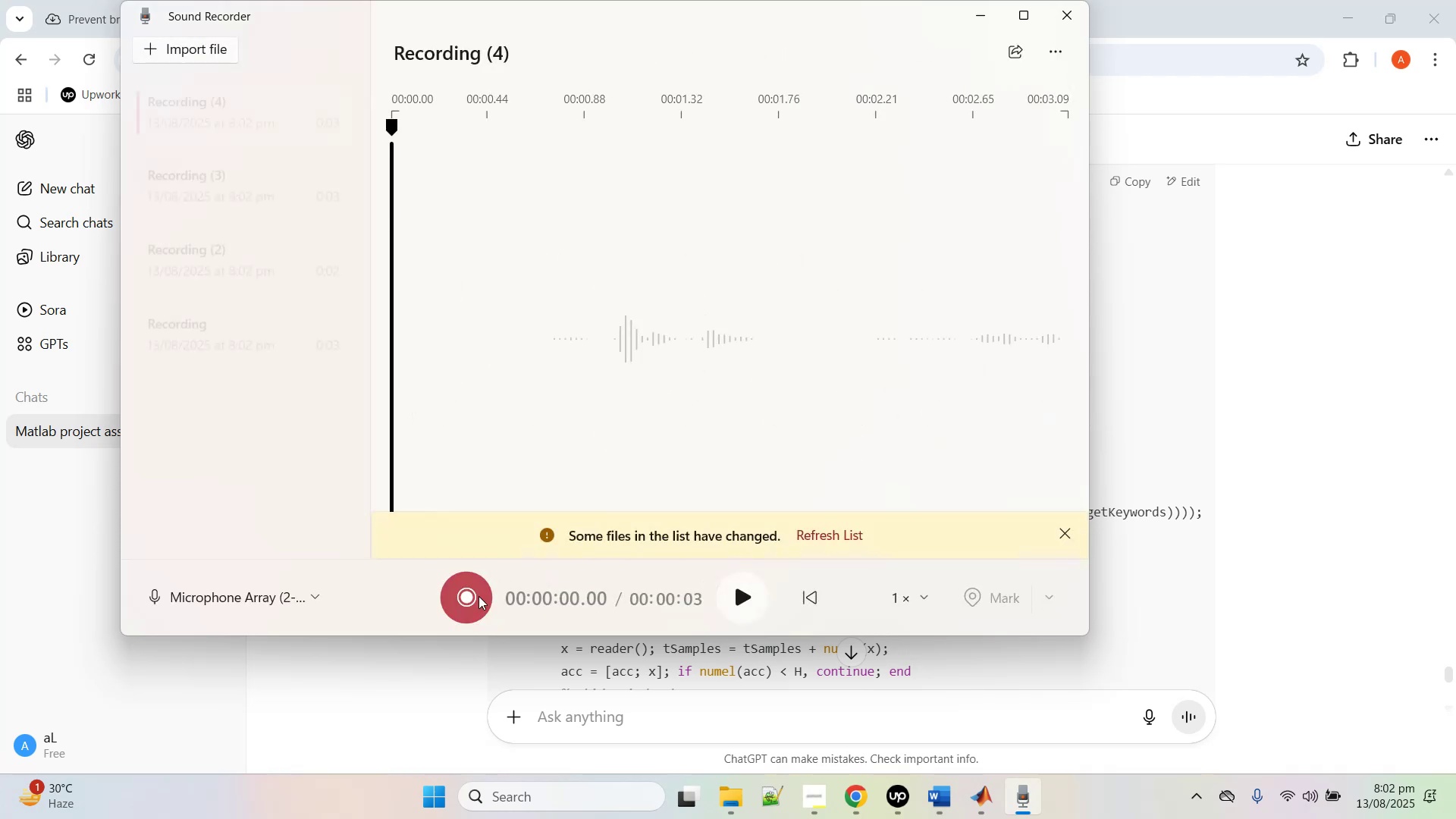 
left_click([479, 596])
 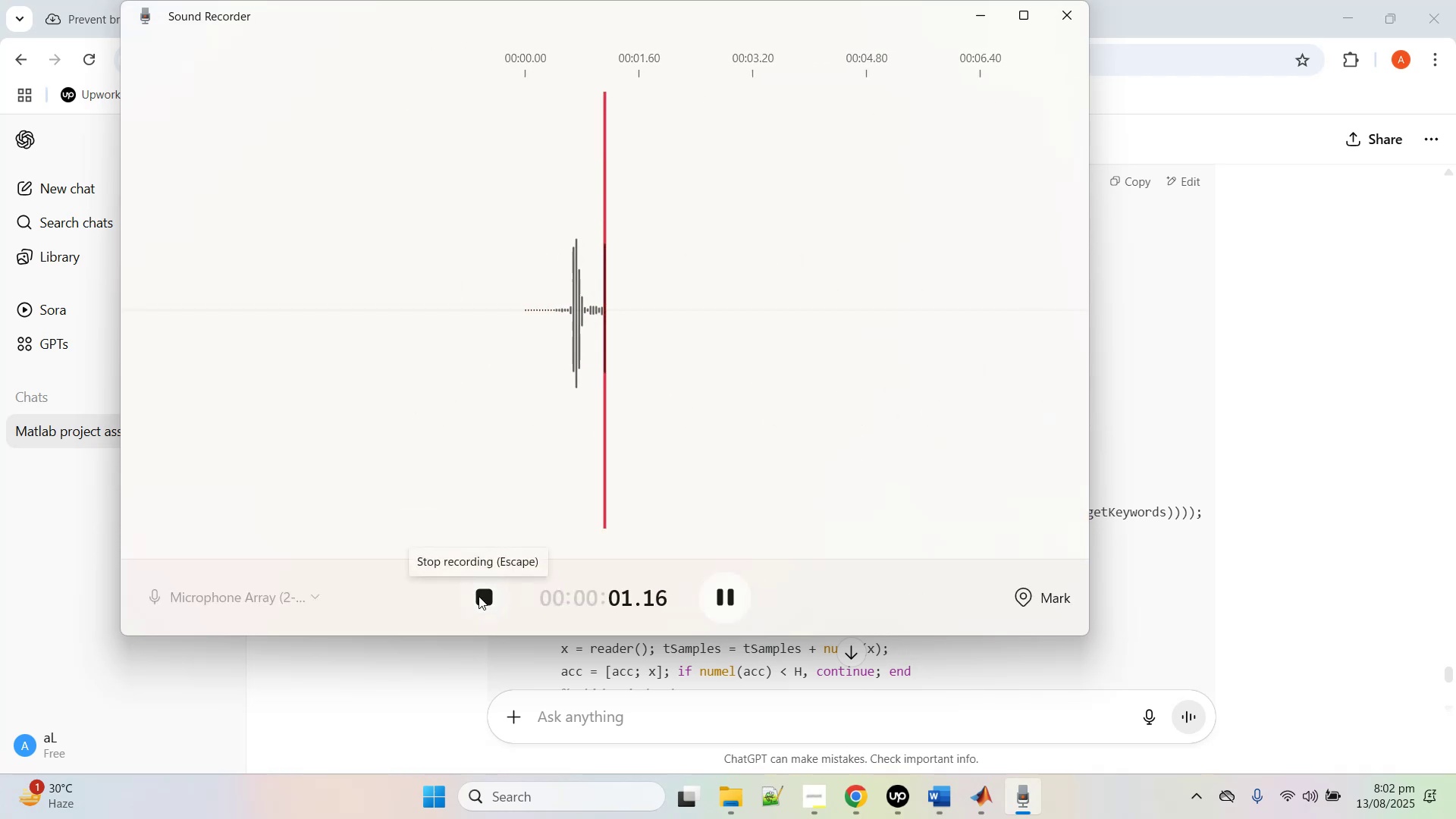 
left_click([479, 596])
 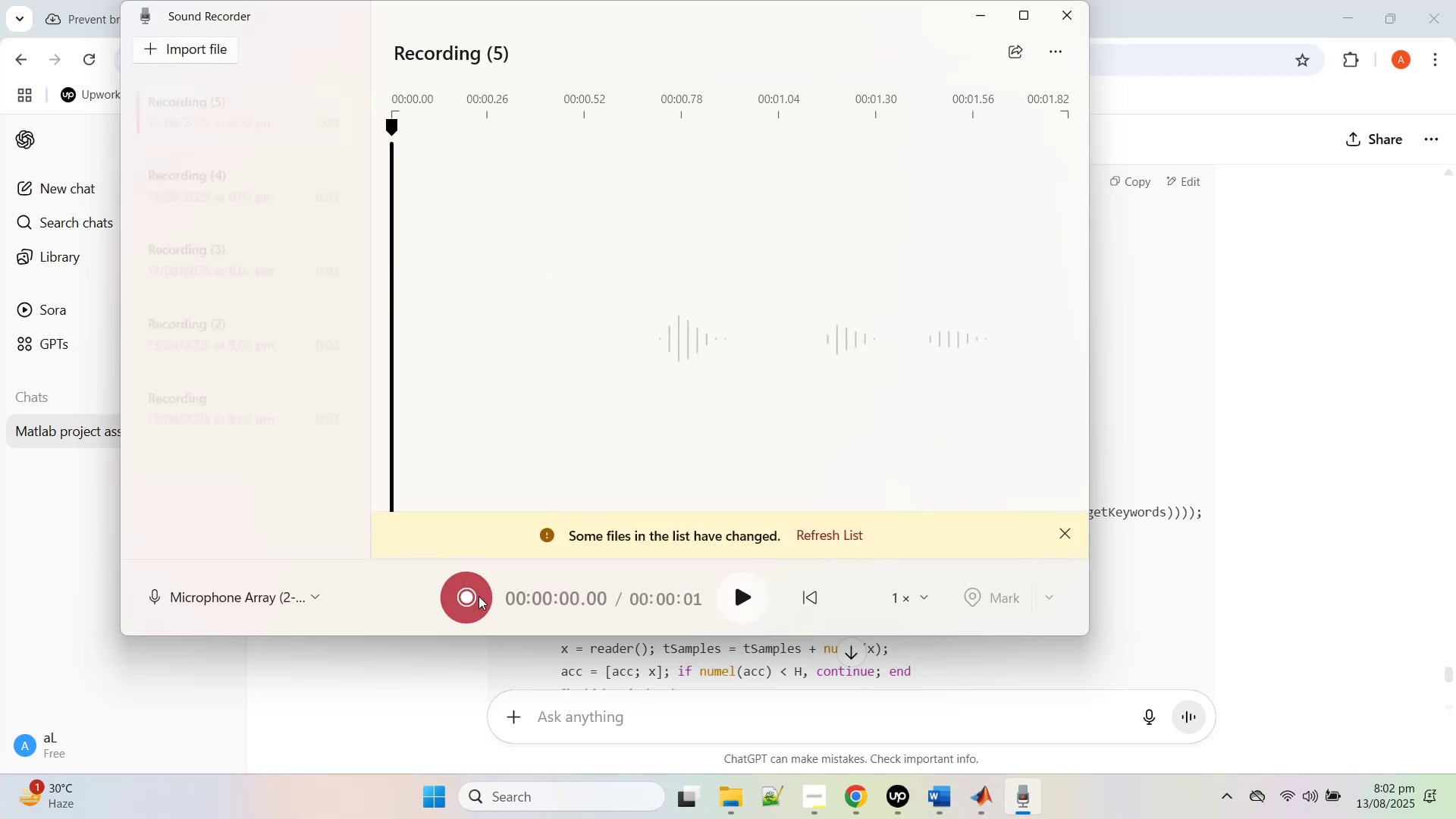 
left_click([479, 596])
 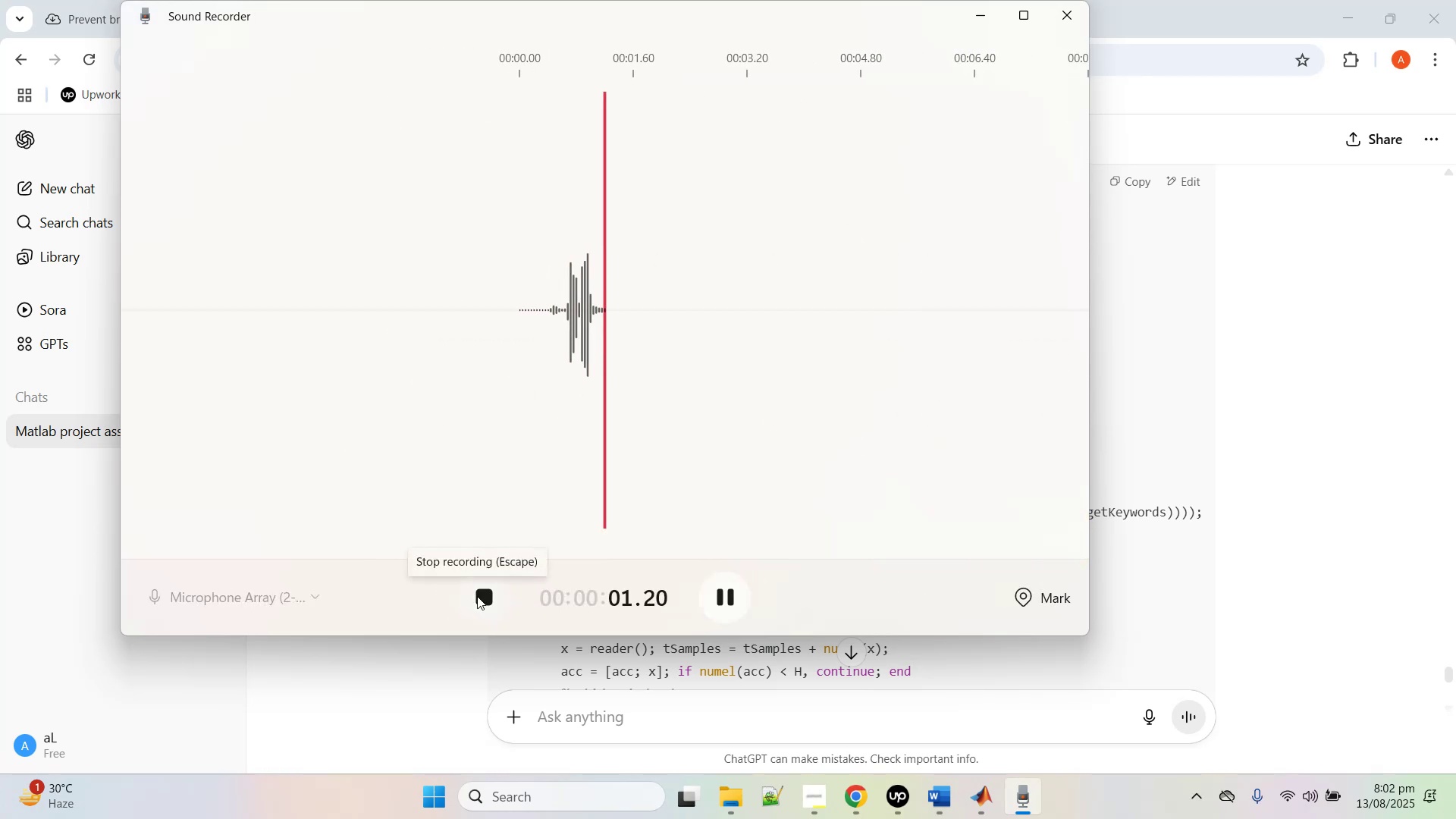 
left_click([477, 596])
 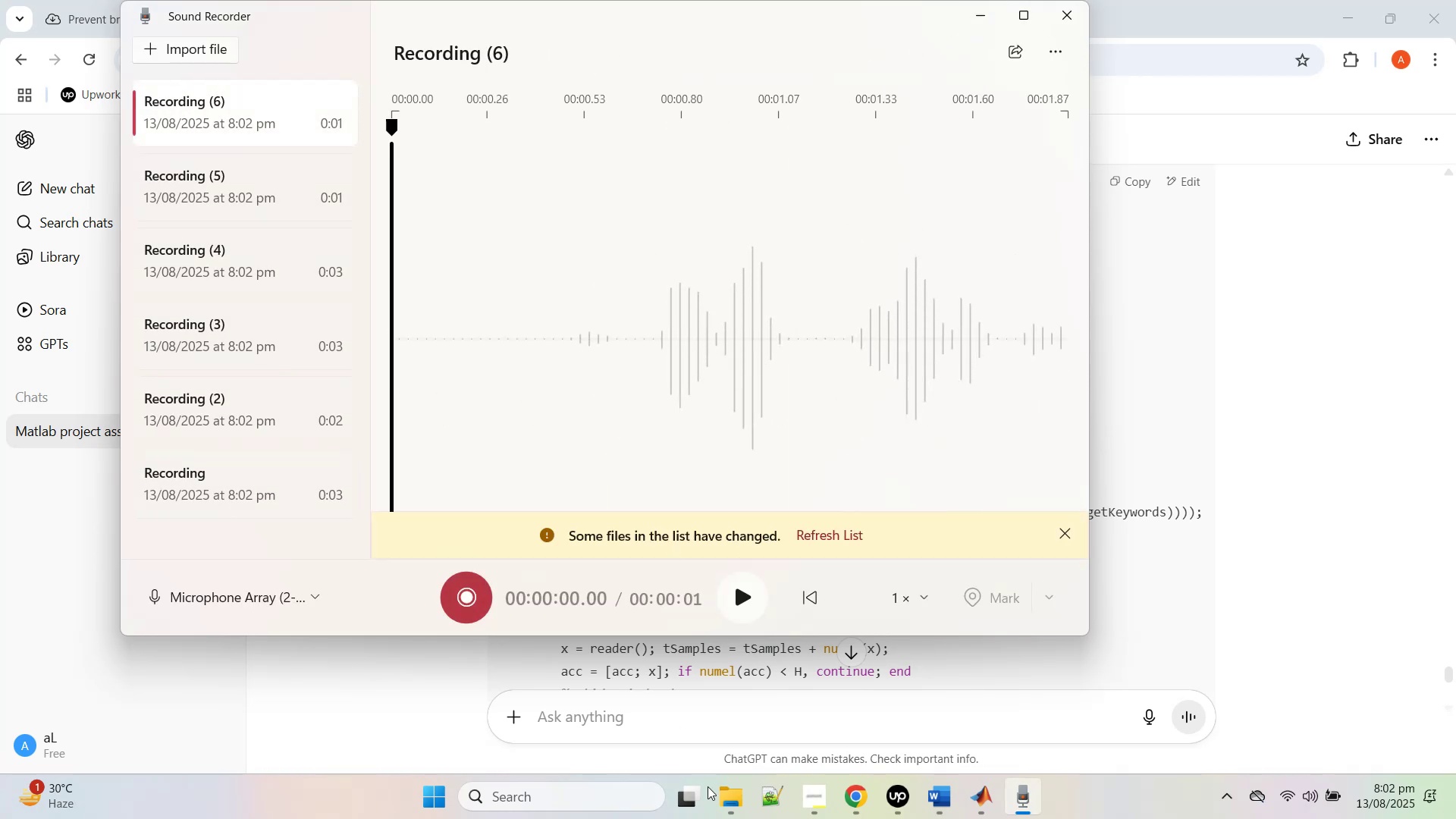 
left_click([740, 802])
 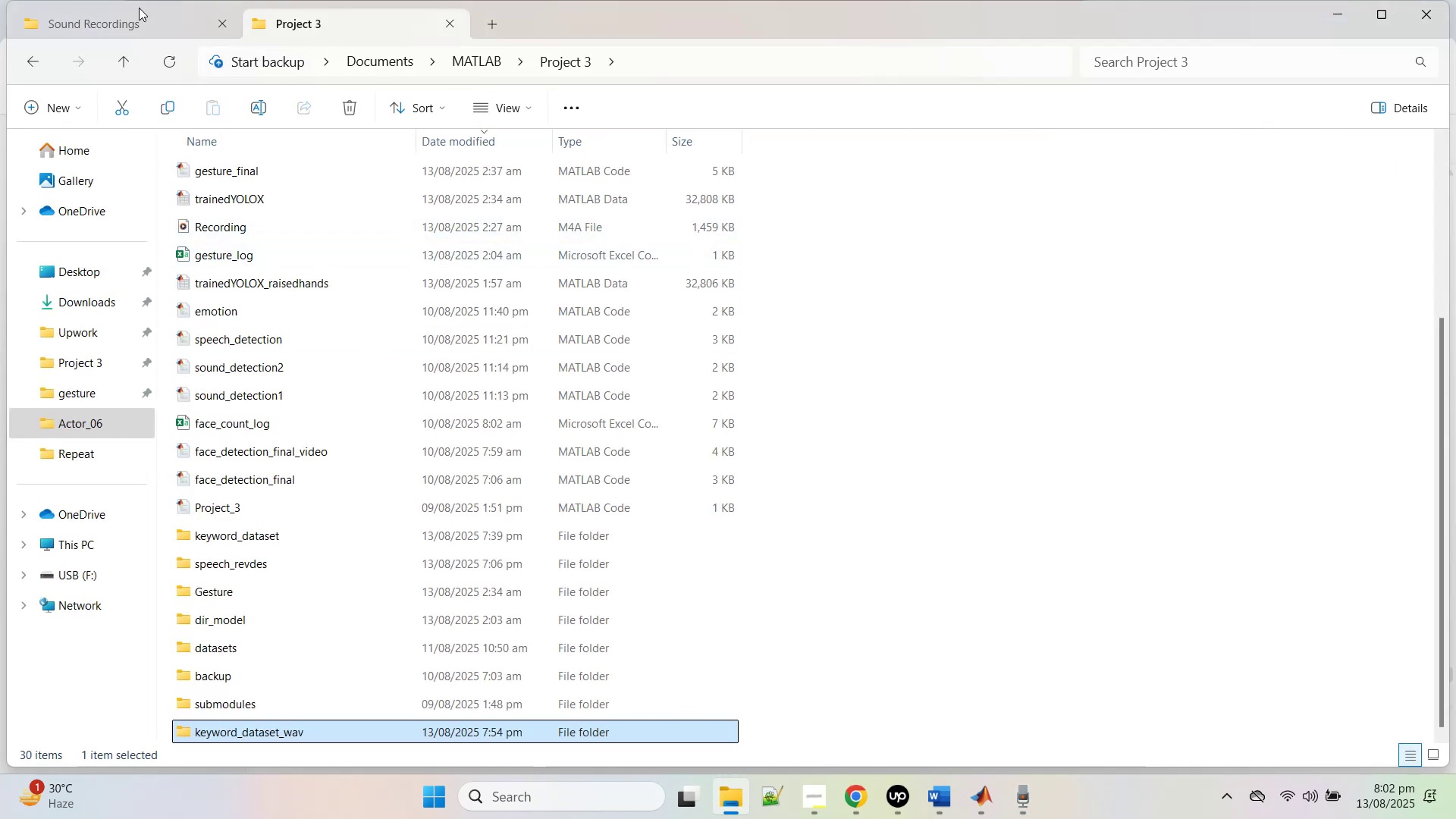 
left_click([104, 27])
 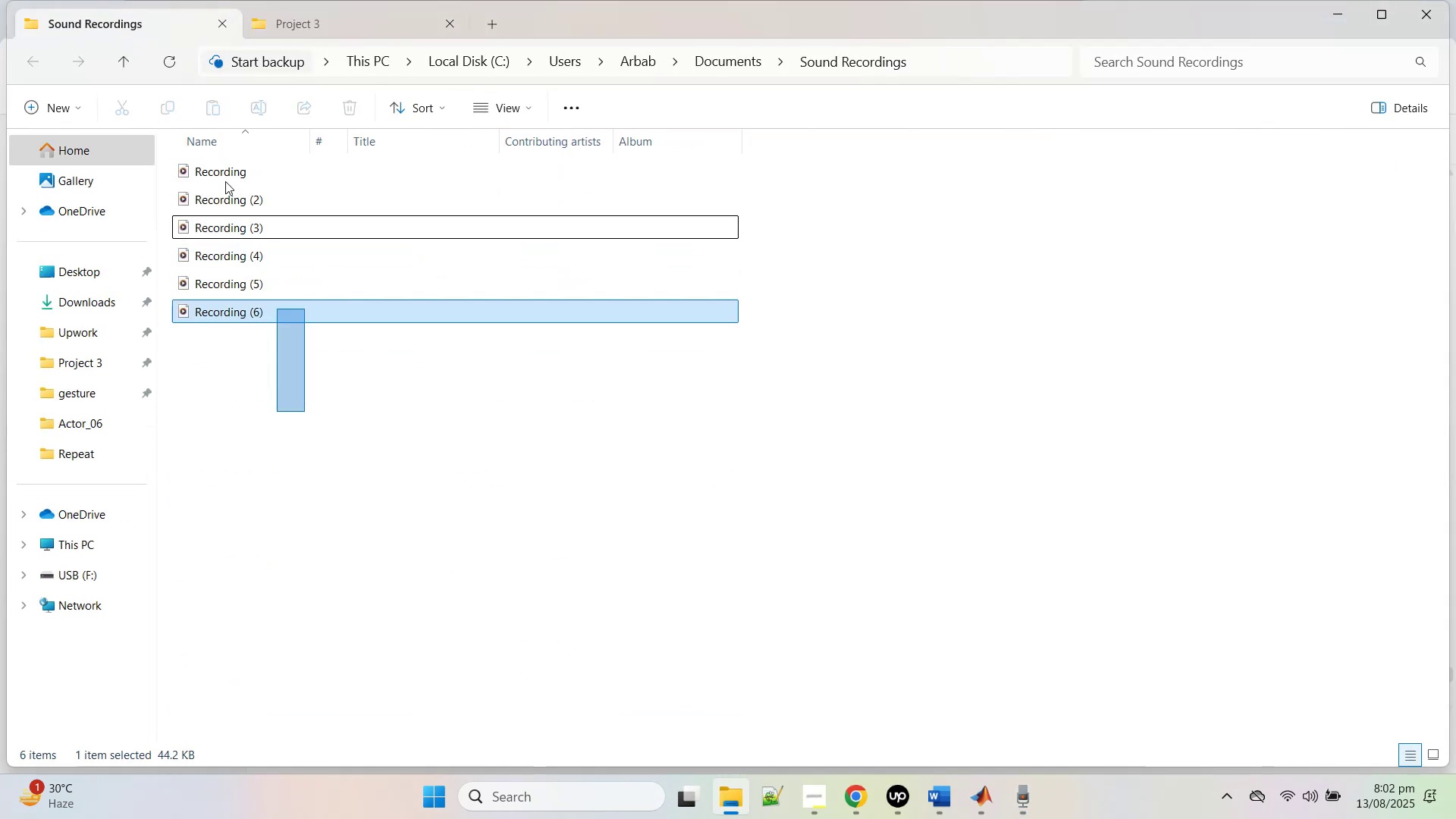 
key(Control+X)
 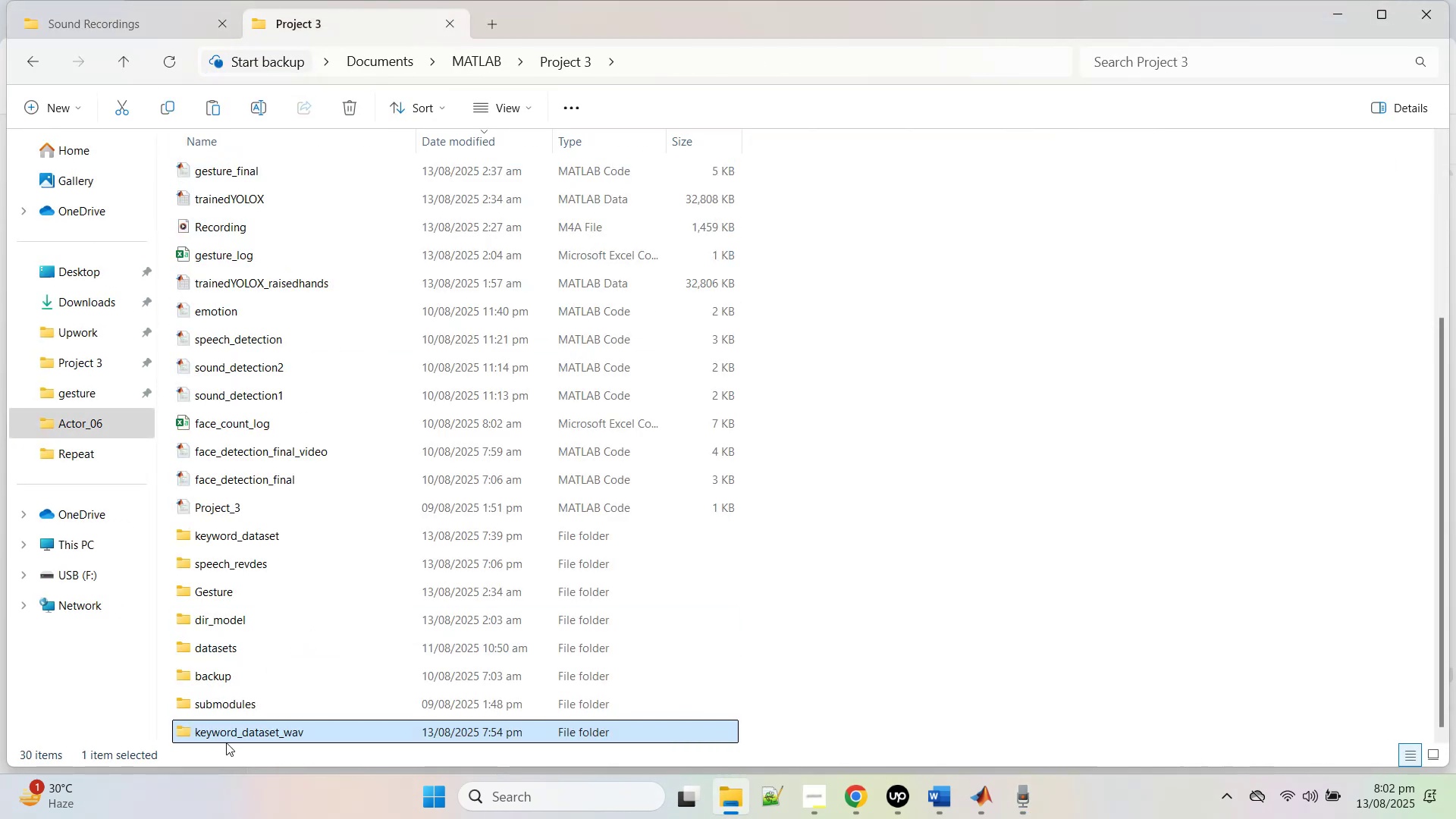 
scroll: coordinate [234, 712], scroll_direction: down, amount: 1.0
 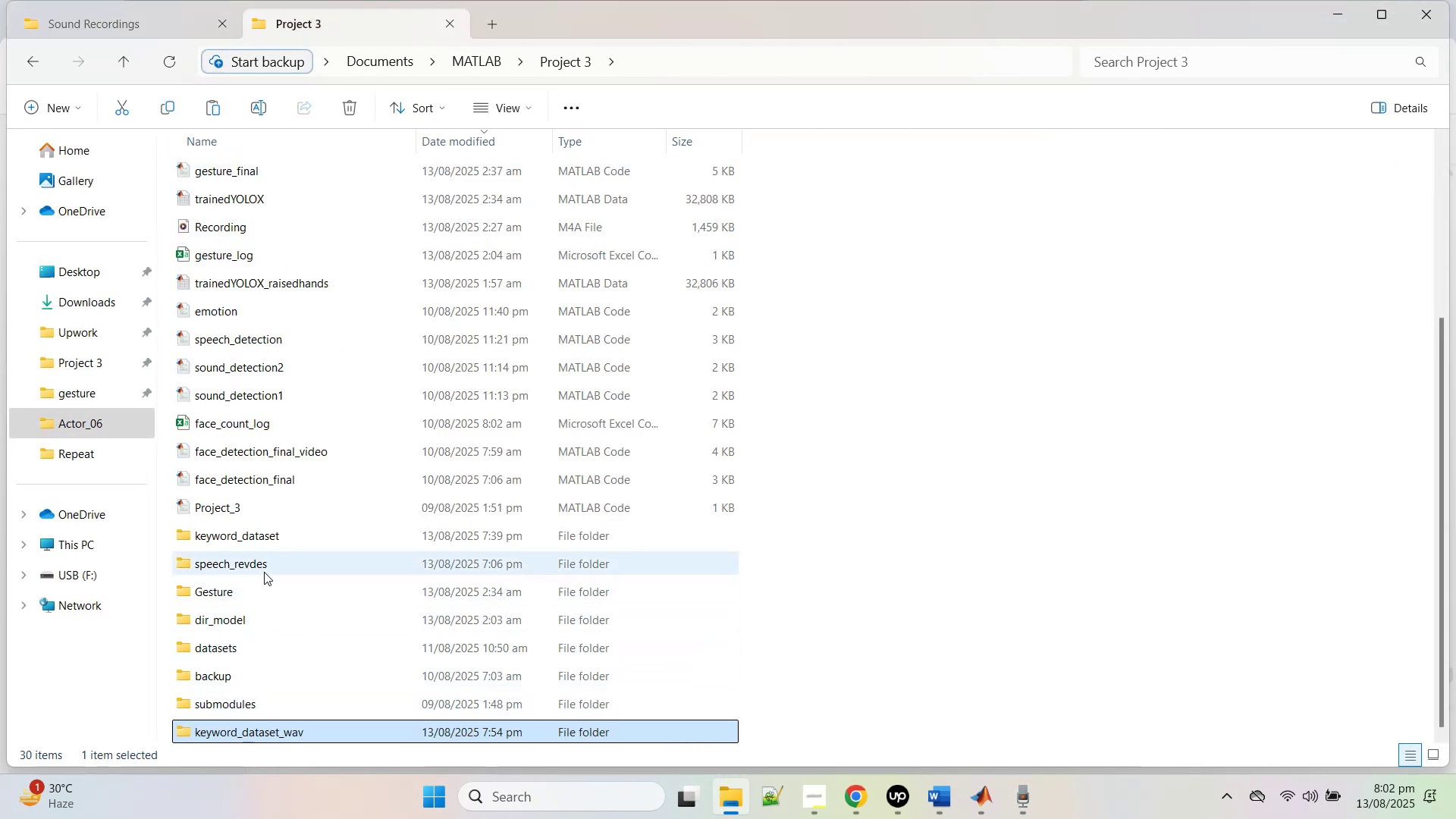 
double_click([268, 537])
 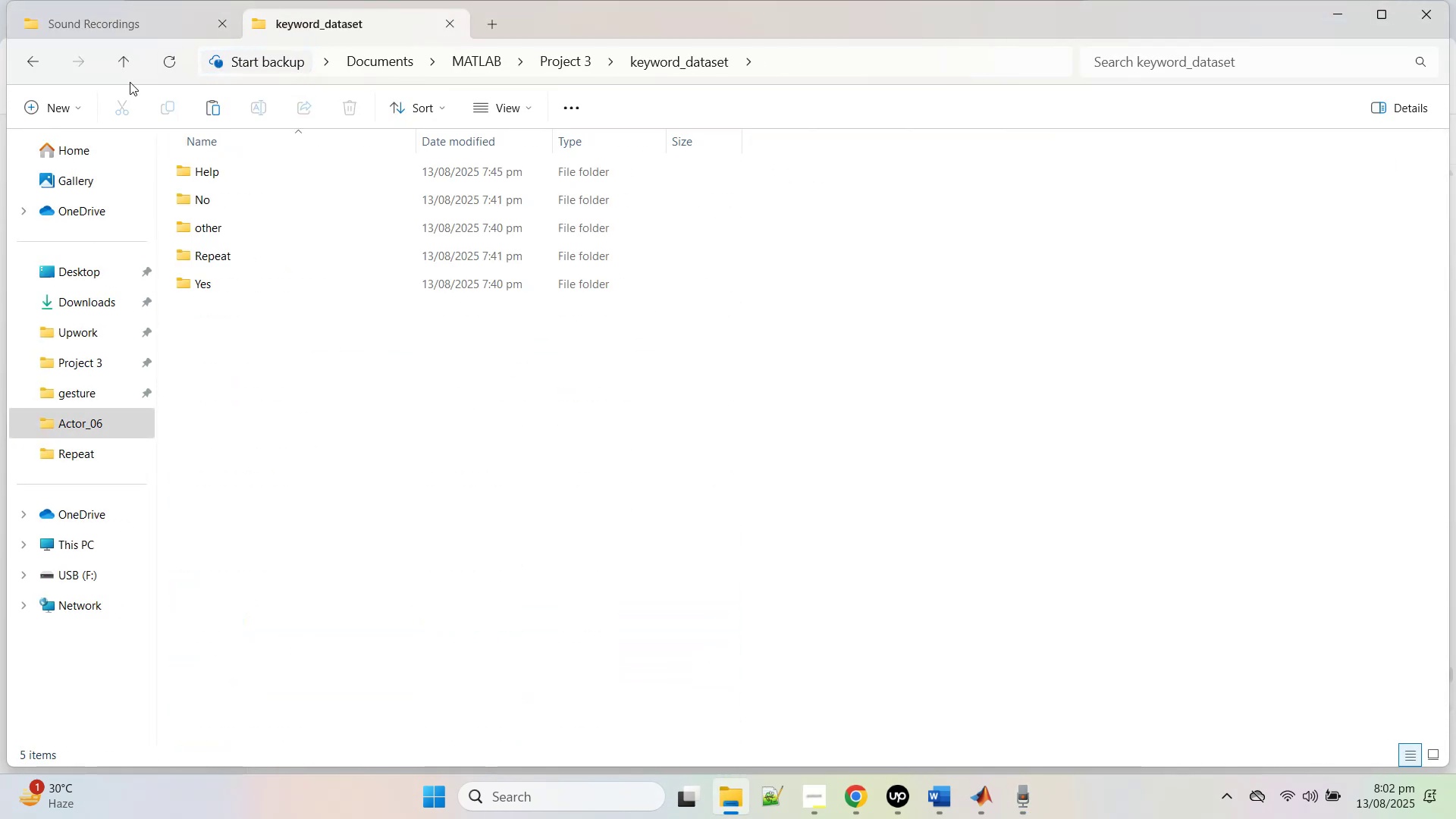 
left_click([49, 107])
 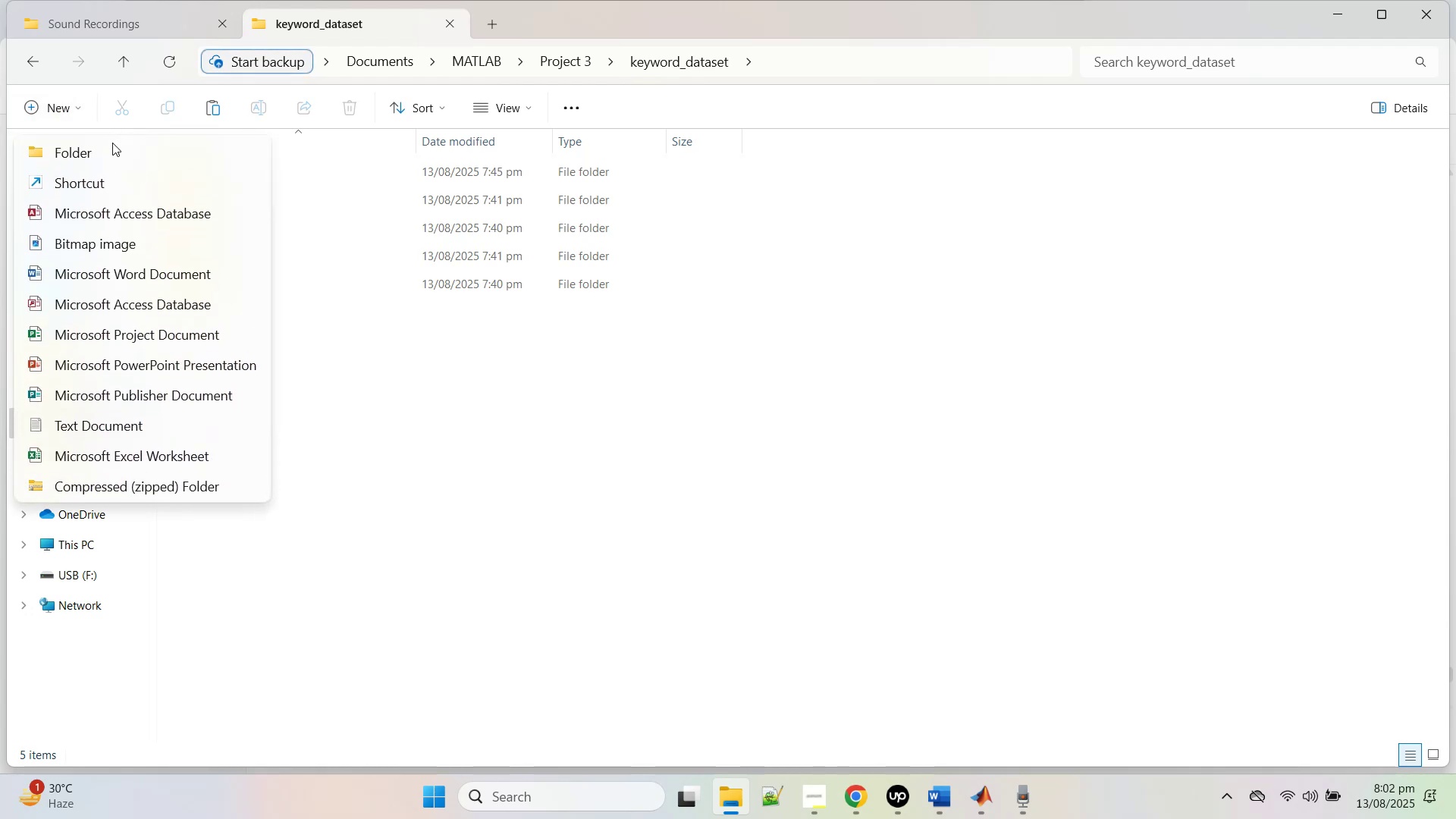 
left_click([110, 145])
 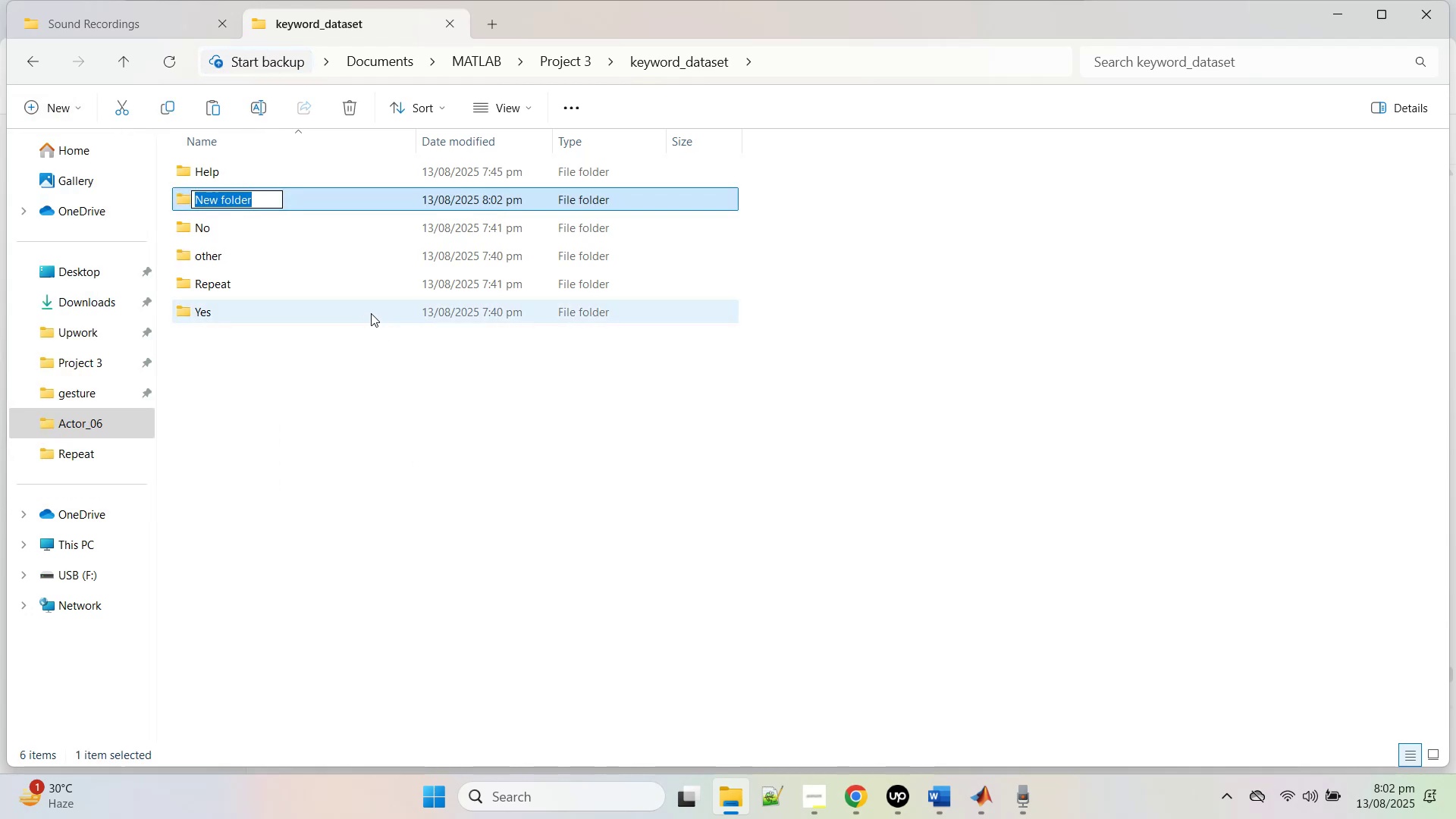 
type(neg)
key(Backspace)
key(Backspace)
key(Backspace)
 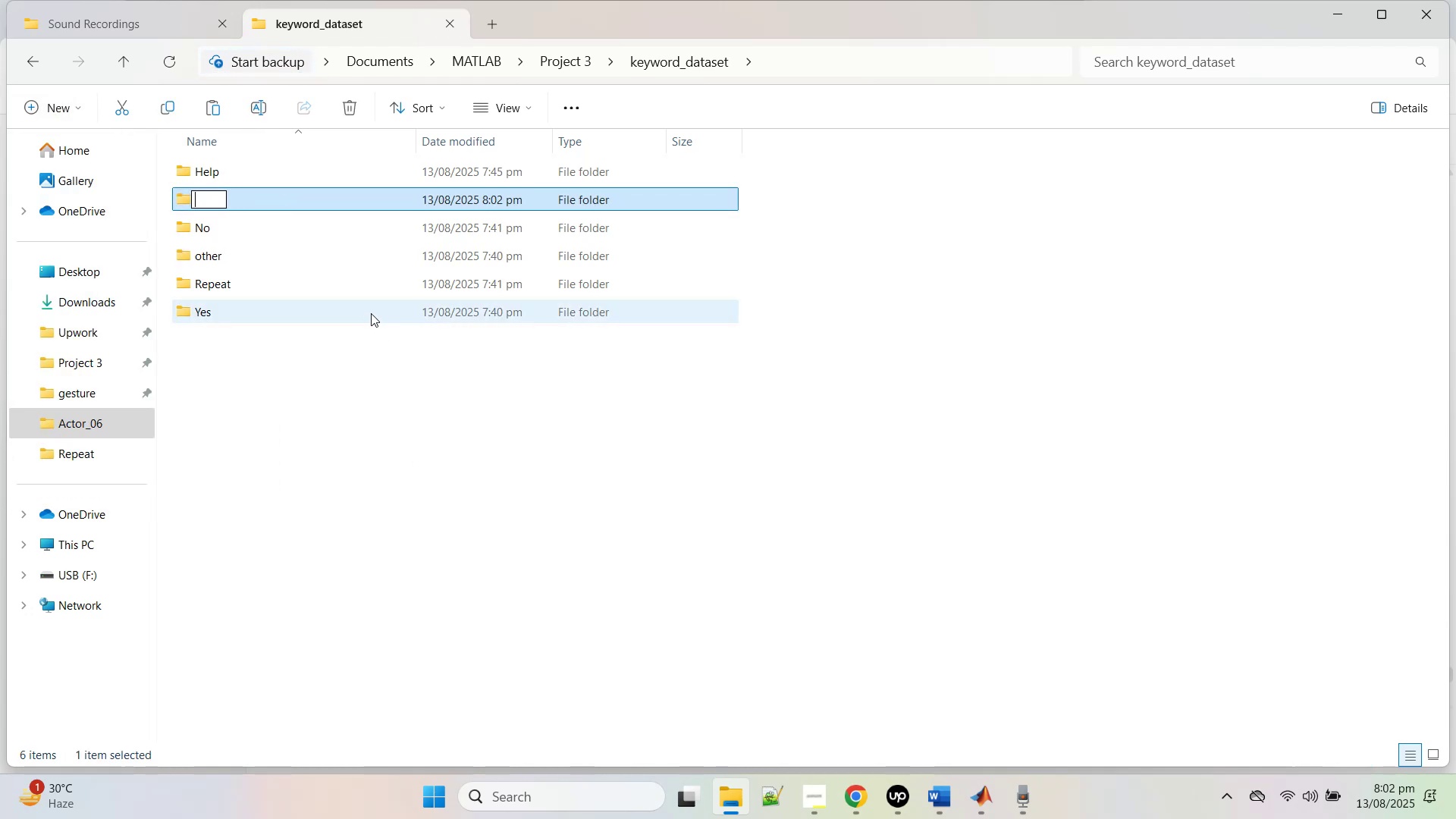 
wait(6.07)
 